 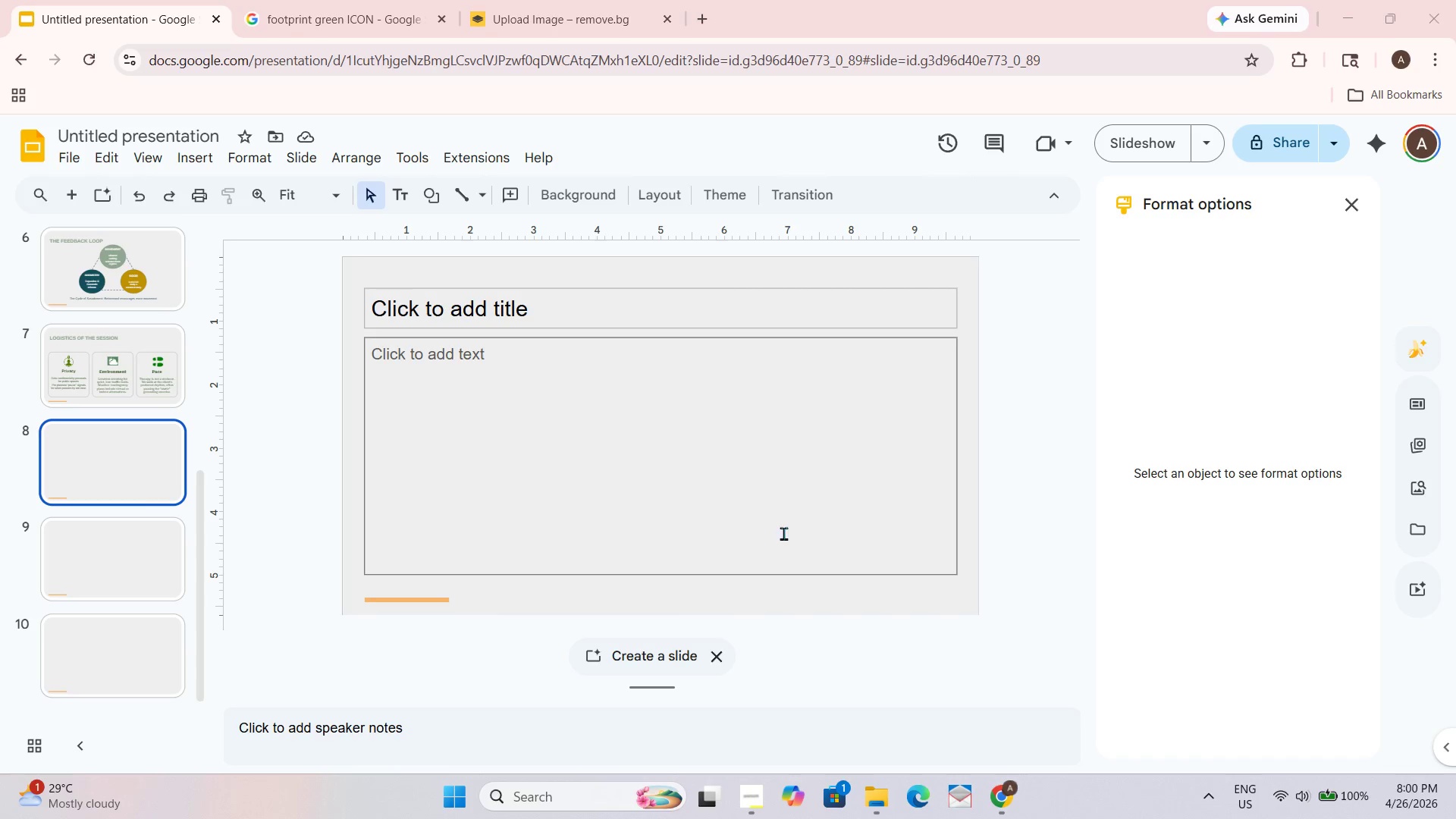 
double_click([1030, 792])
 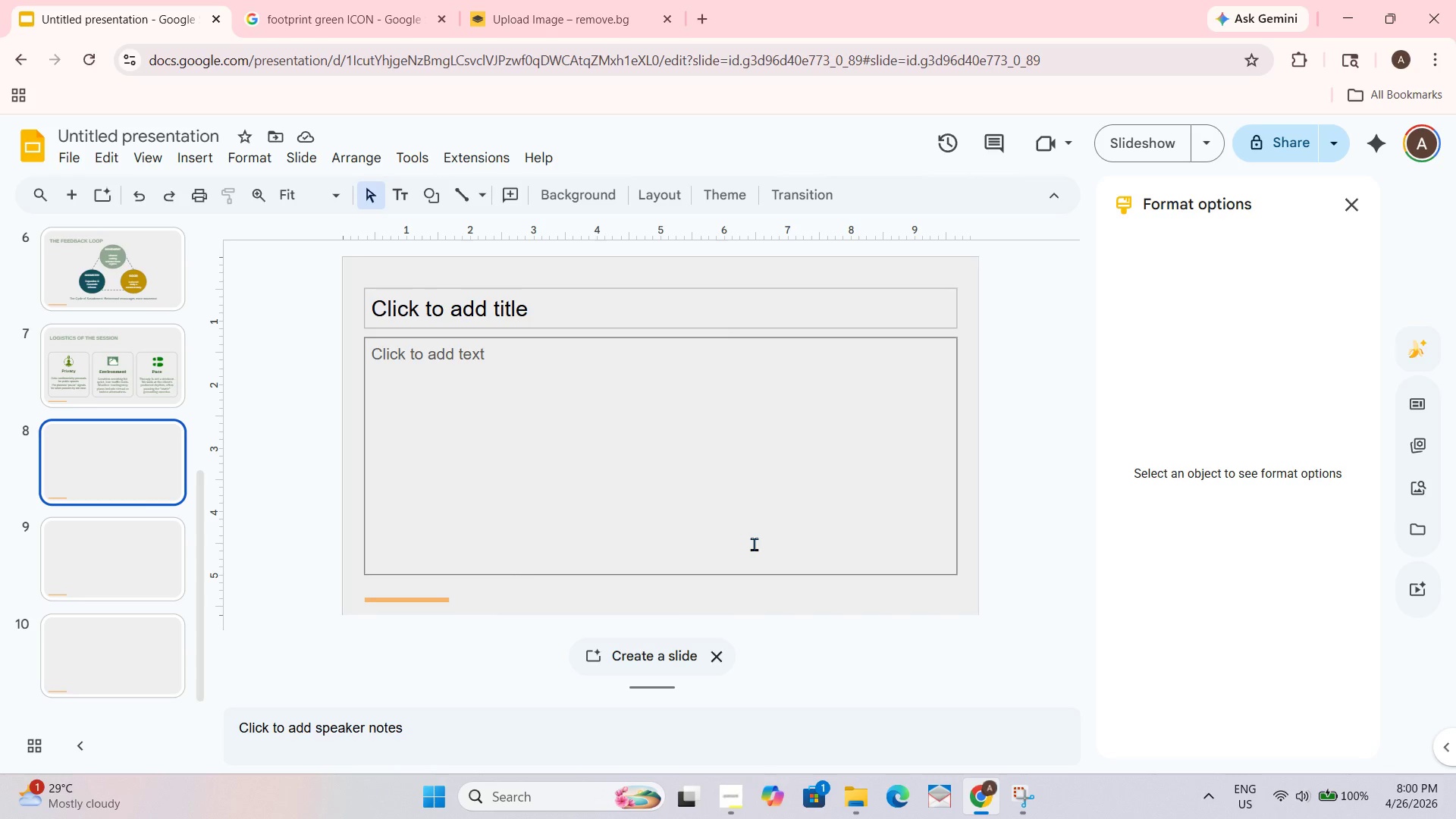 
left_click([786, 431])
 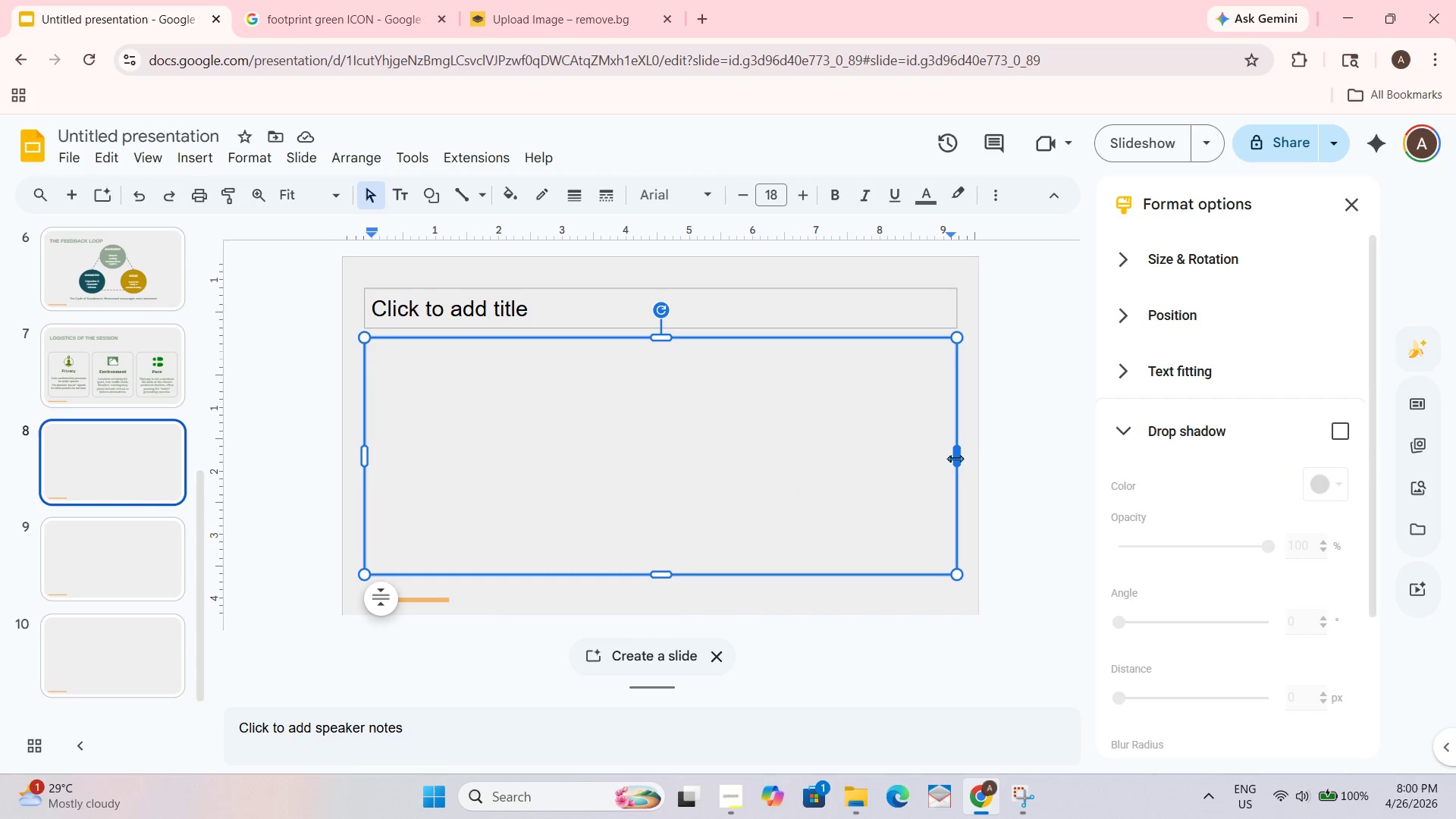 
left_click_drag(start_coordinate=[954, 455], to_coordinate=[639, 434])
 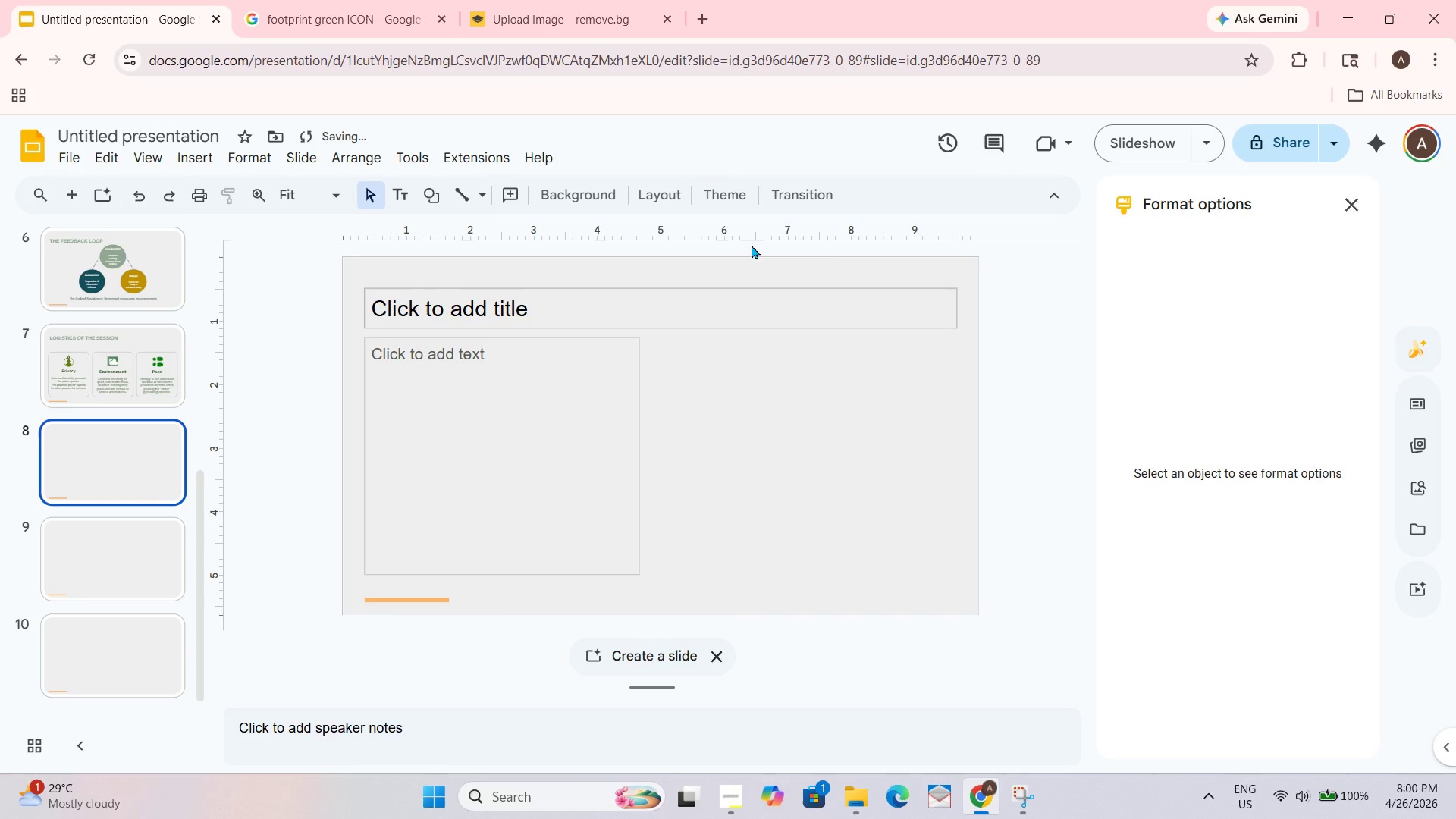 
double_click([701, 315])
 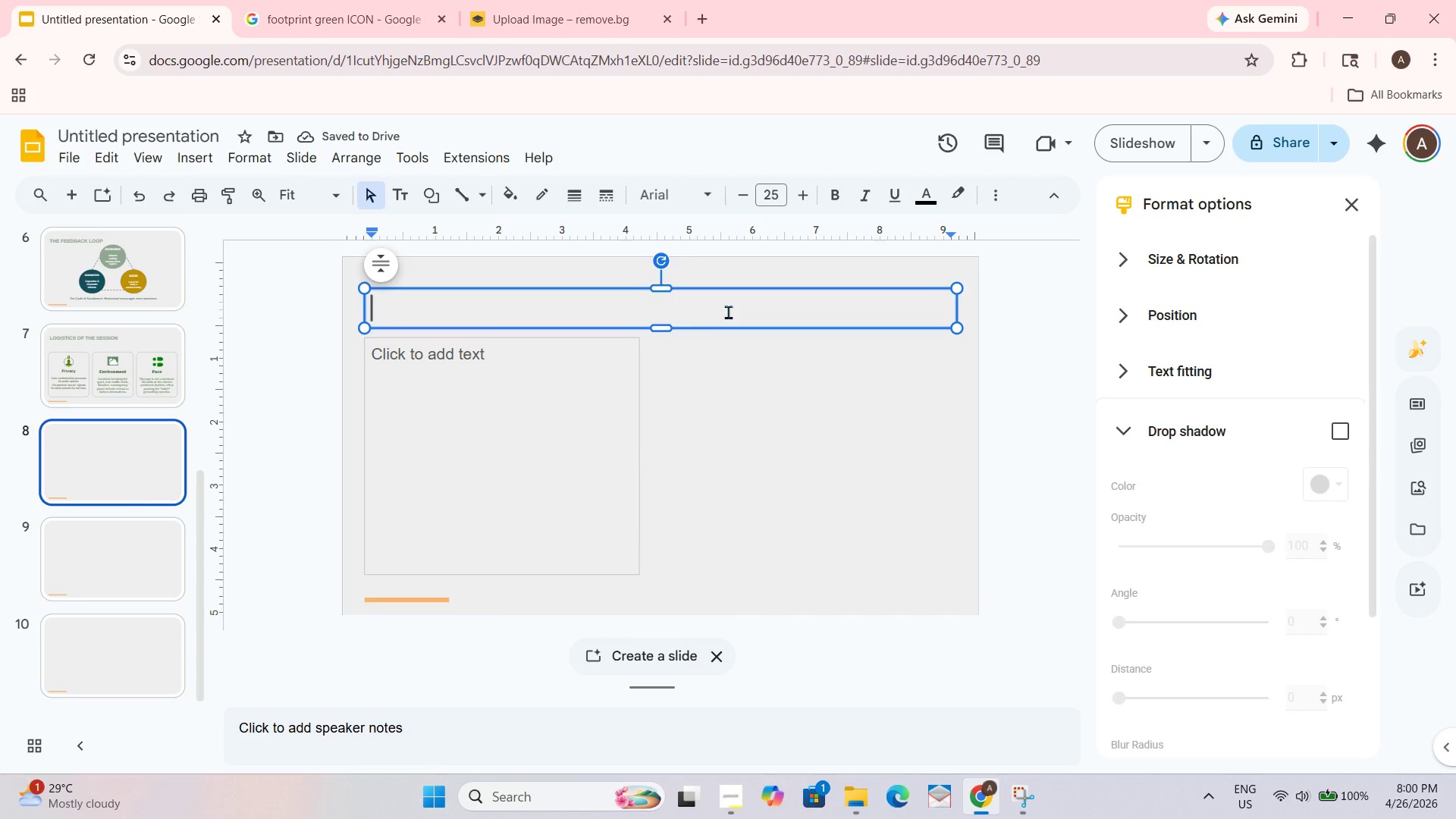 
type(CASE STUDY)
 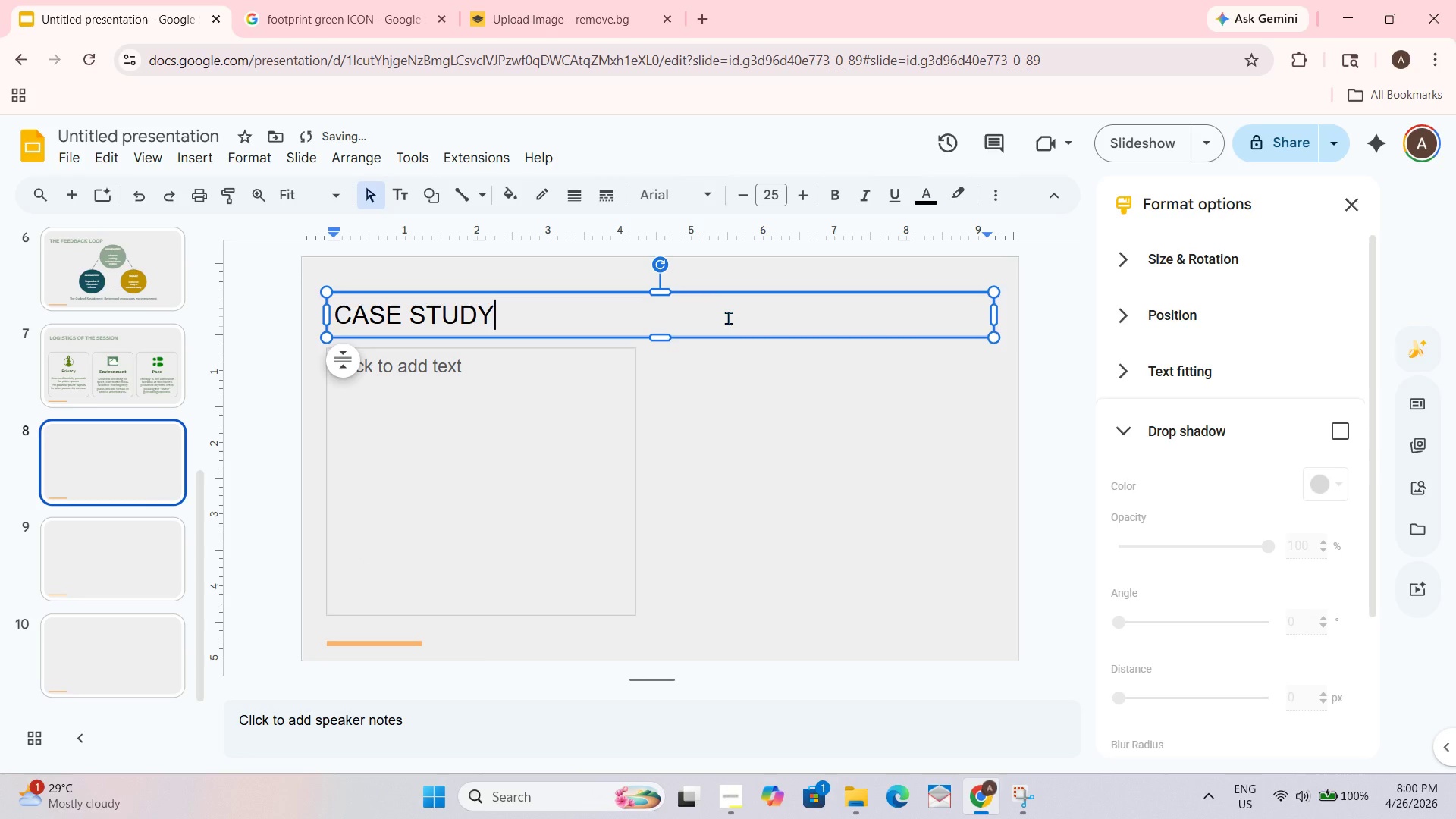 
key(Control+A)
 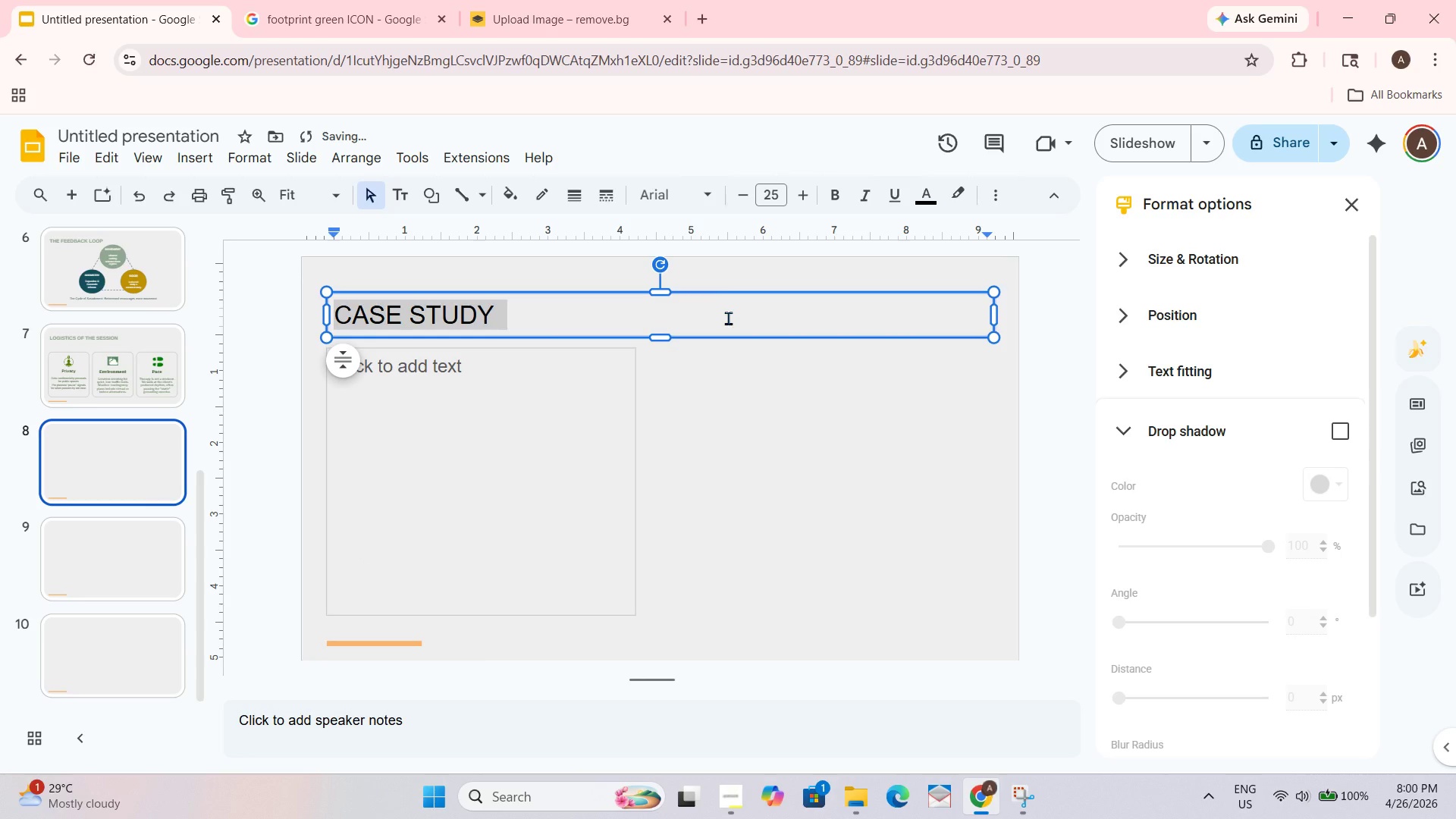 
key(Backspace)
 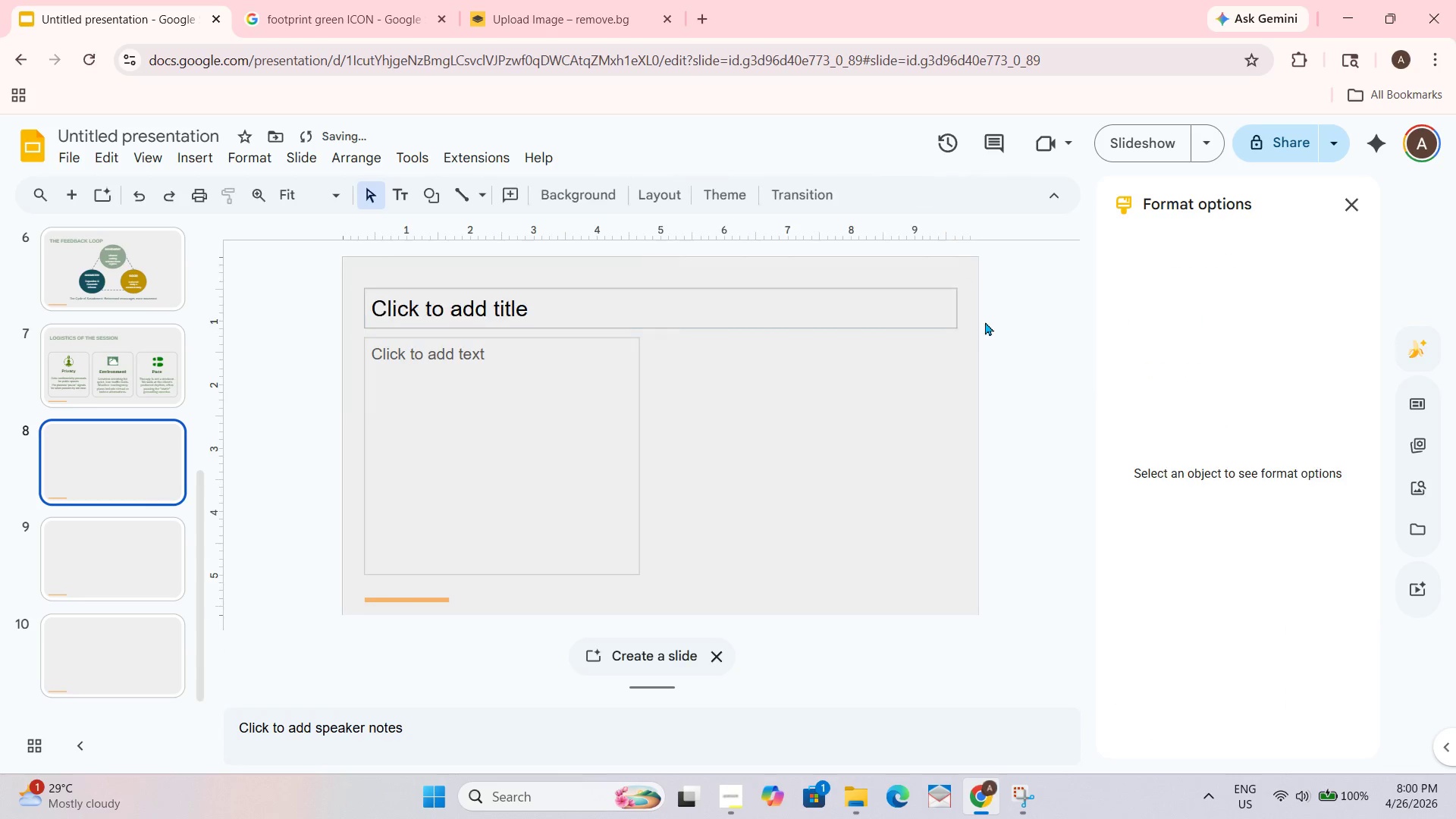 
double_click([921, 325])
 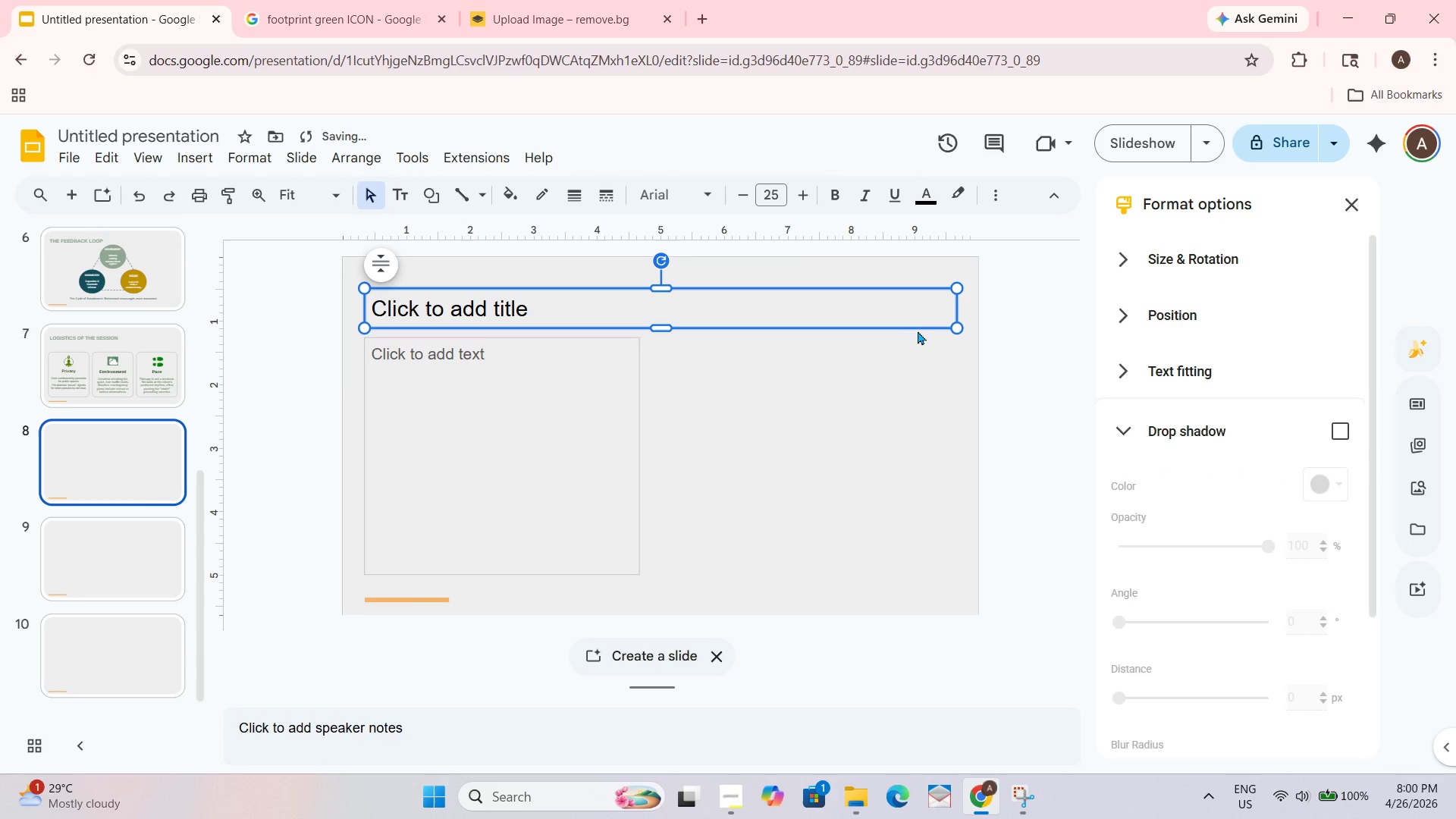 
key(Delete)
 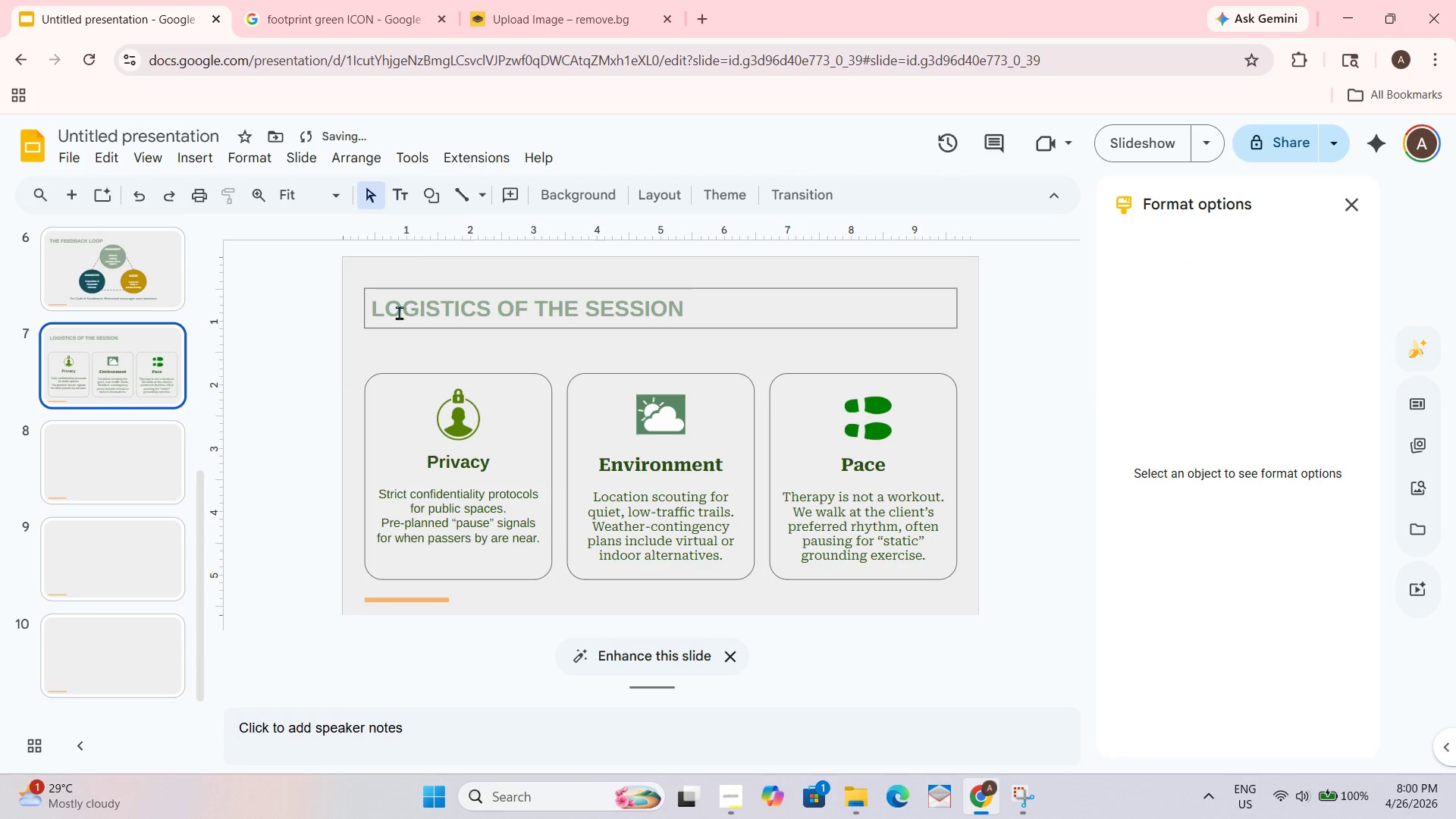 
left_click([362, 319])
 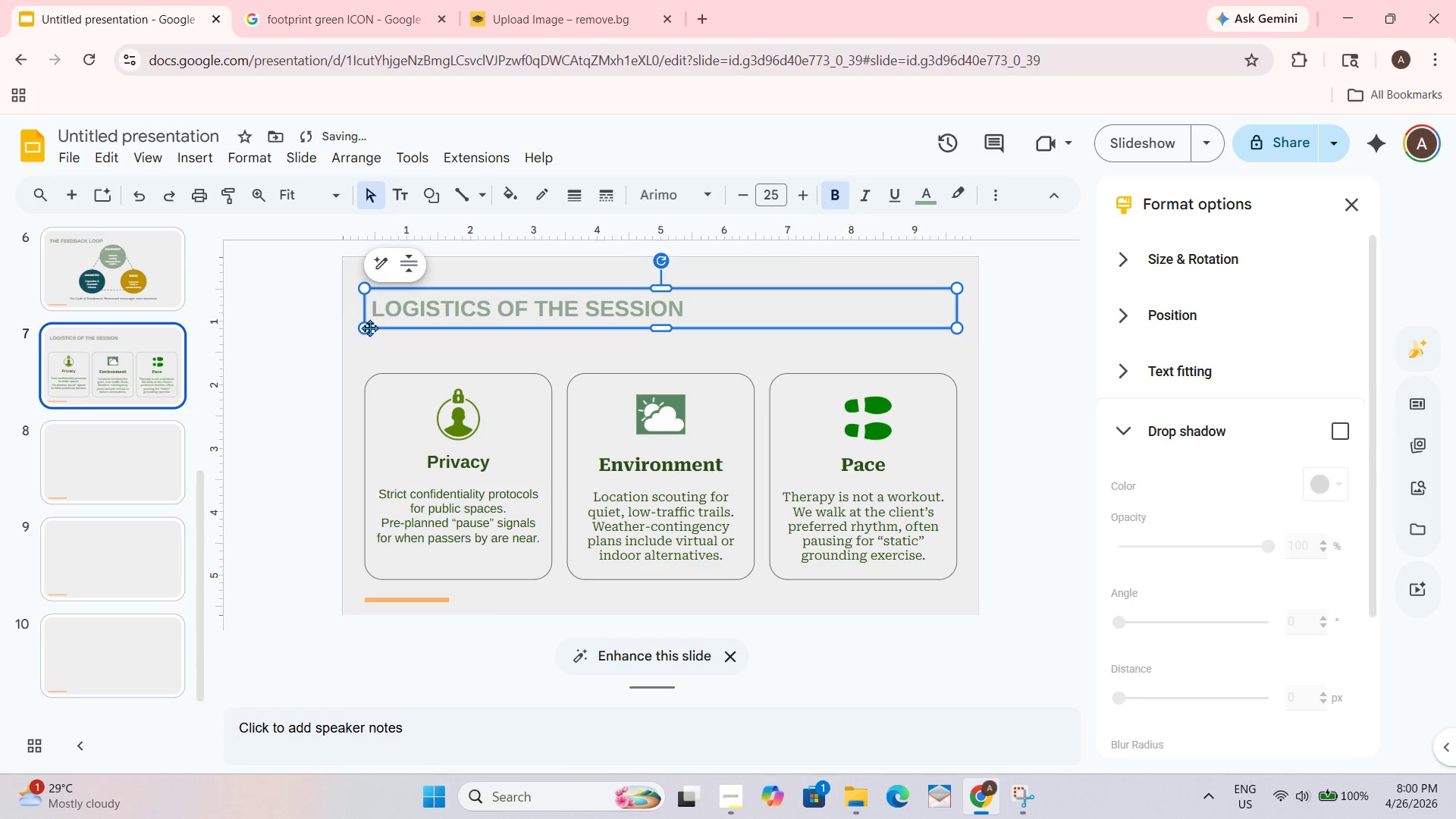 
key(Control+C)
 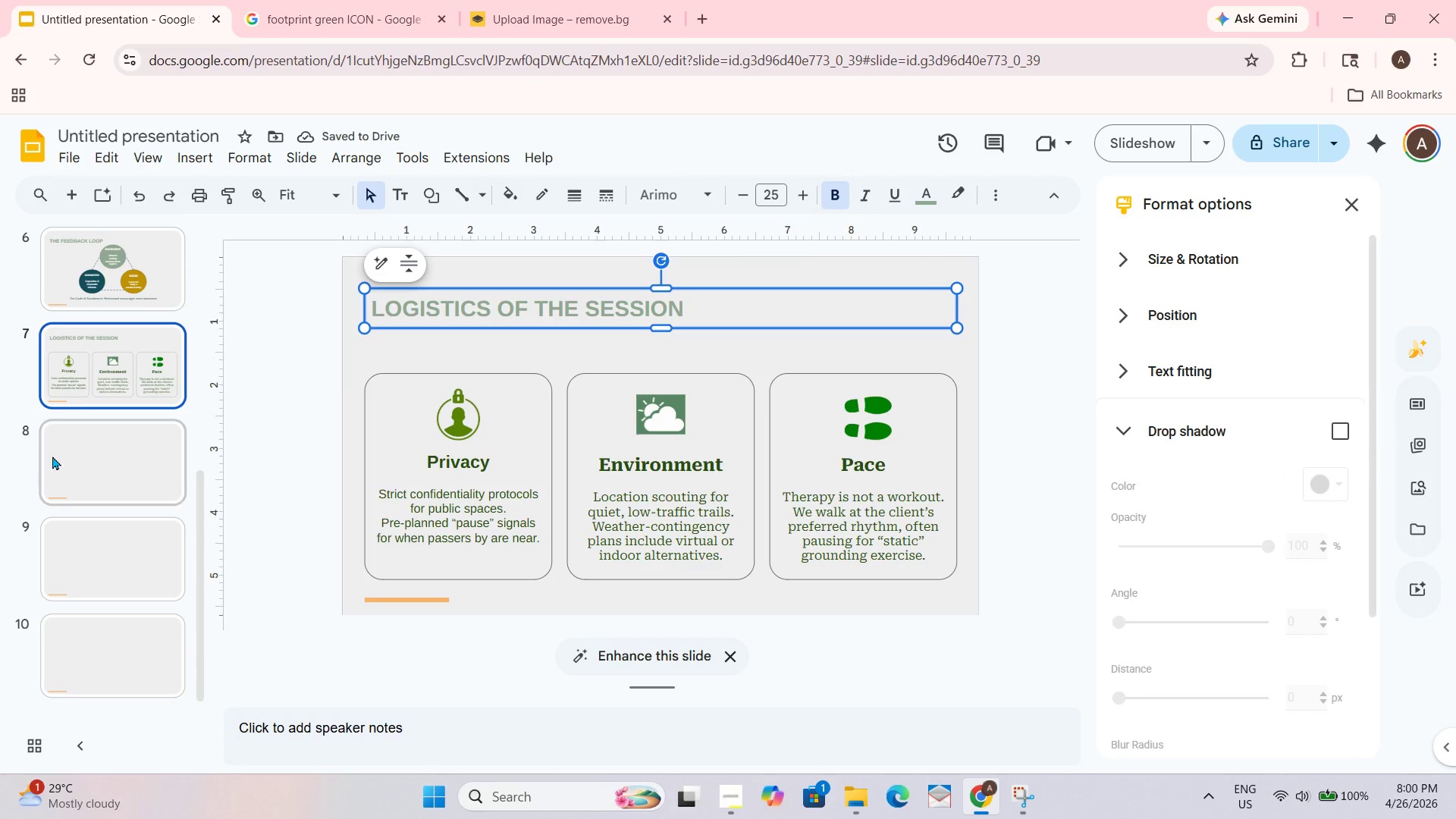 
left_click([52, 456])
 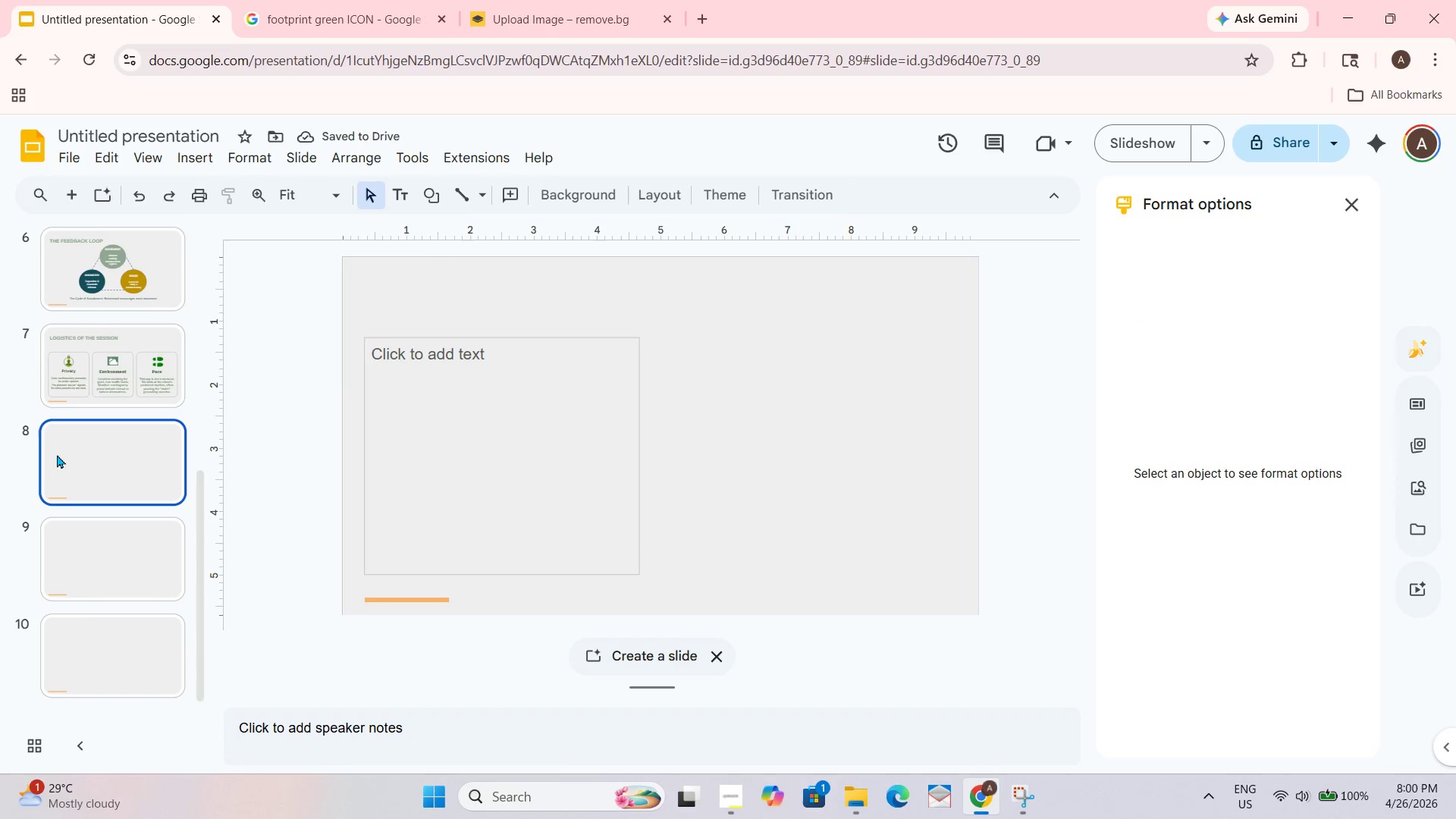 
key(Control+ControlLeft)
 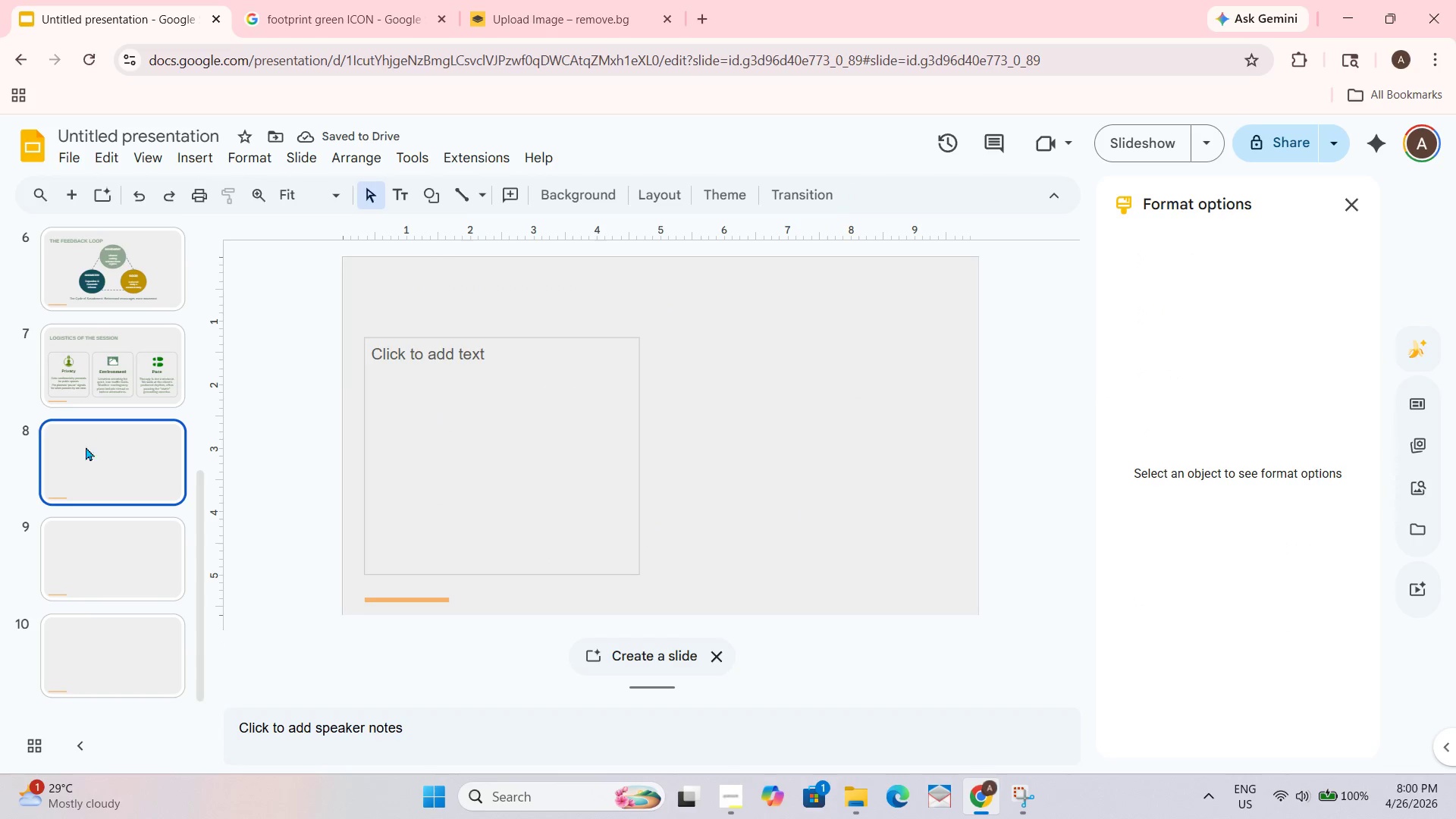 
key(Control+V)
 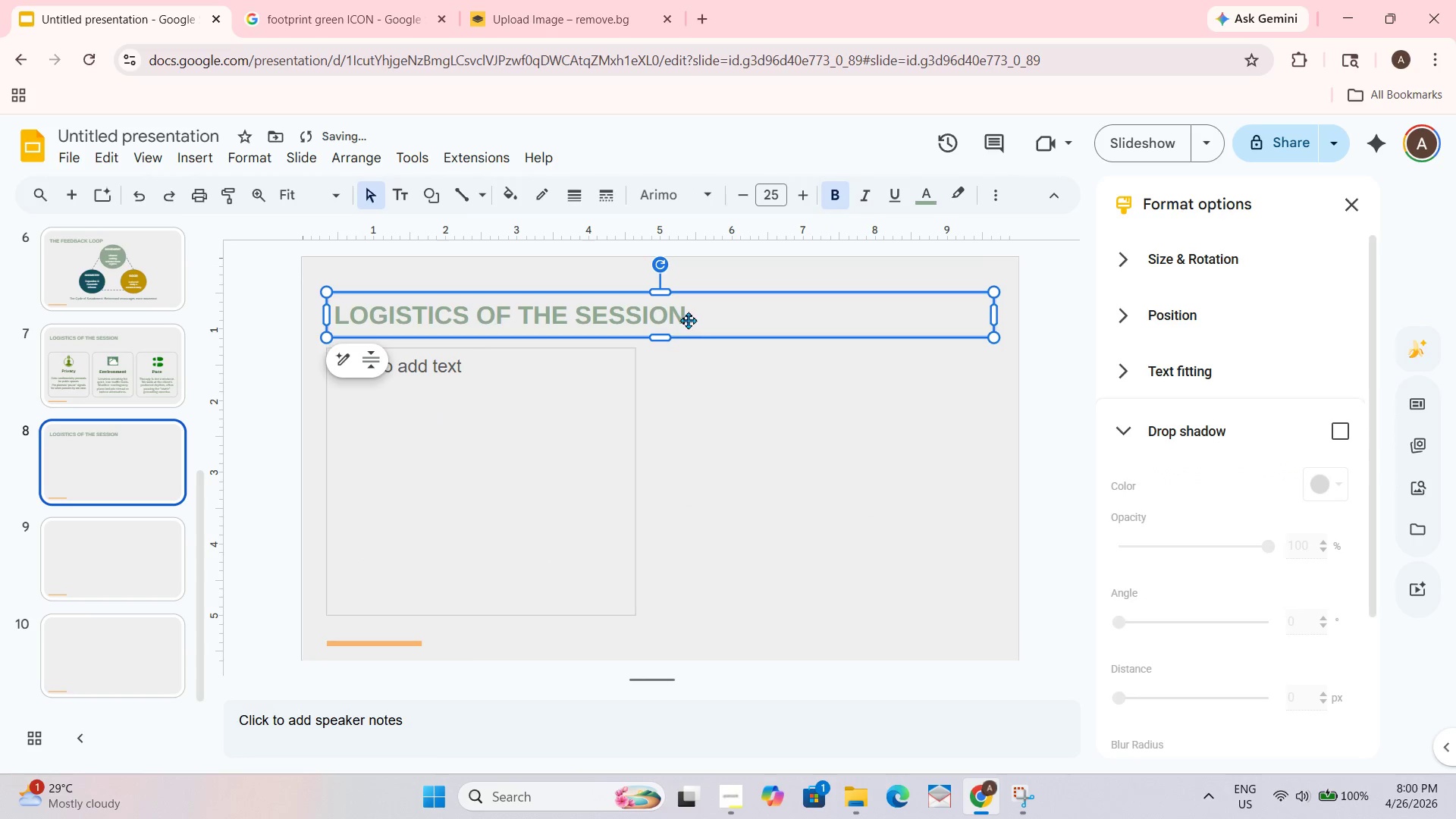 
triple_click([684, 317])
 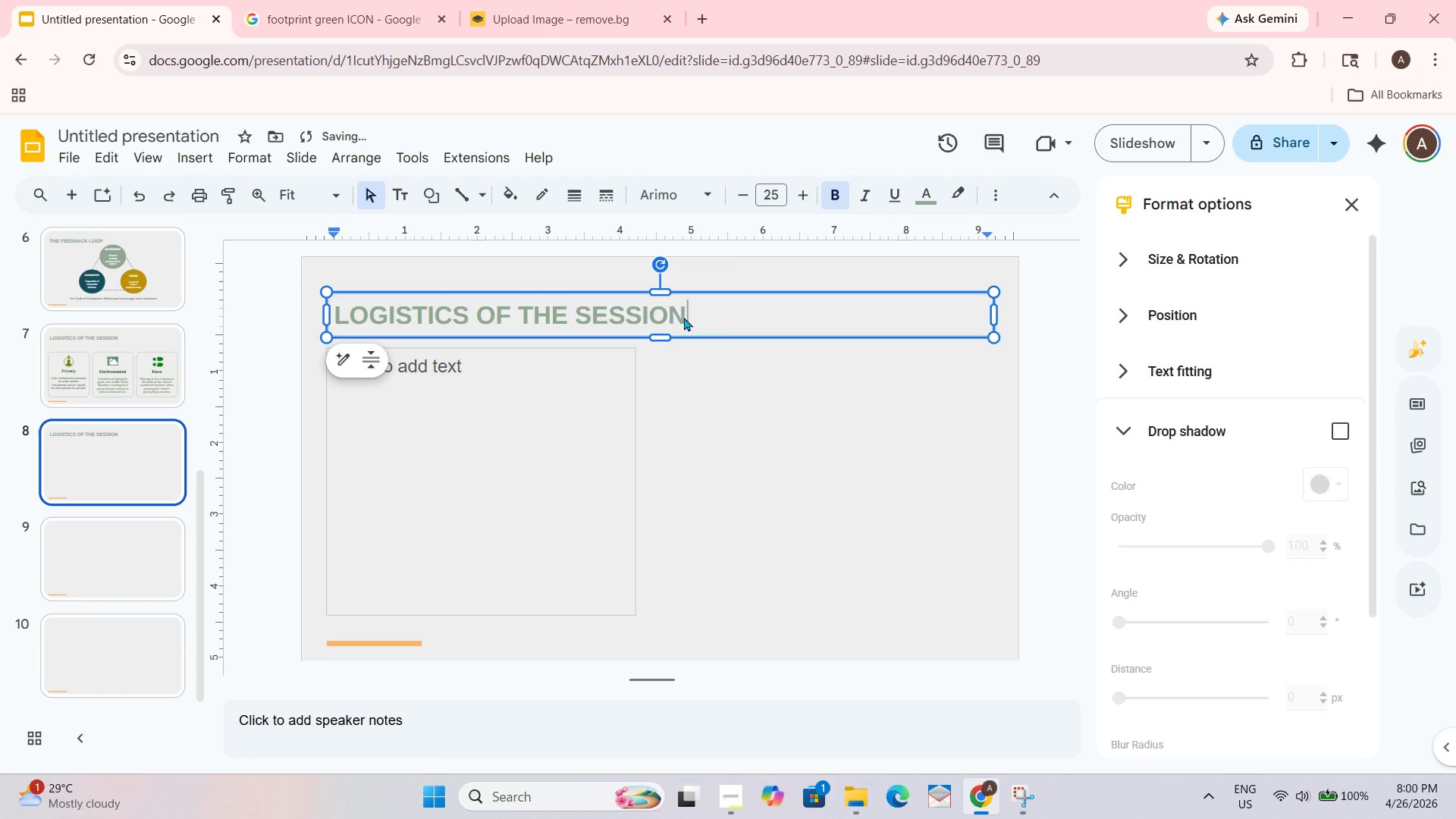 
triple_click([684, 317])
 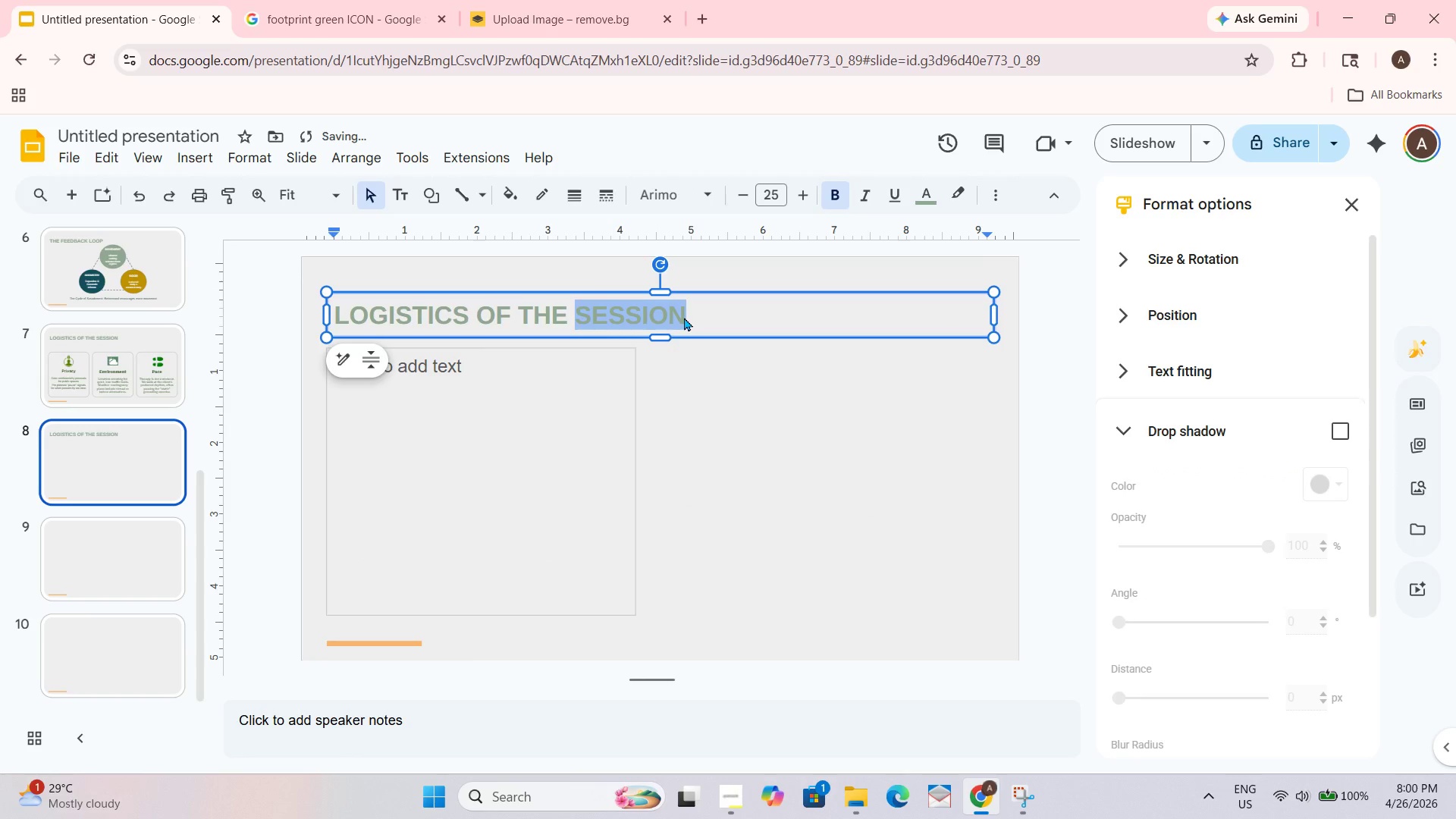 
key(Control+ControlLeft)
 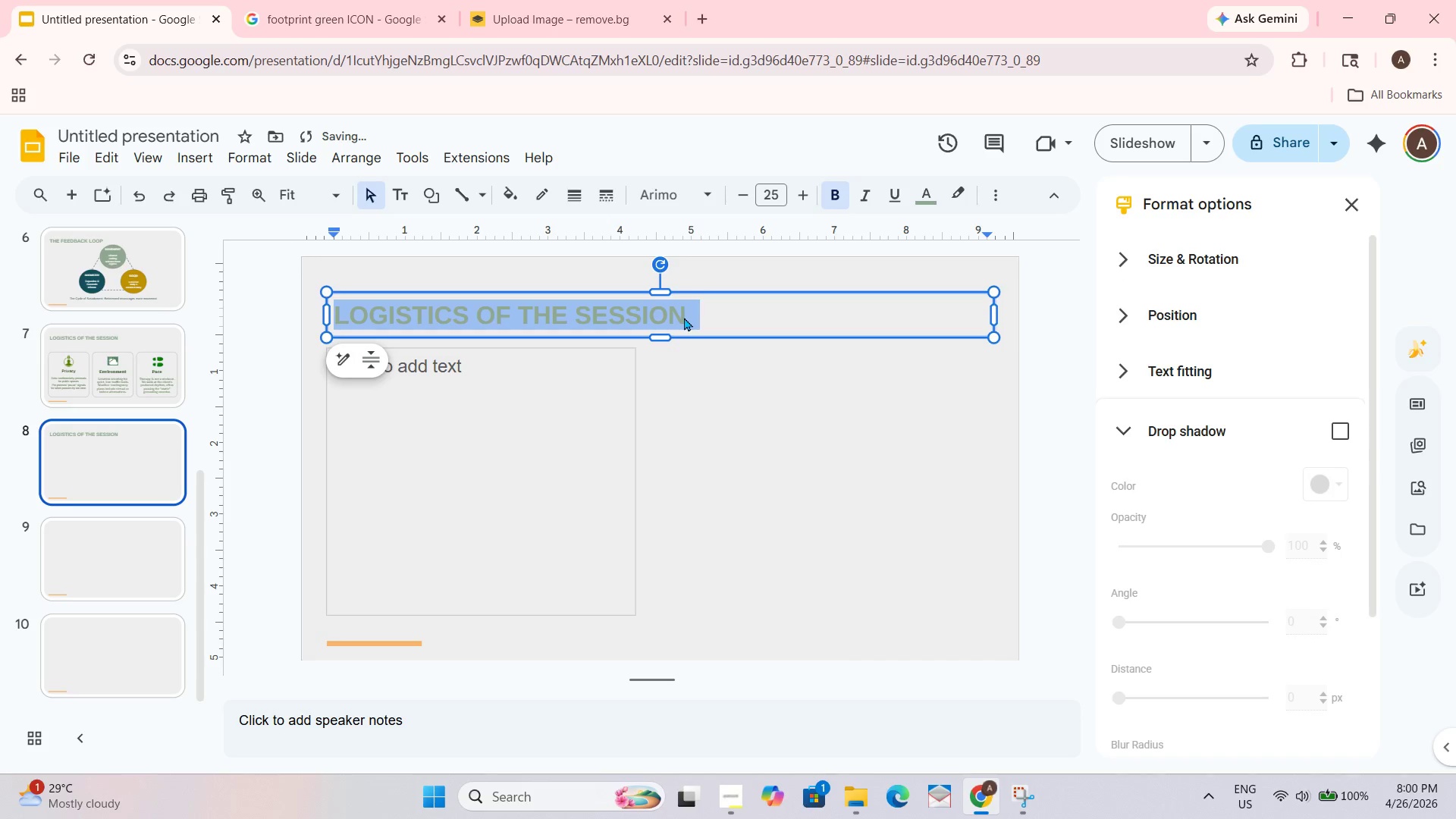 
key(Control+A)
 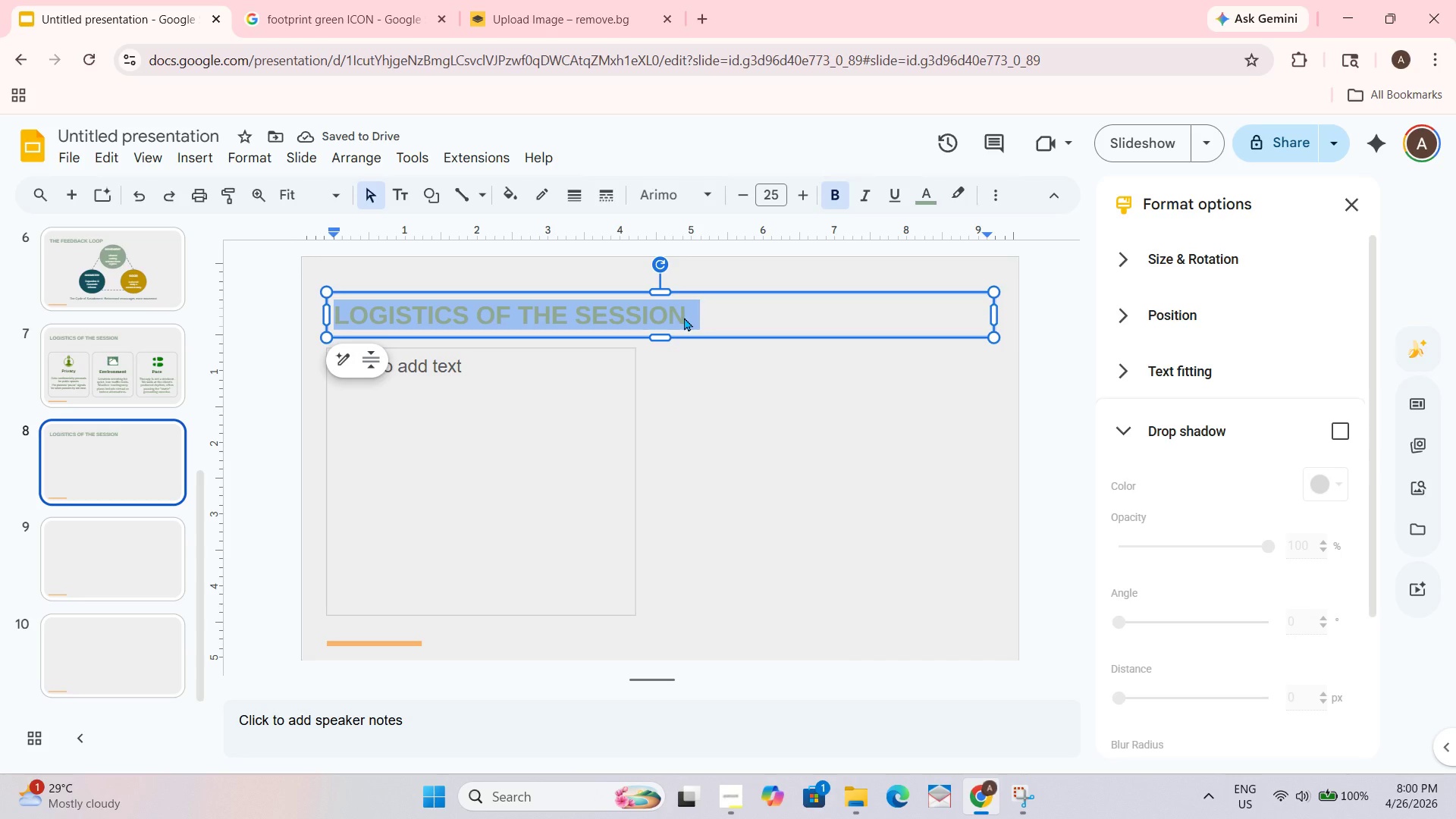 
hold_key(key=ShiftLeft, duration=0.73)
 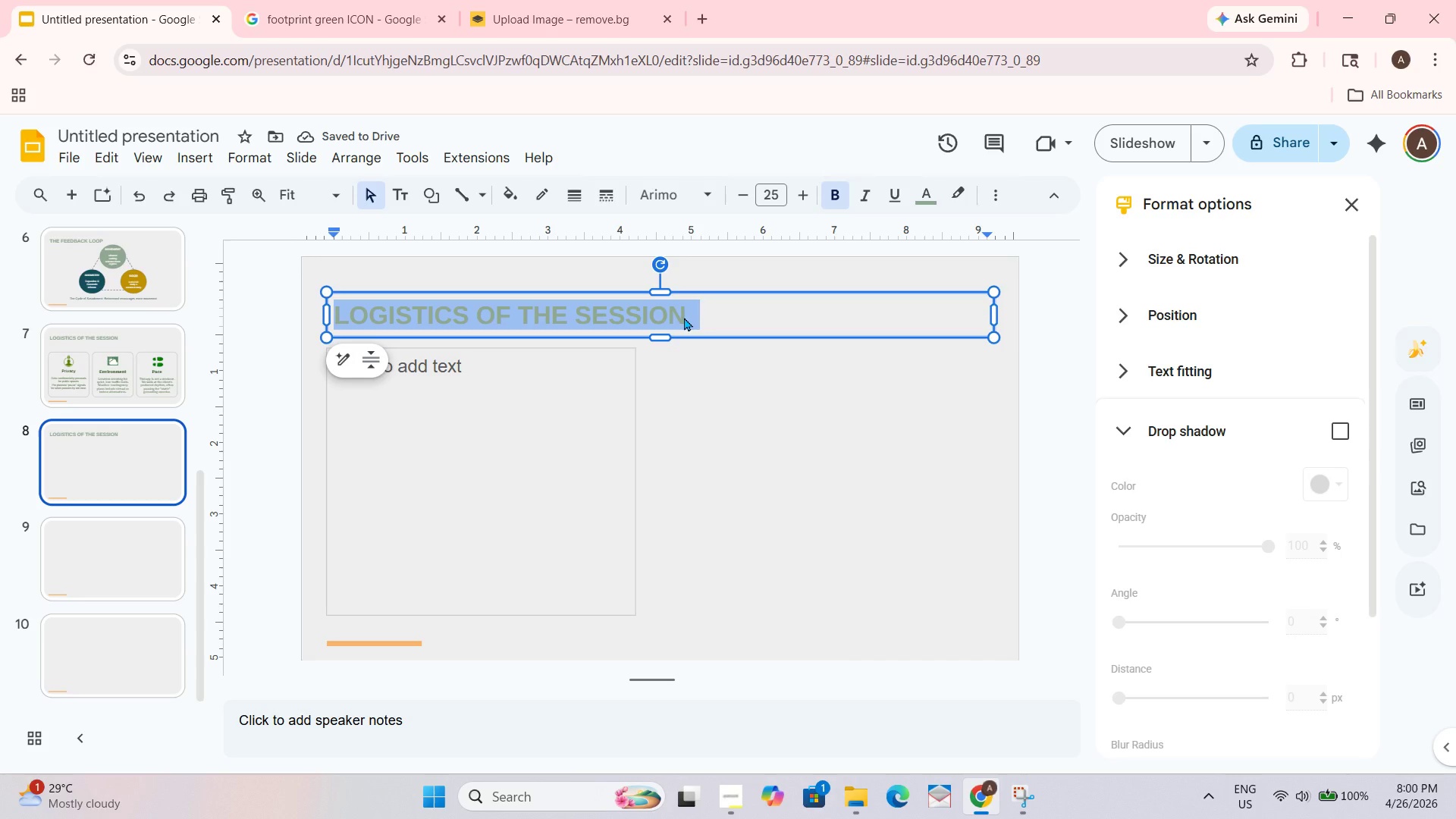 
type(C)
key(Backspace)
type(case study: "")
 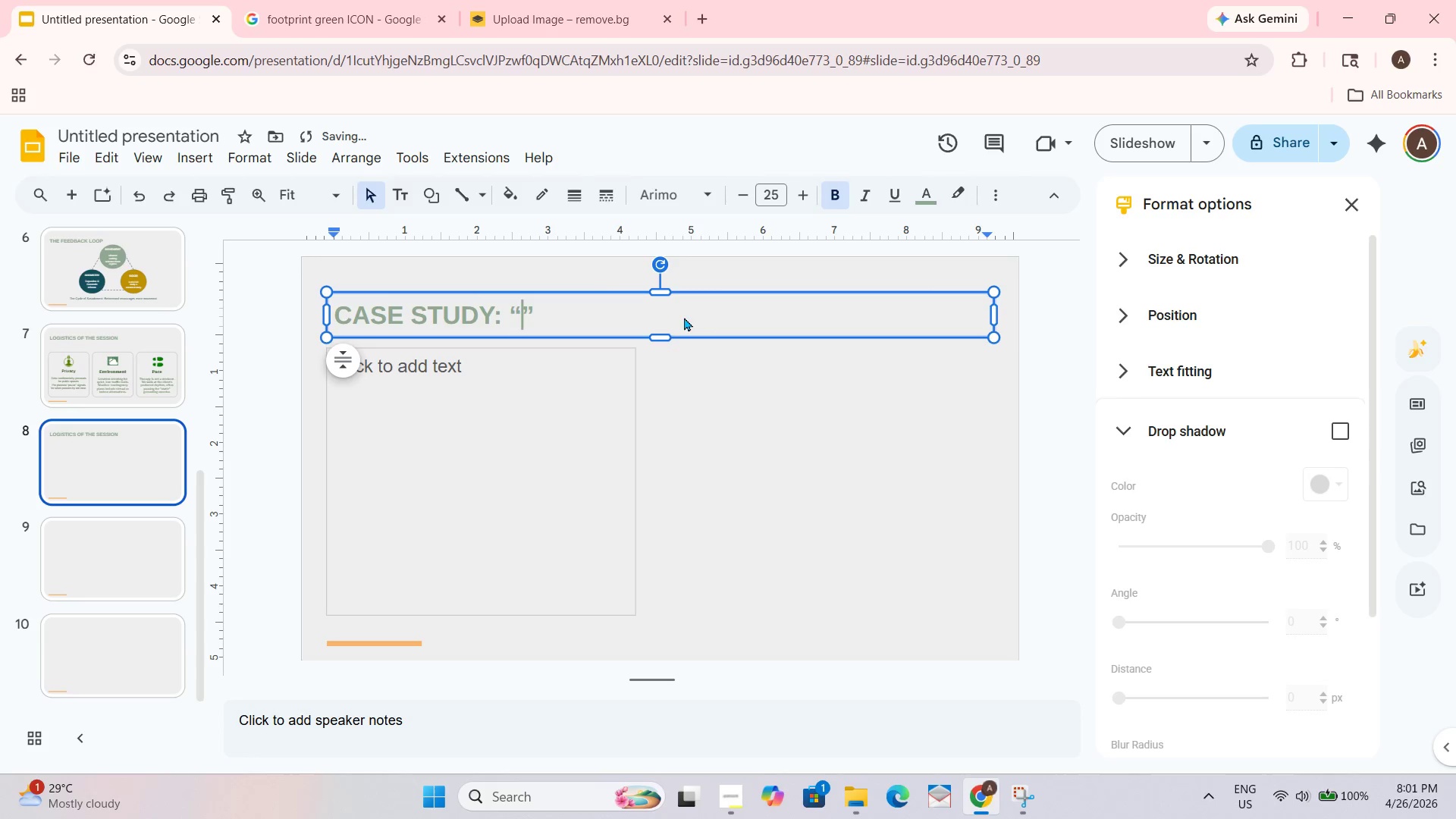 
 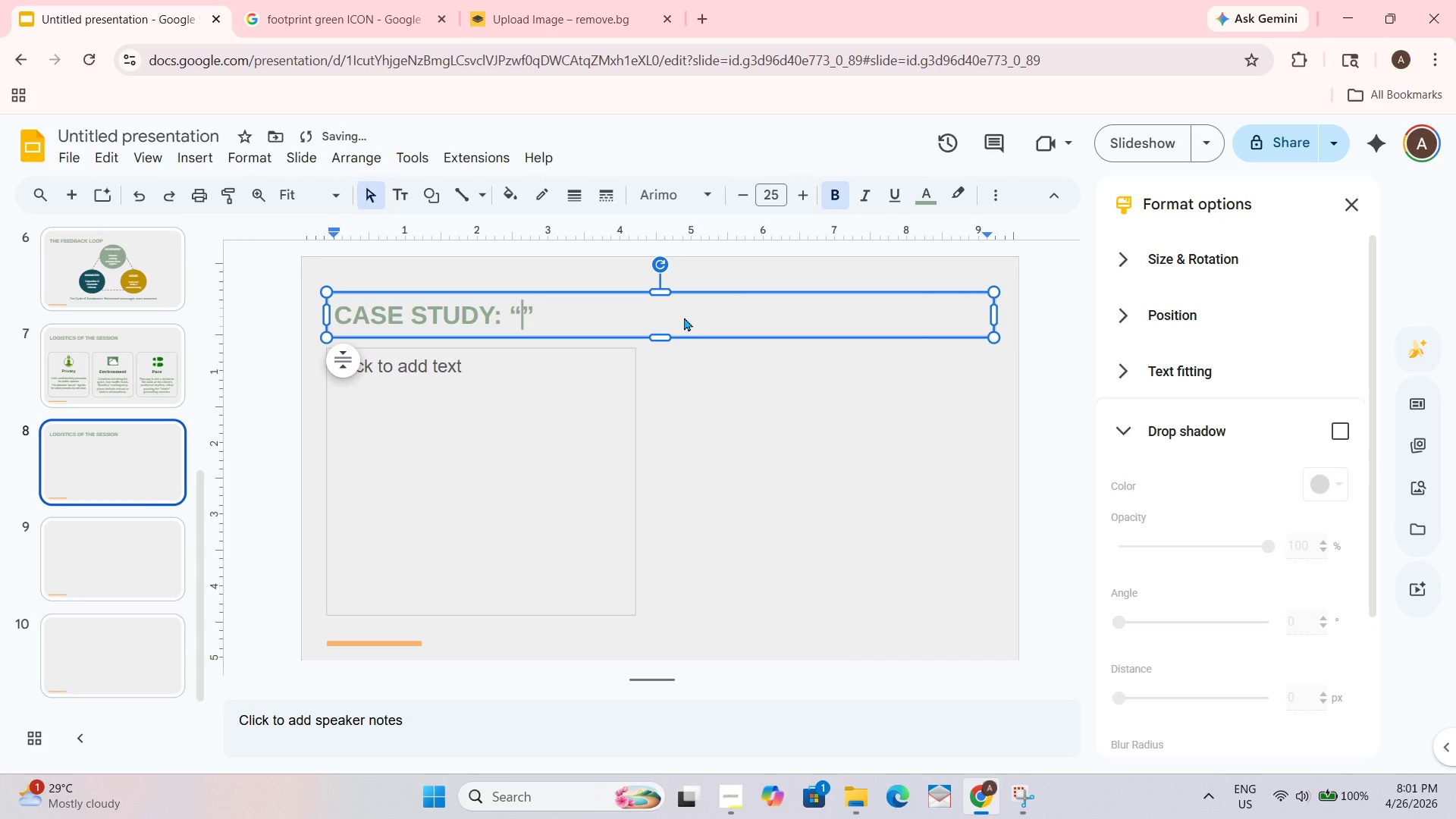 
key(ArrowLeft)
 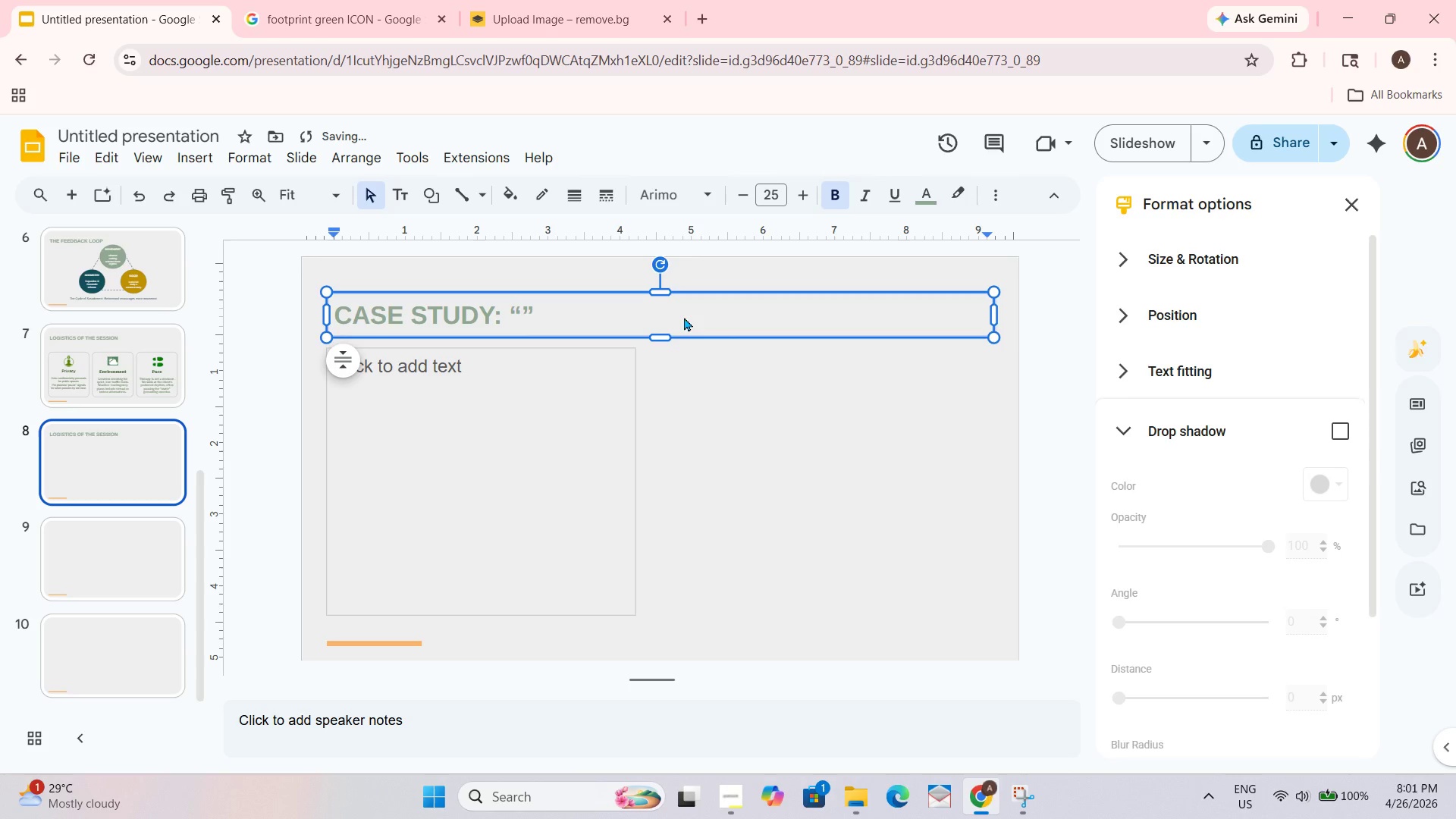 
type(river walk)
 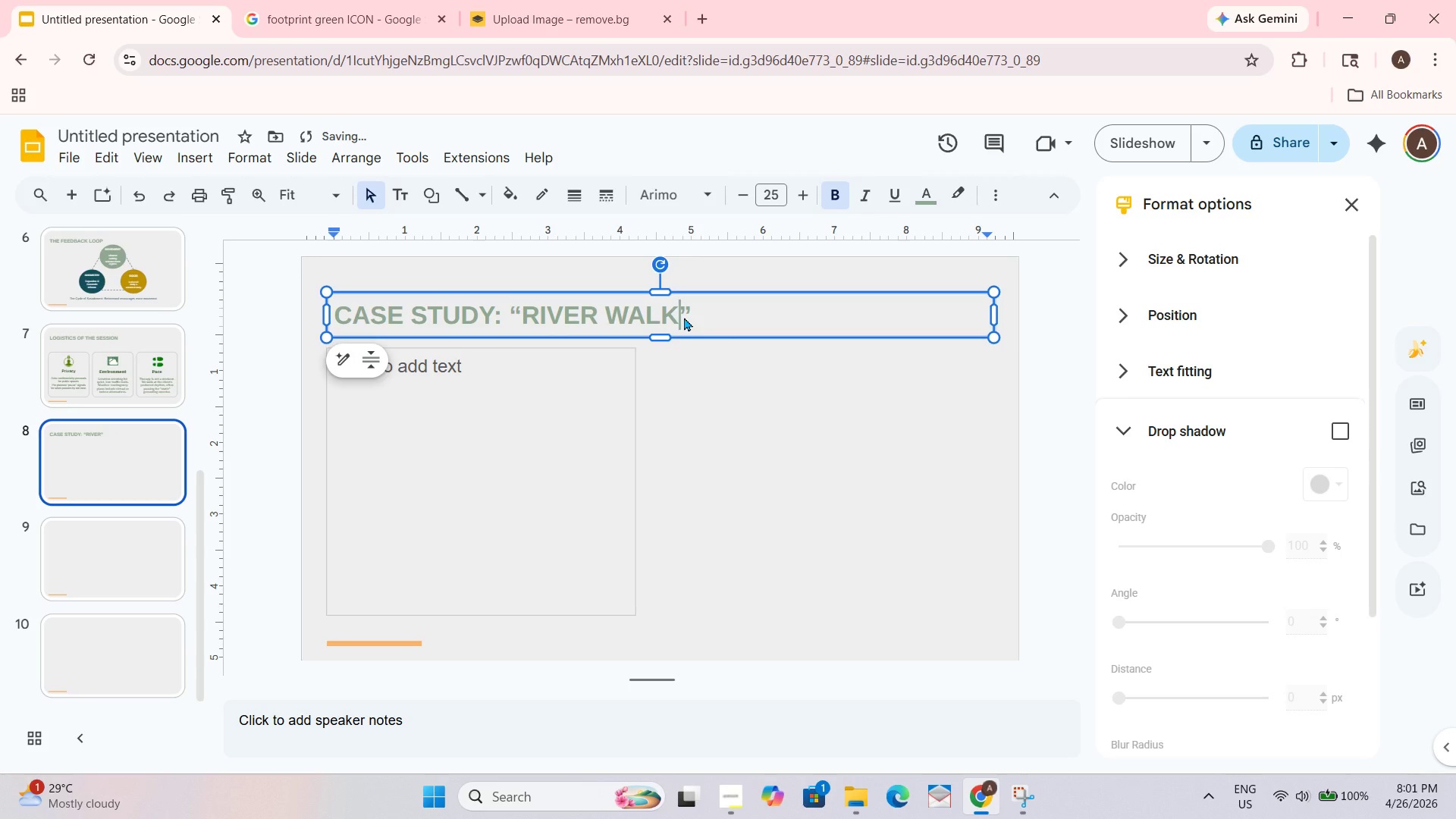 
key(ArrowRight)
 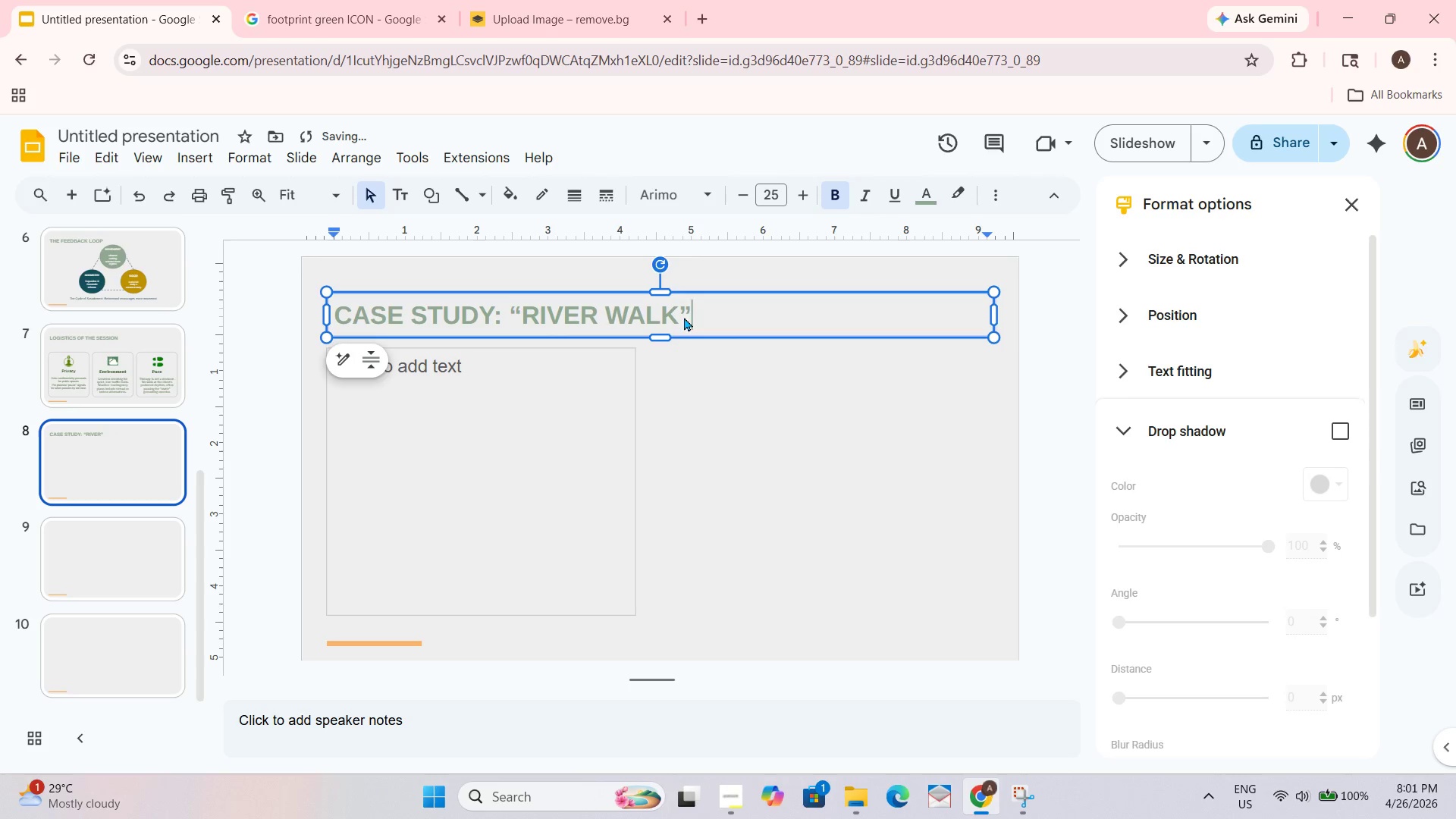 
key(ArrowRight)
 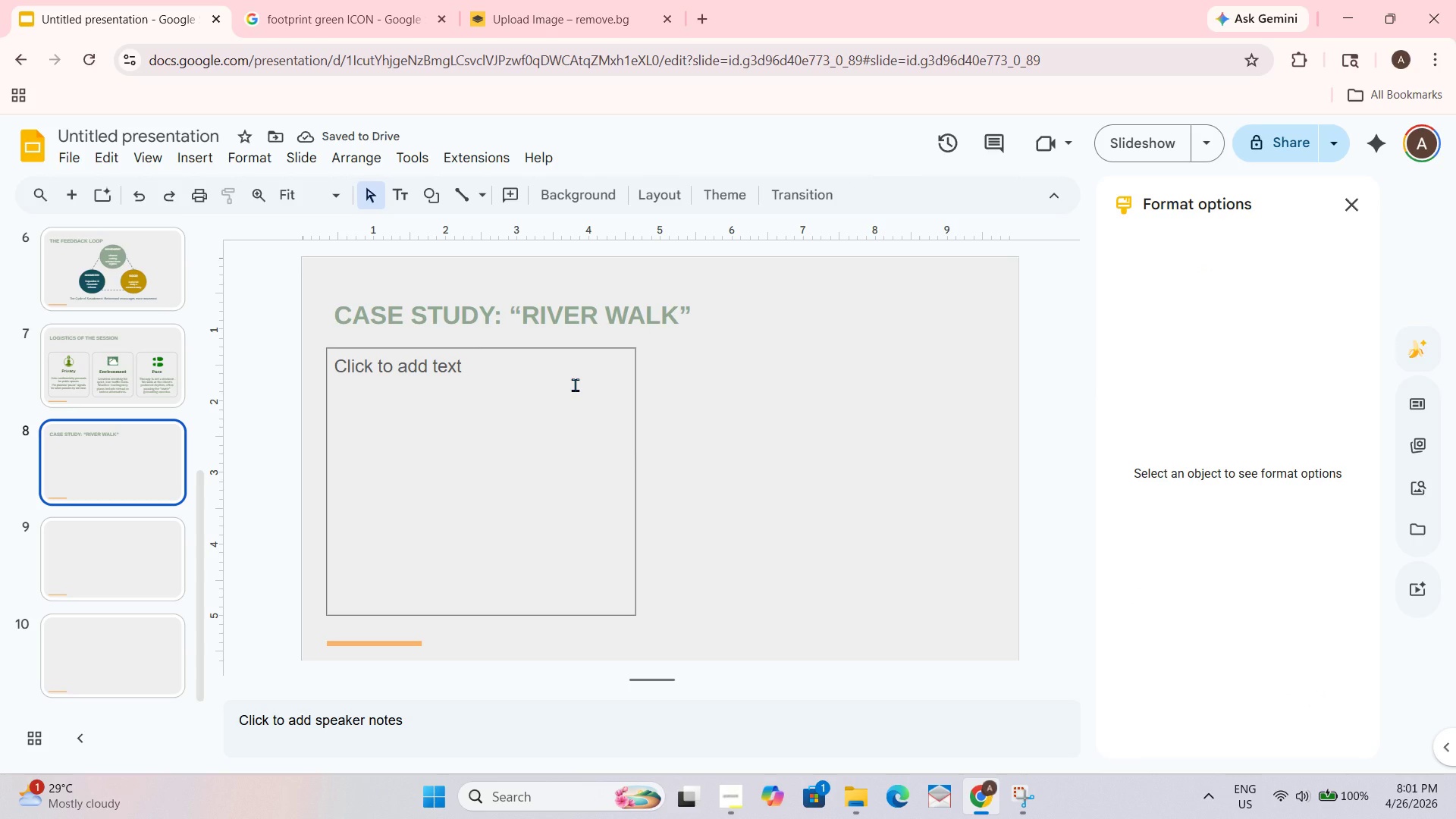 
left_click([513, 378])
 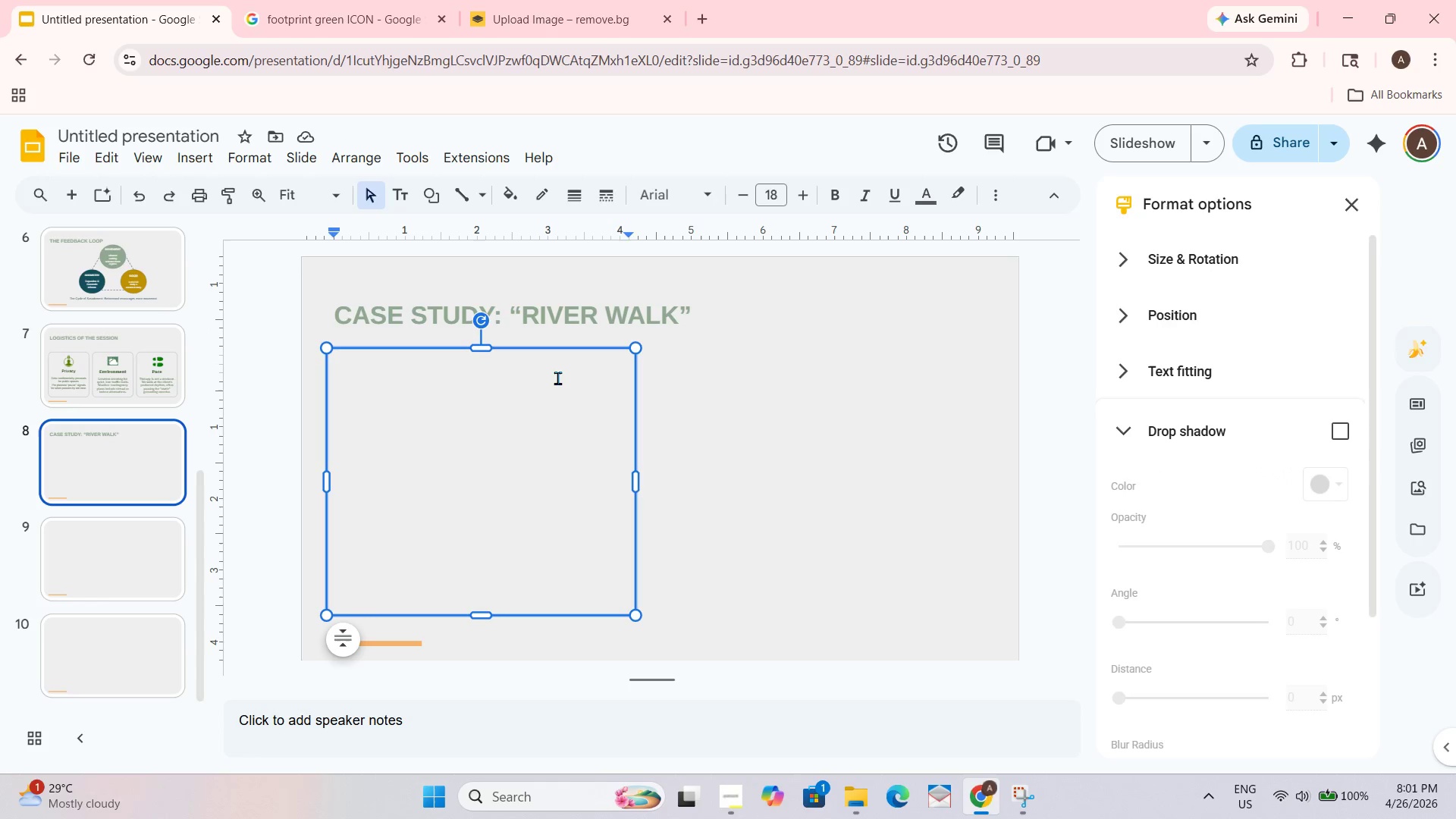 
type(t)
key(Backspace)
type(The Route Map Strategy)
 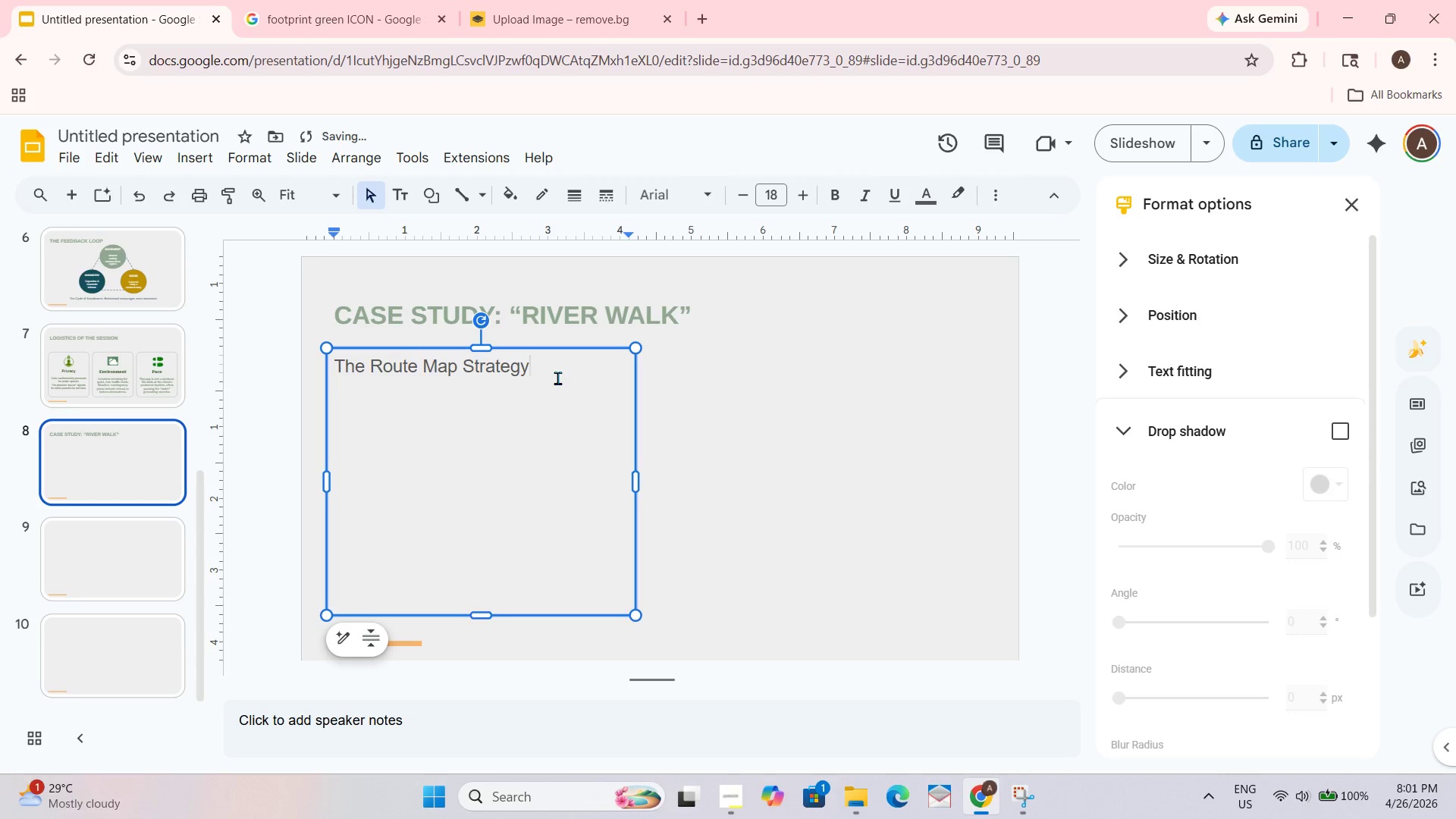 
key(Shift+Enter)
 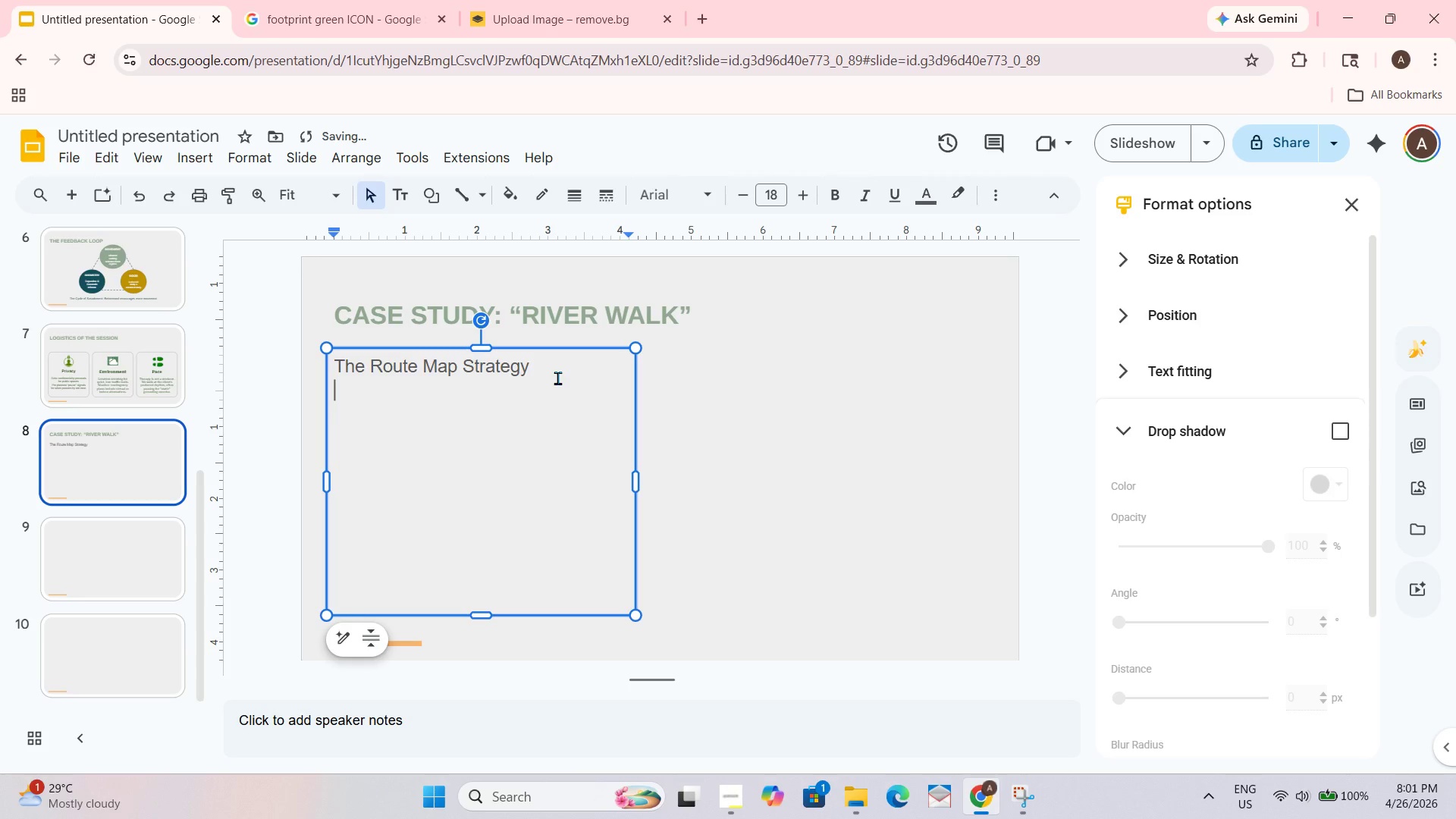 
key(Shift+Enter)
 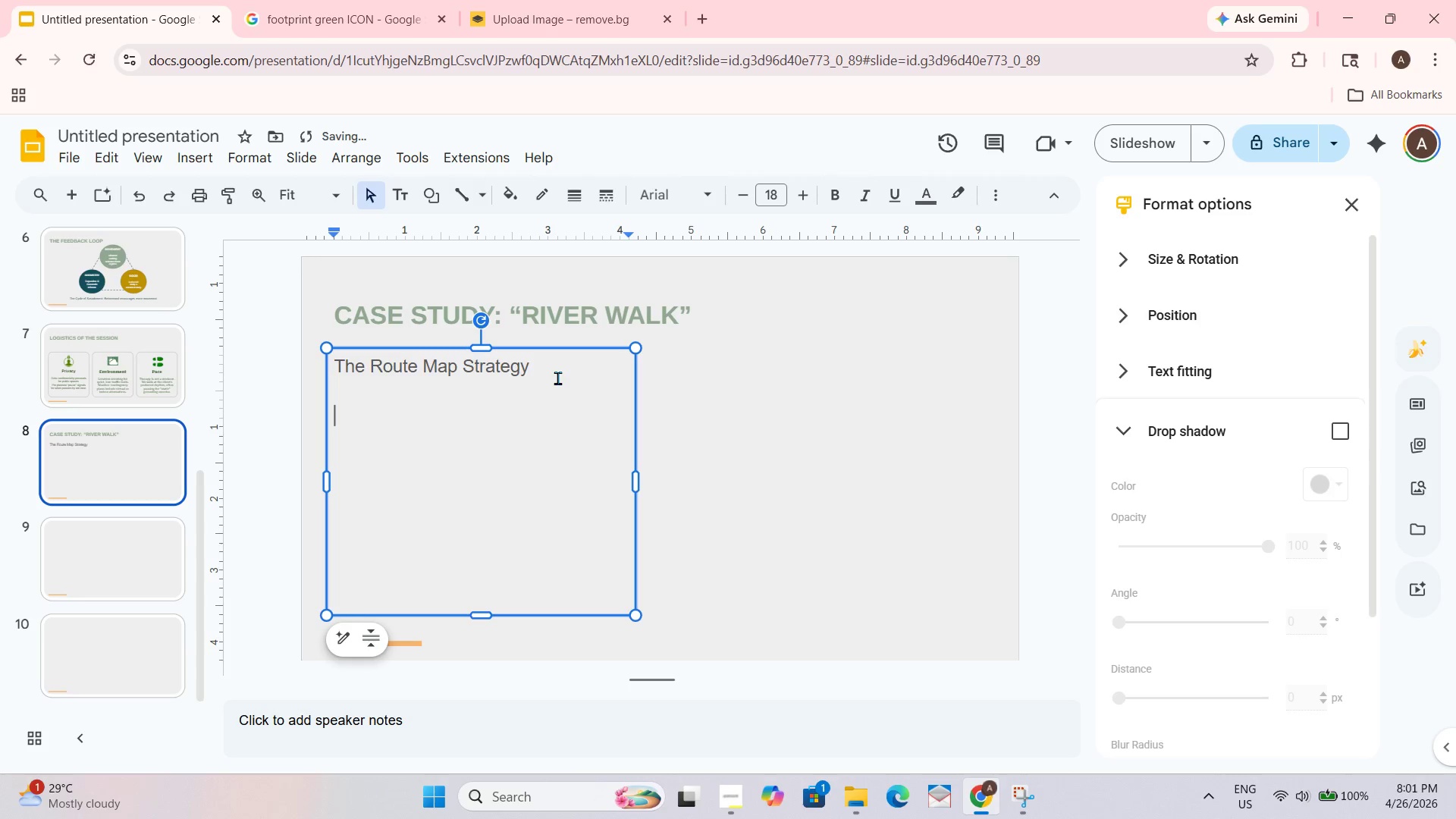 
type(Client)
 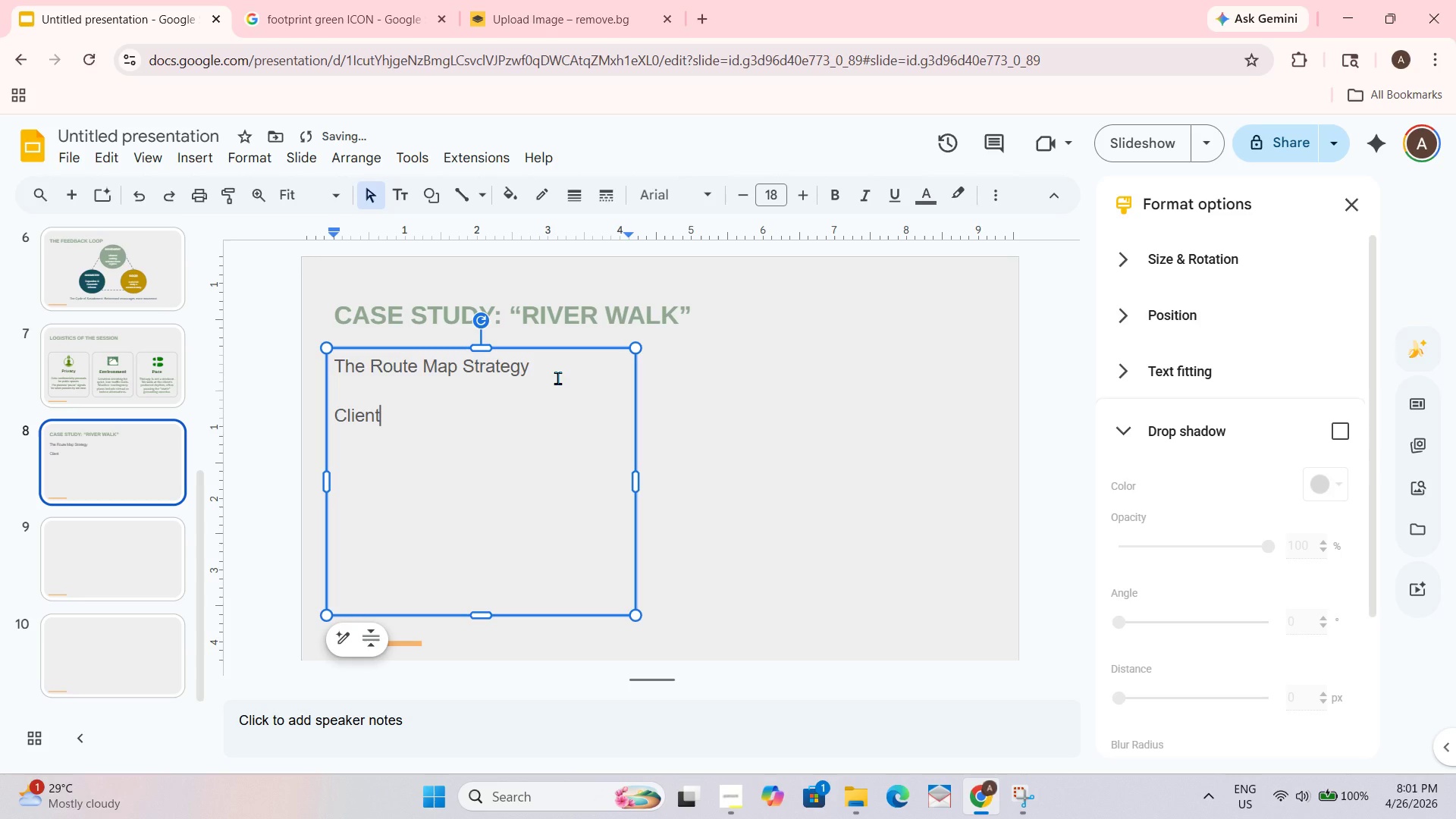 
type(: Male)
 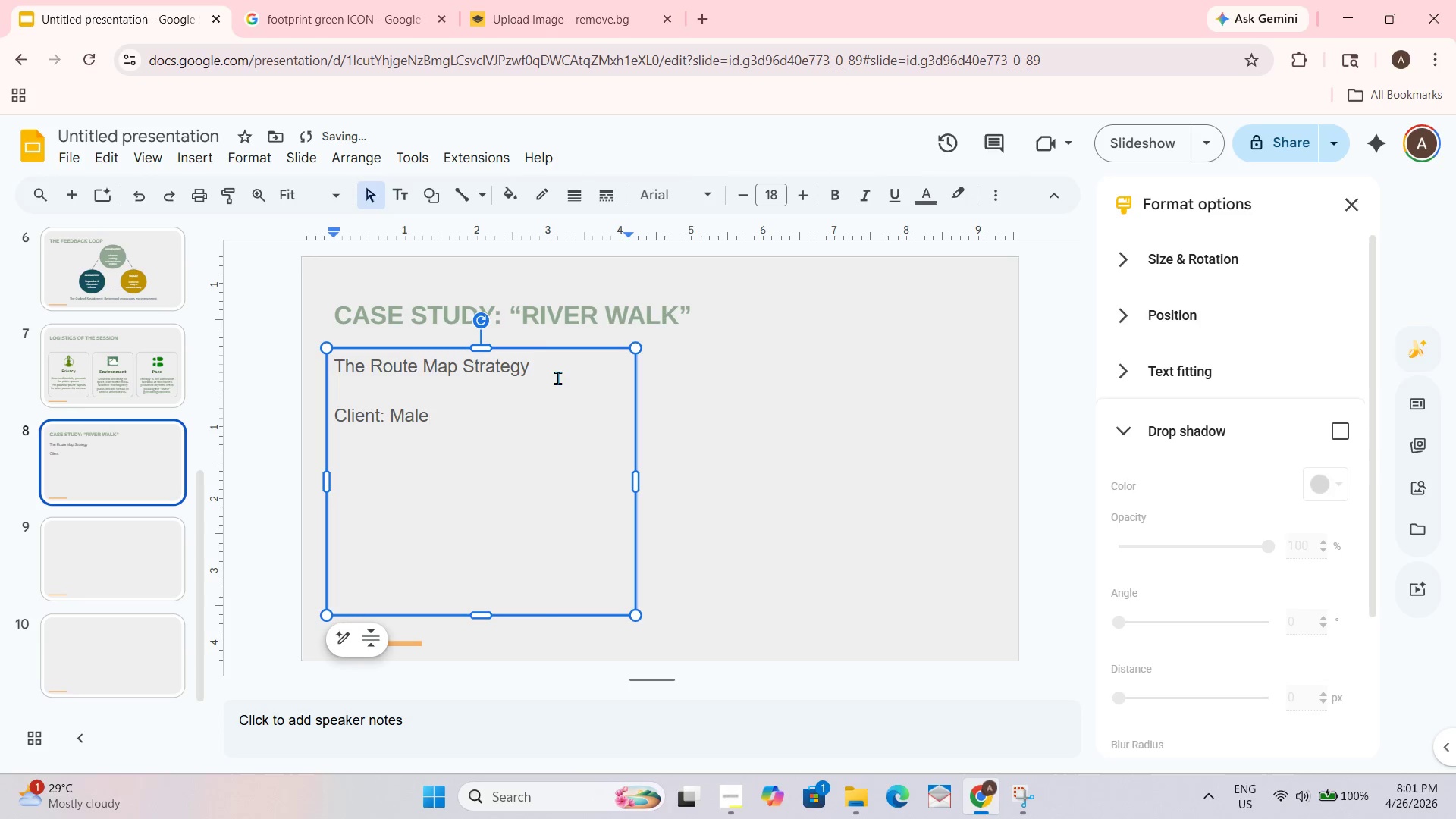 
type(, 34, experience)
 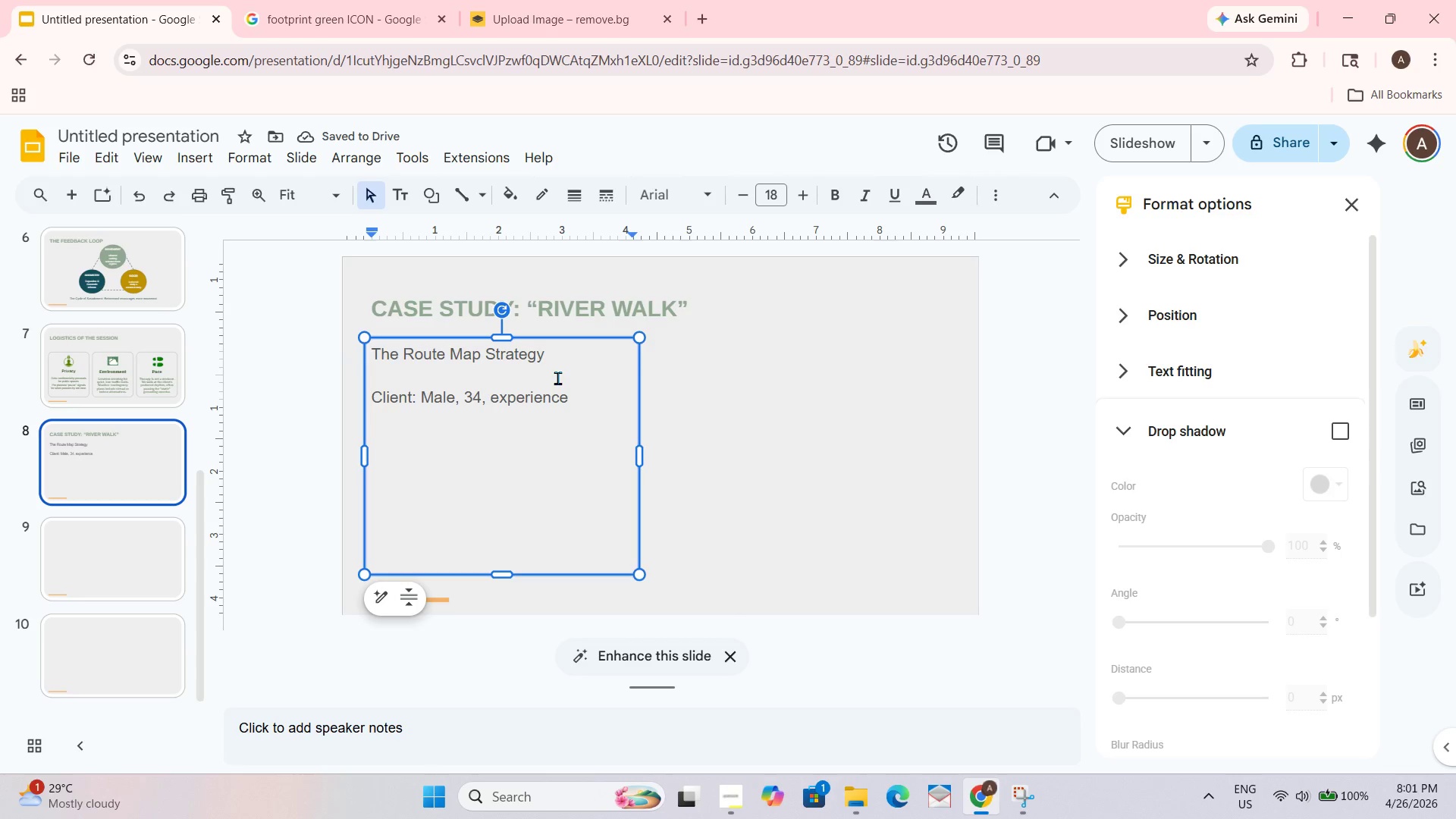 
key(Backspace)
type(ing burn)
 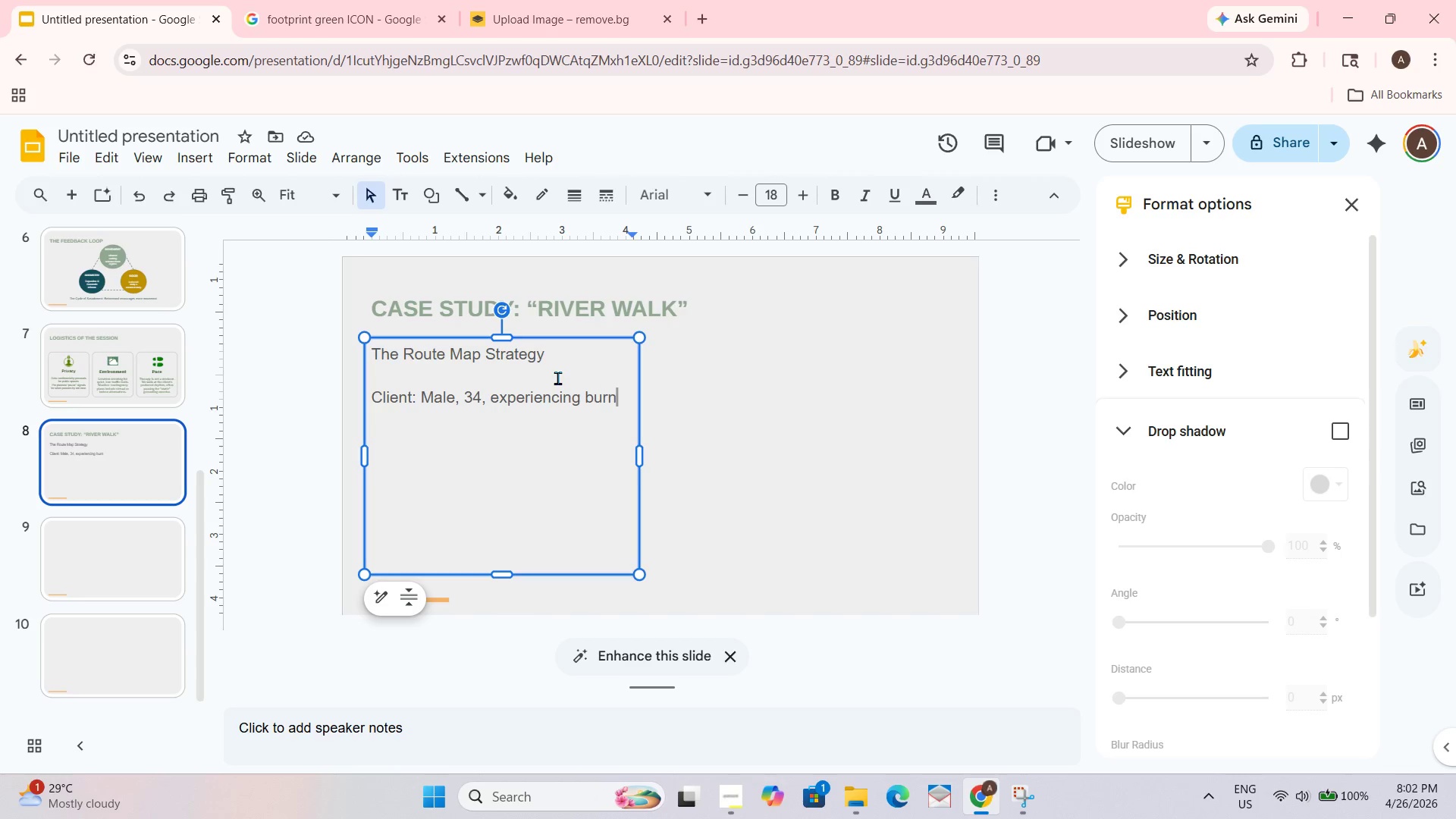 
wait(11.61)
 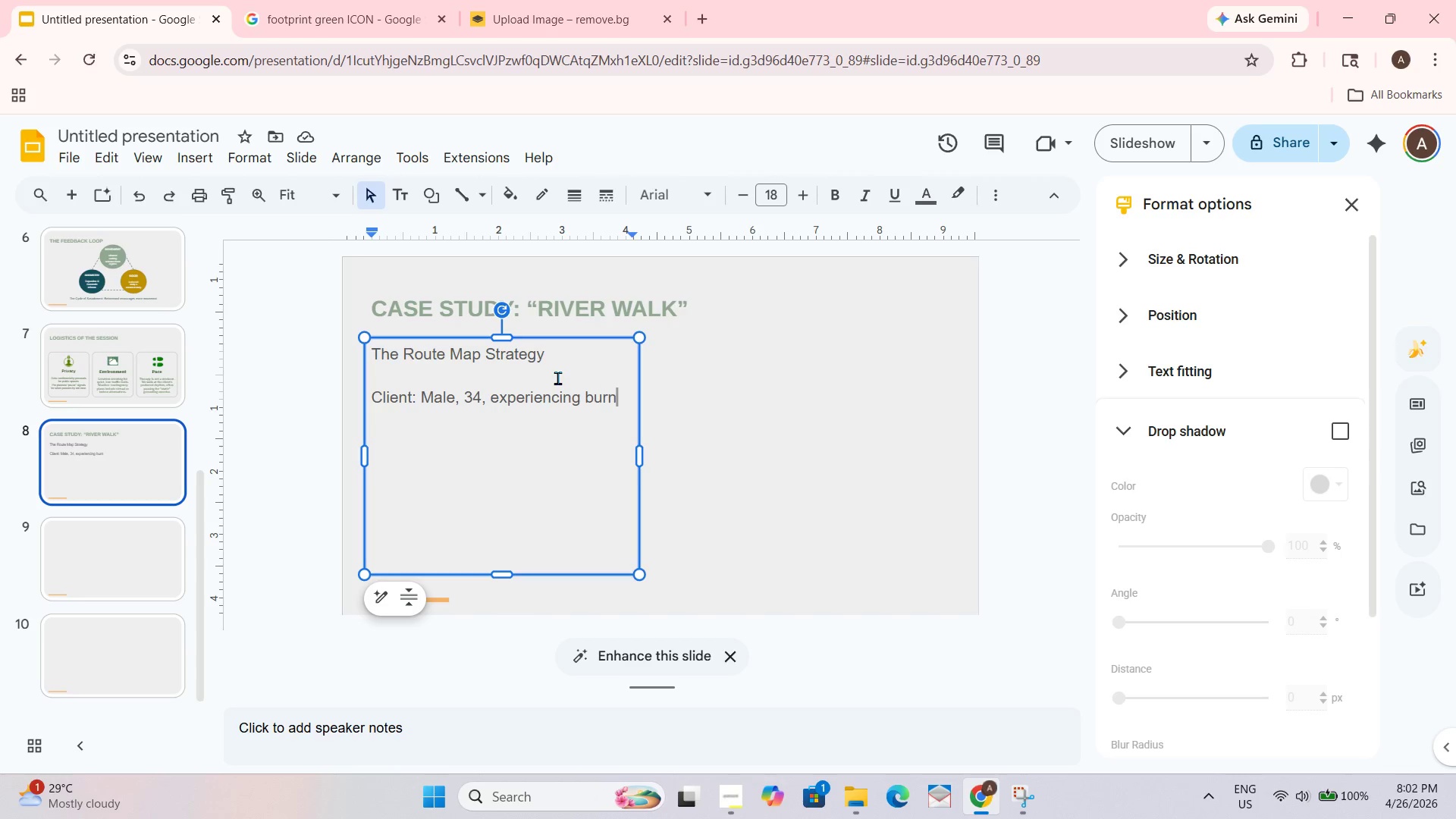 
type( and creative blocks.)
 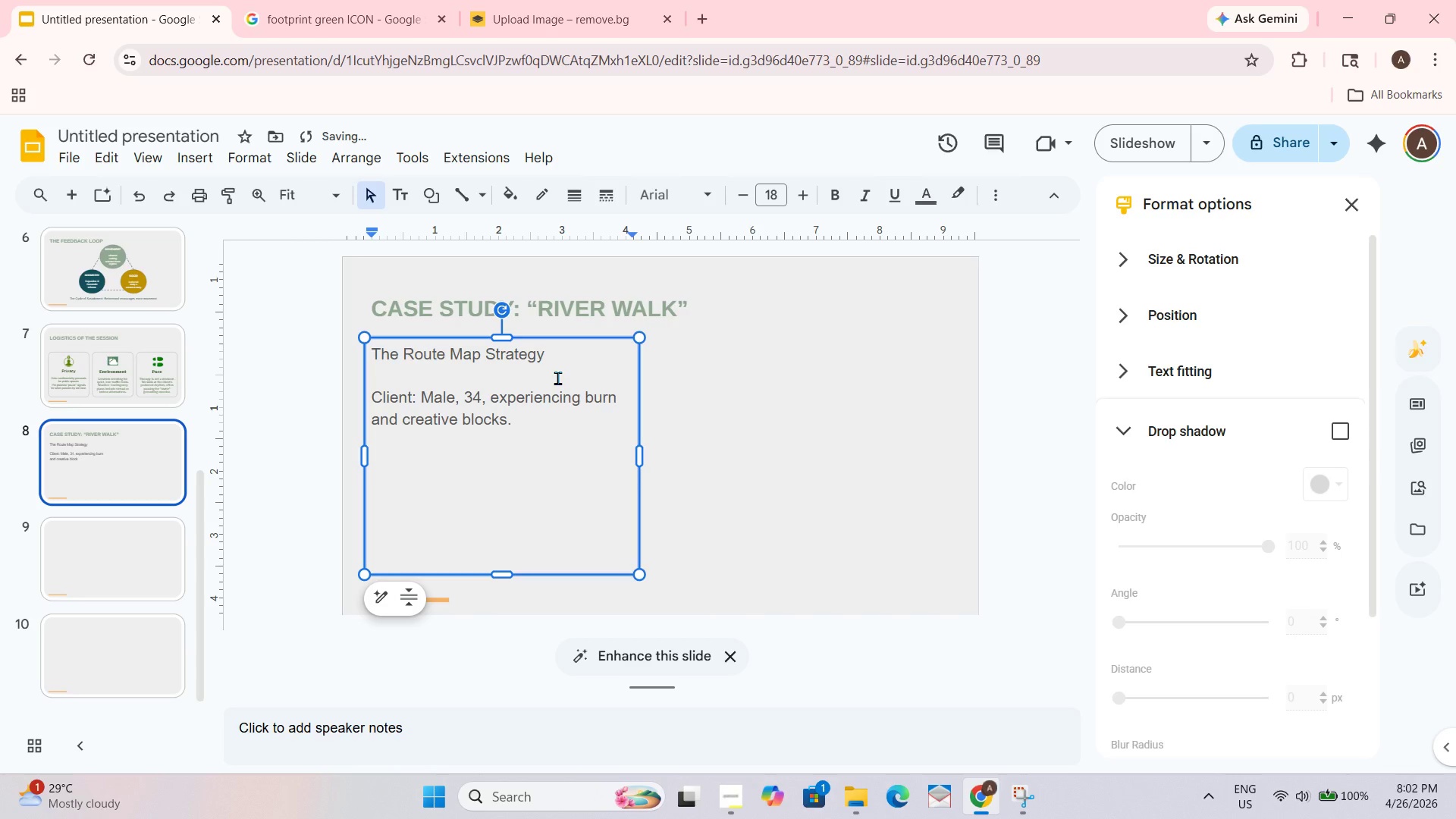 
key(Shift+Enter)
 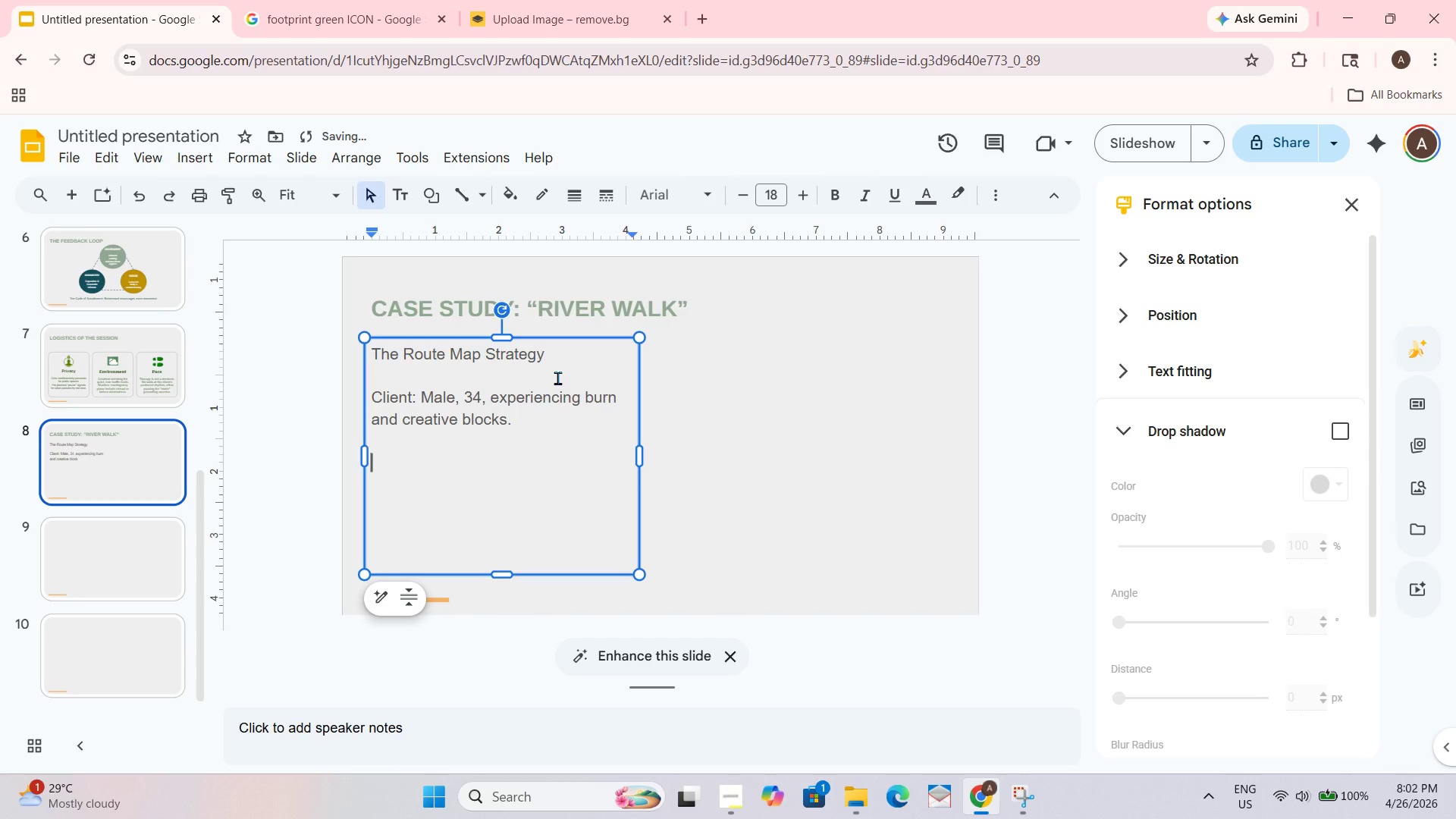 
key(Shift+Enter)
 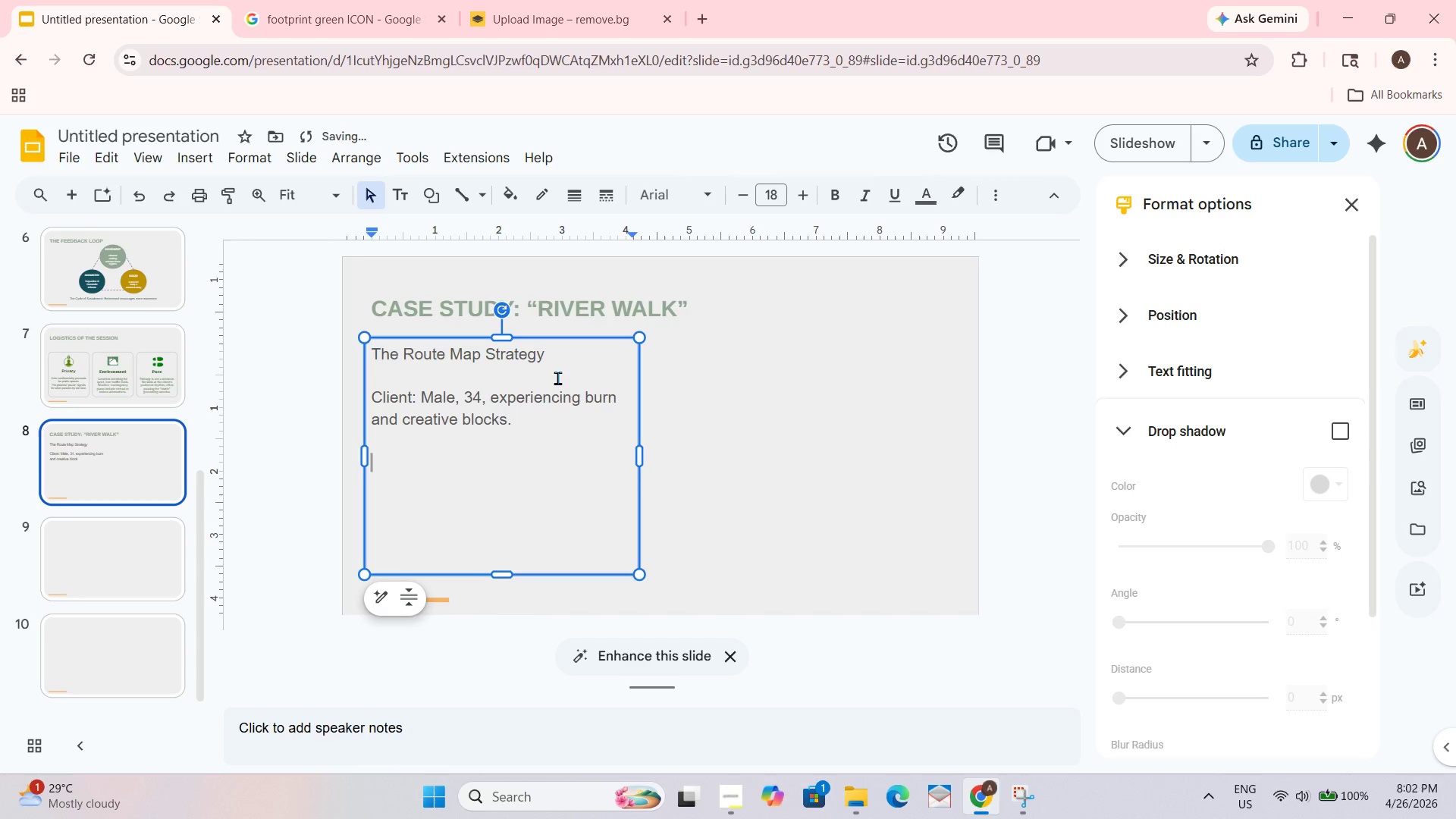 
type(The Strategy: A 45-minuete)
key(Backspace)
 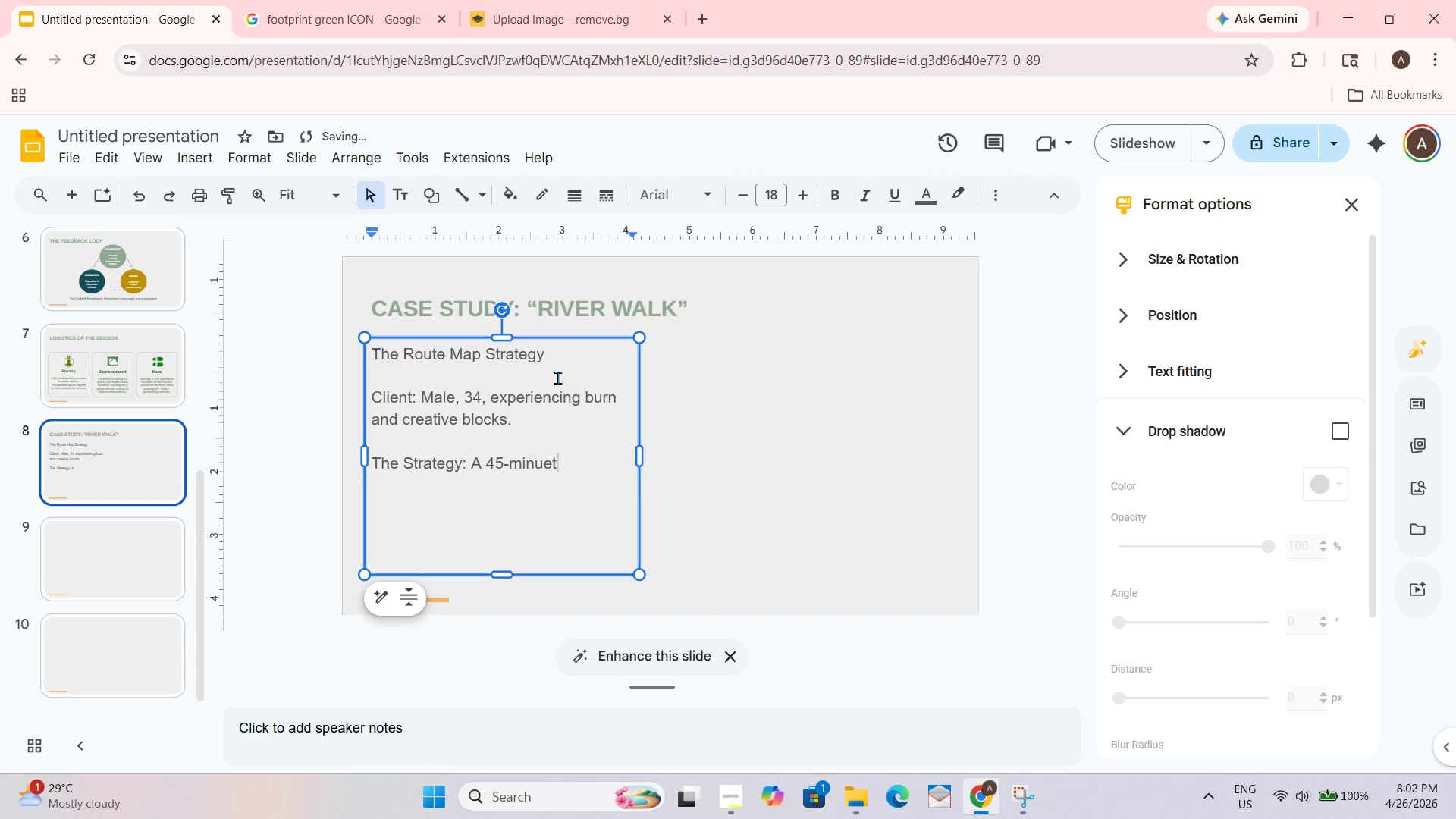 
key(Backspace)
key(Backspace)
type(te loop along the river tr)
key(Backspace)
key(Backspace)
type(trail. Movement helped )
 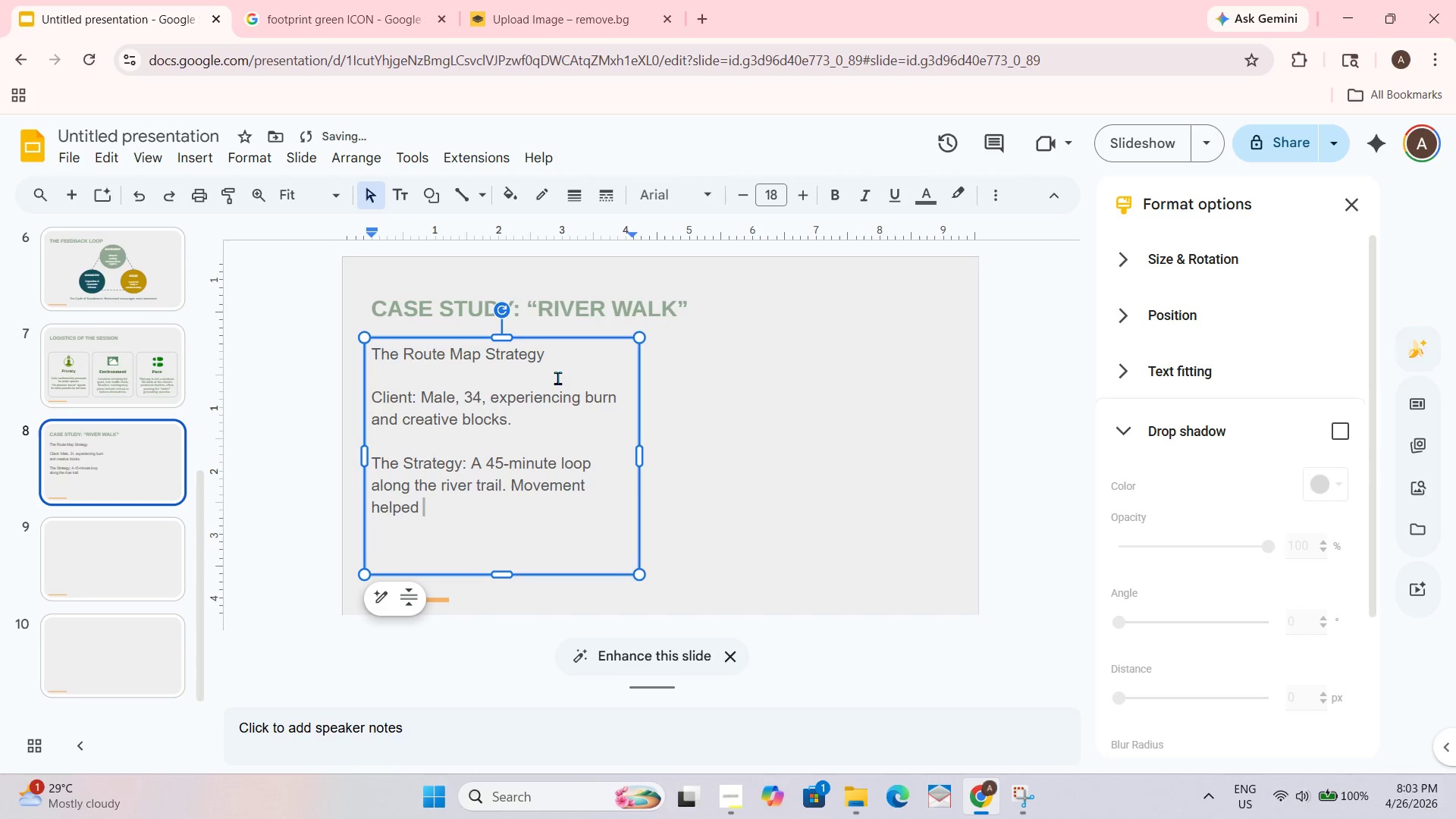 
wait(11.14)
 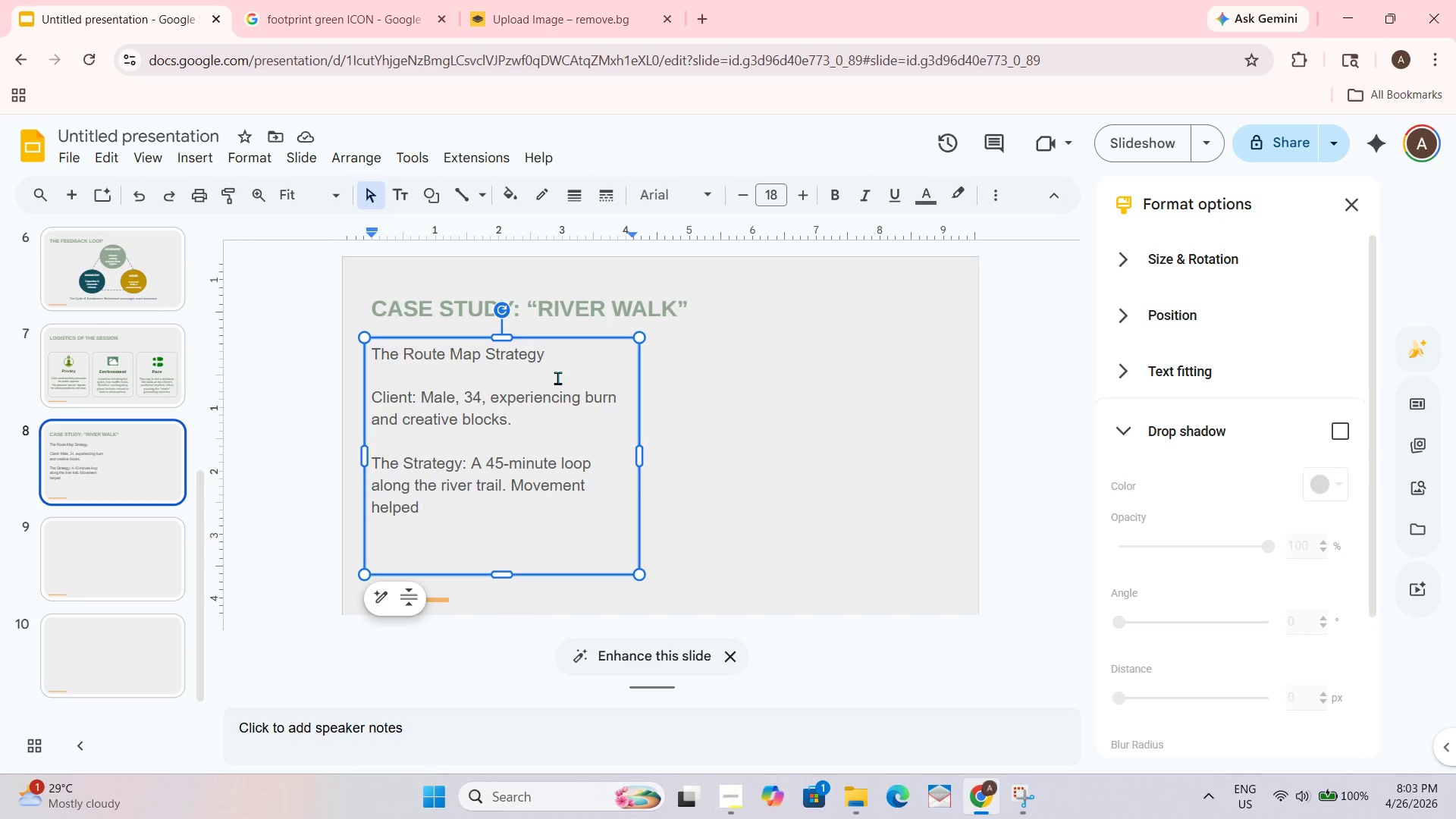 
type(unlock the "")
 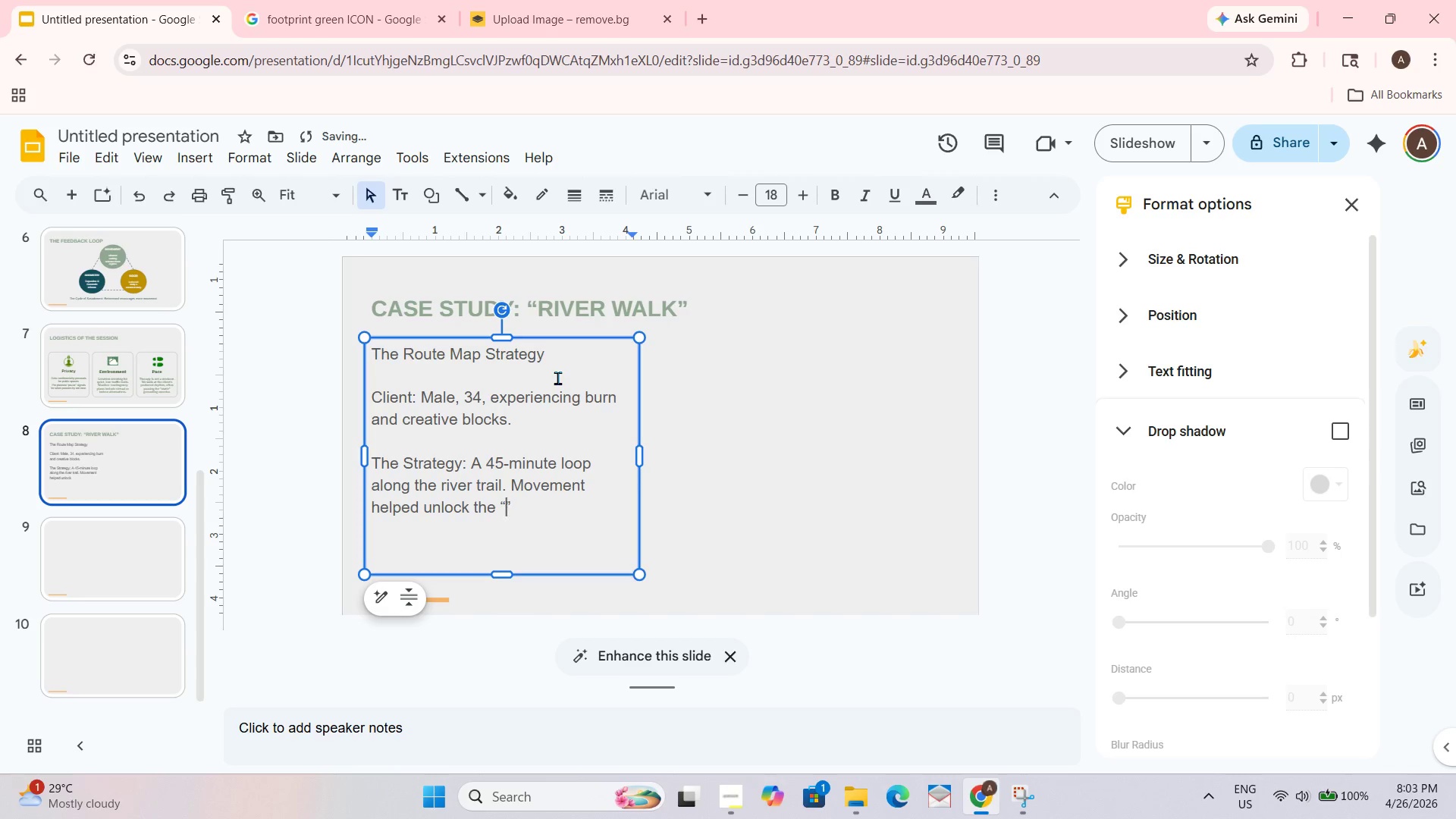 
 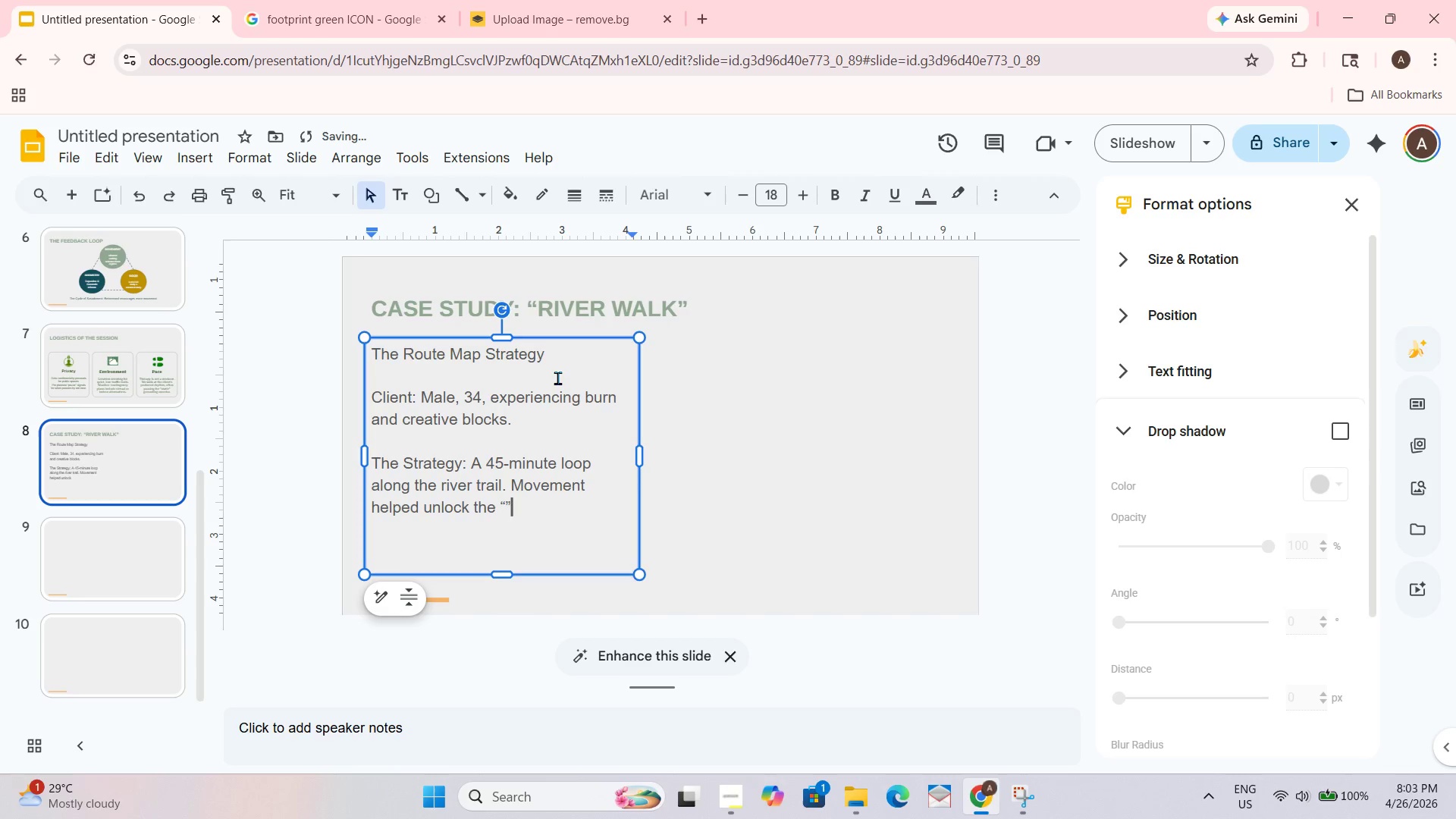 
key(ArrowLeft)
 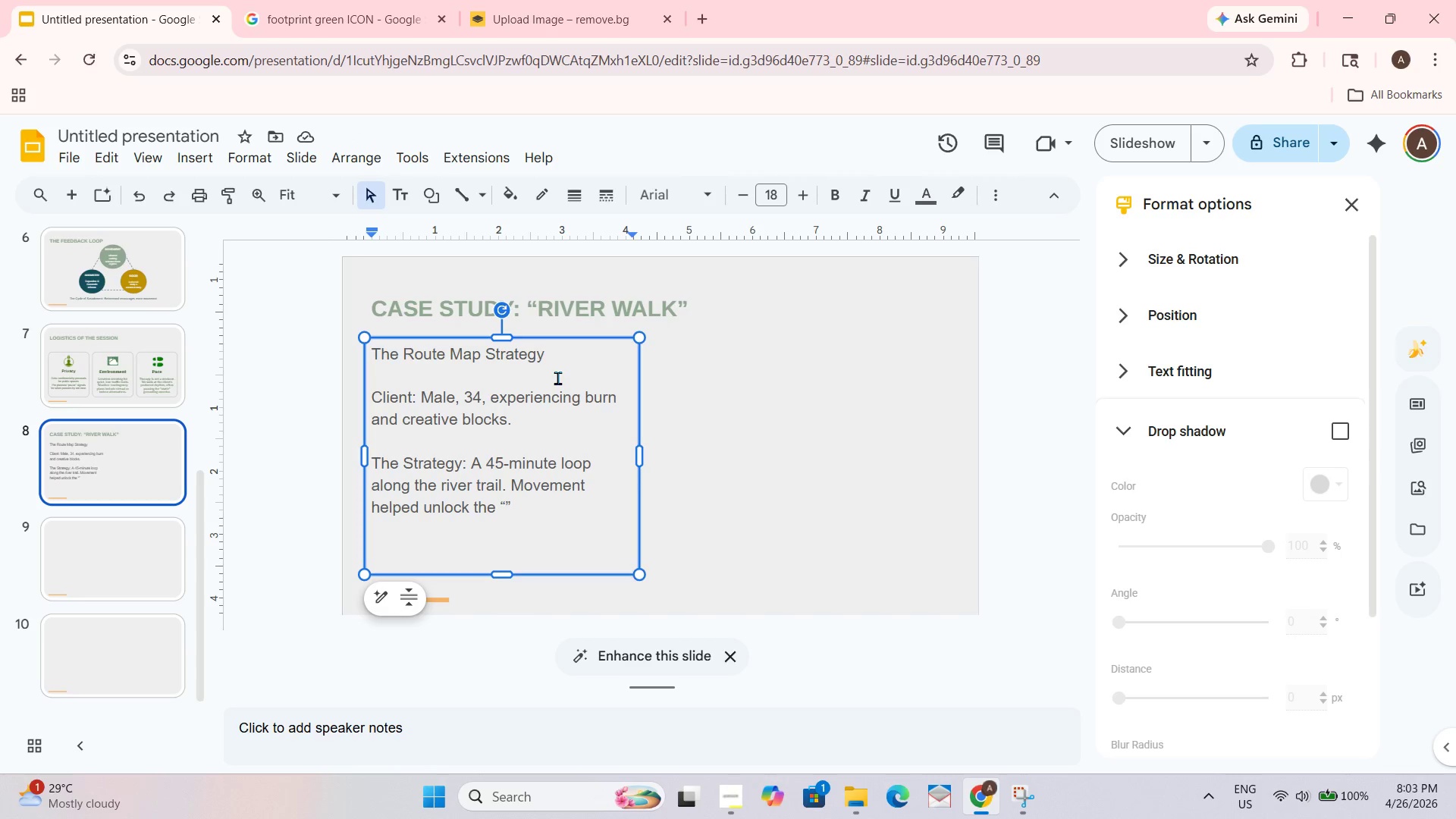 
wait(10.73)
 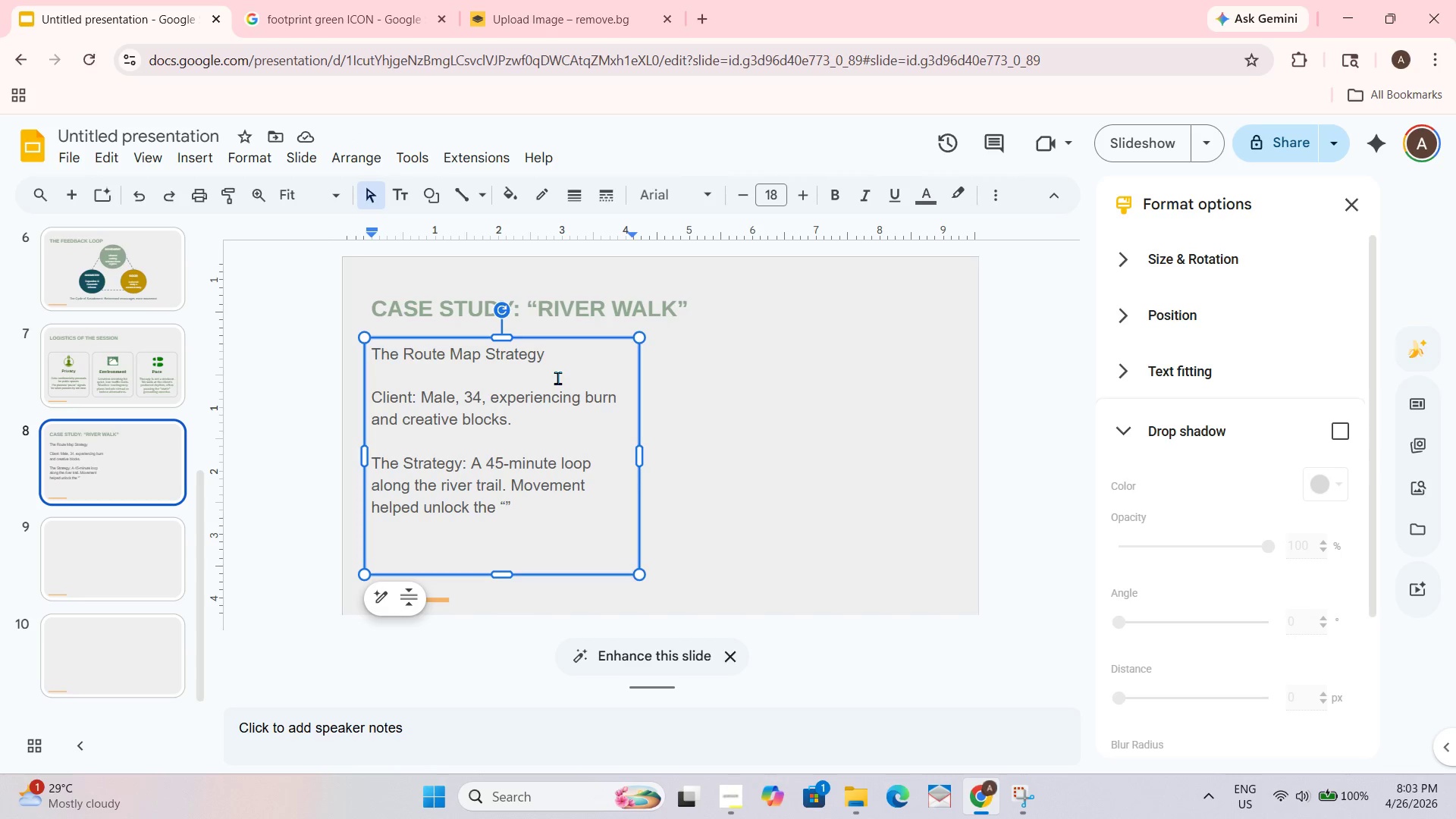 
type(pacing)
 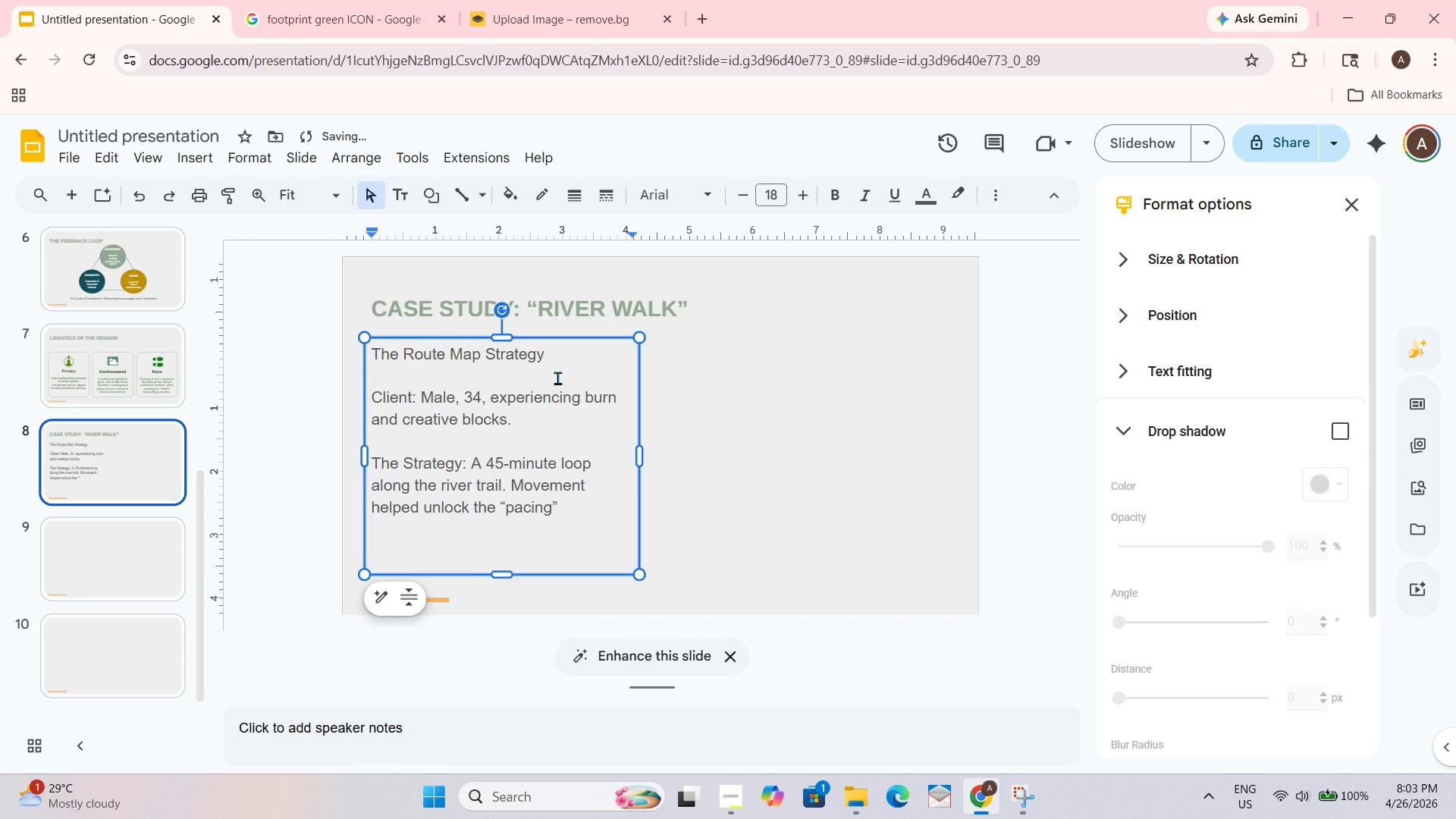 
key(ArrowRight)
 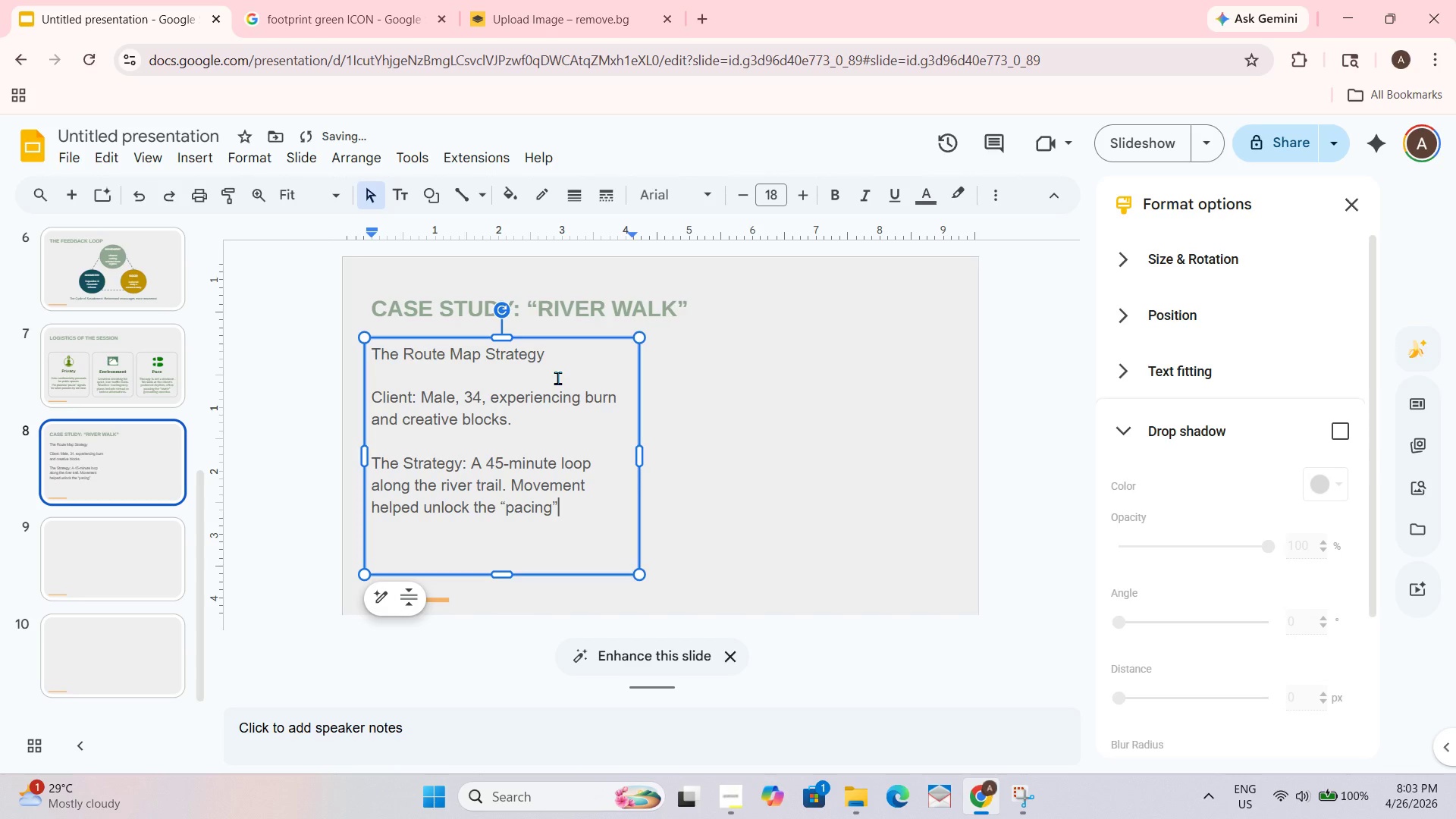 
type( habit)
 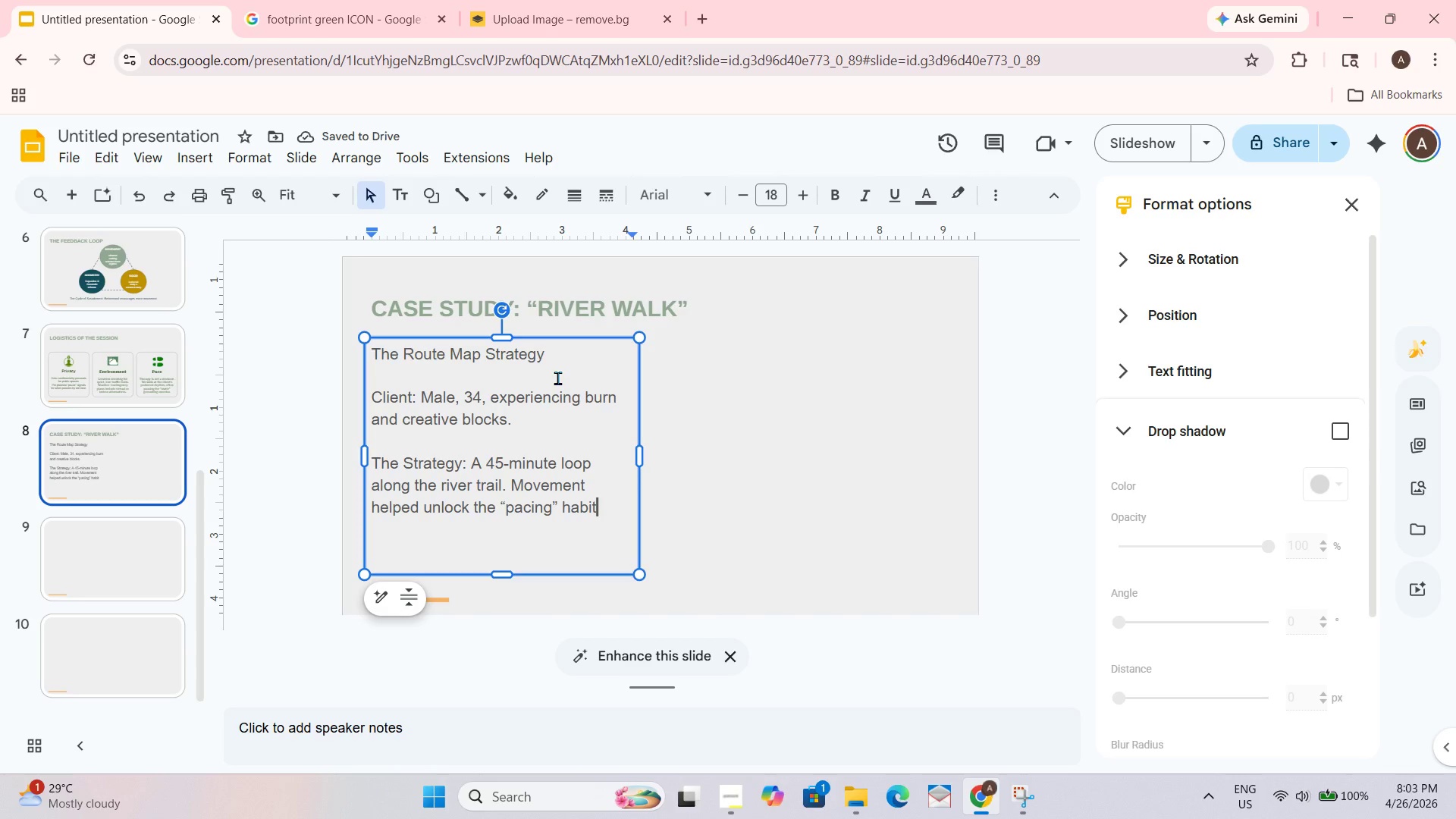 
wait(5.33)
 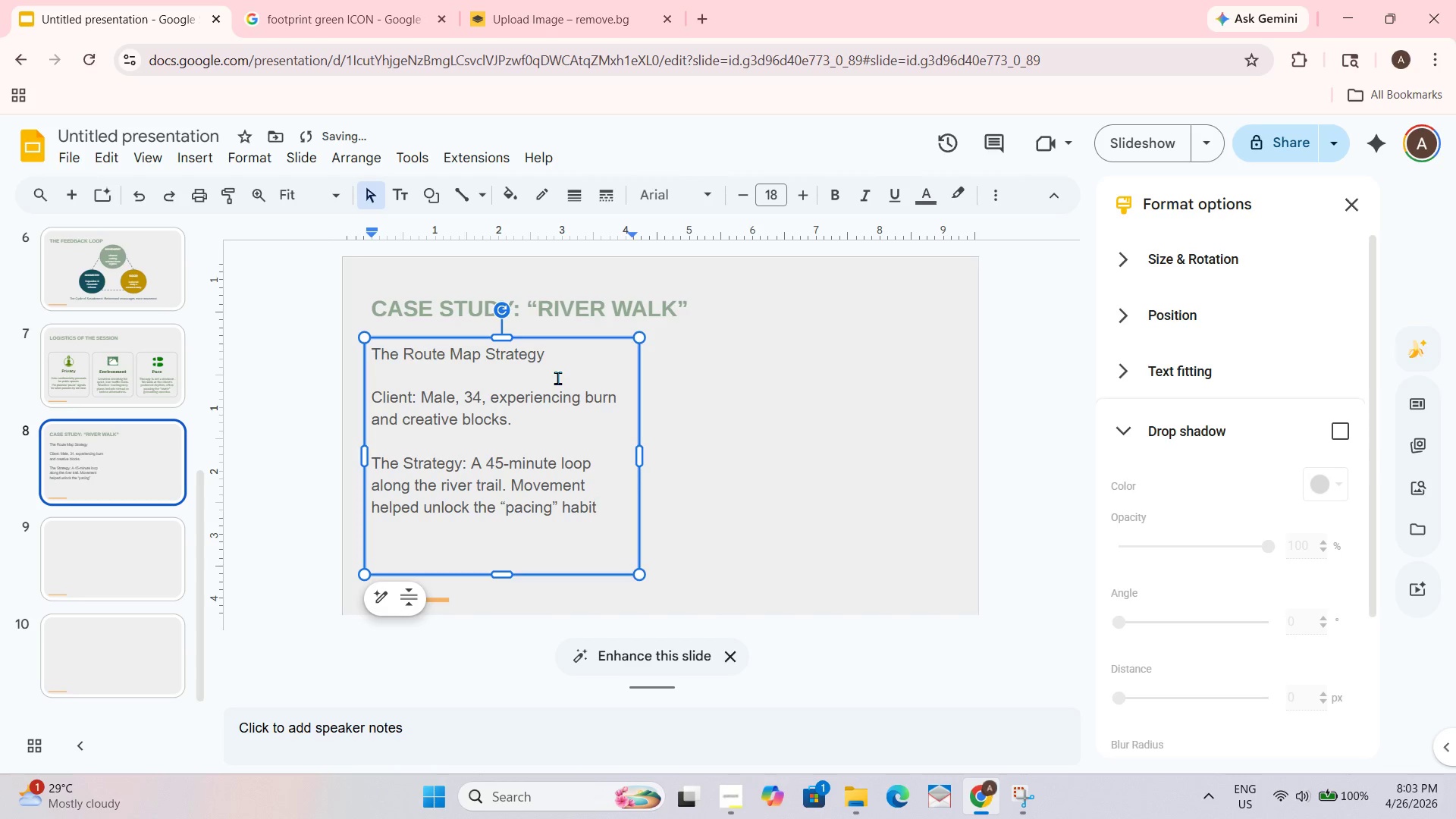 
type( he used for)
 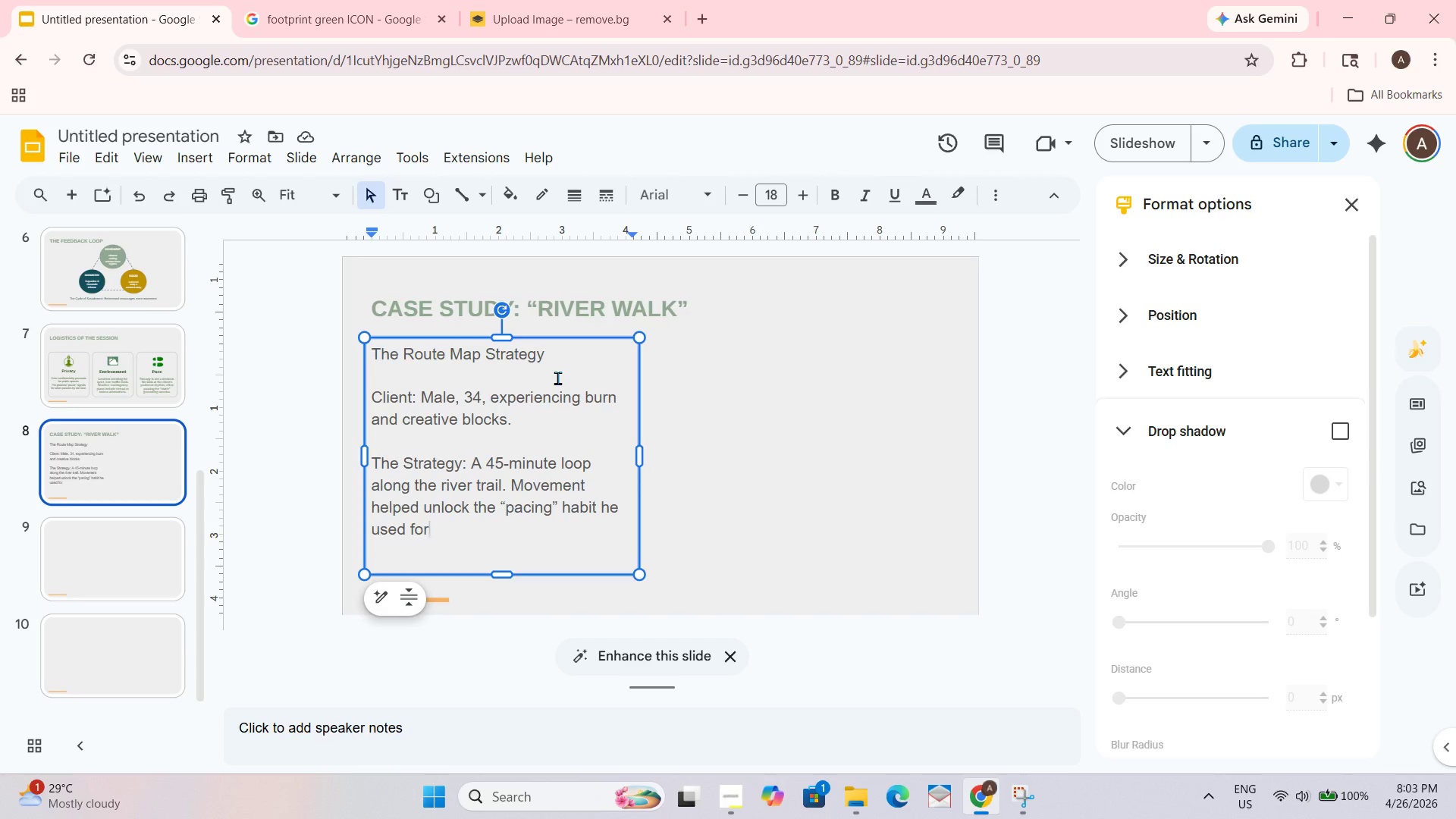 
wait(15.34)
 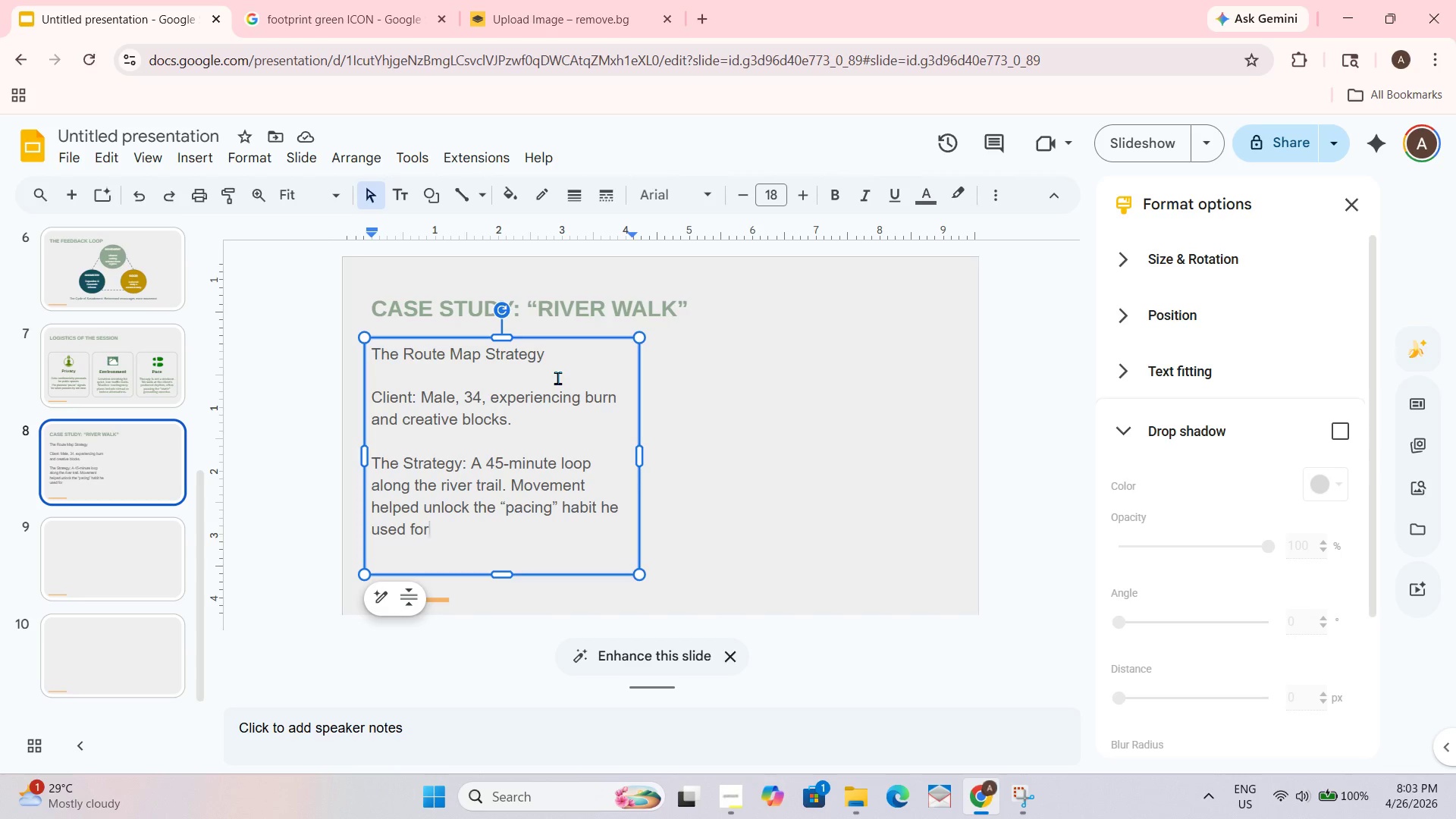 
type( thinking)
 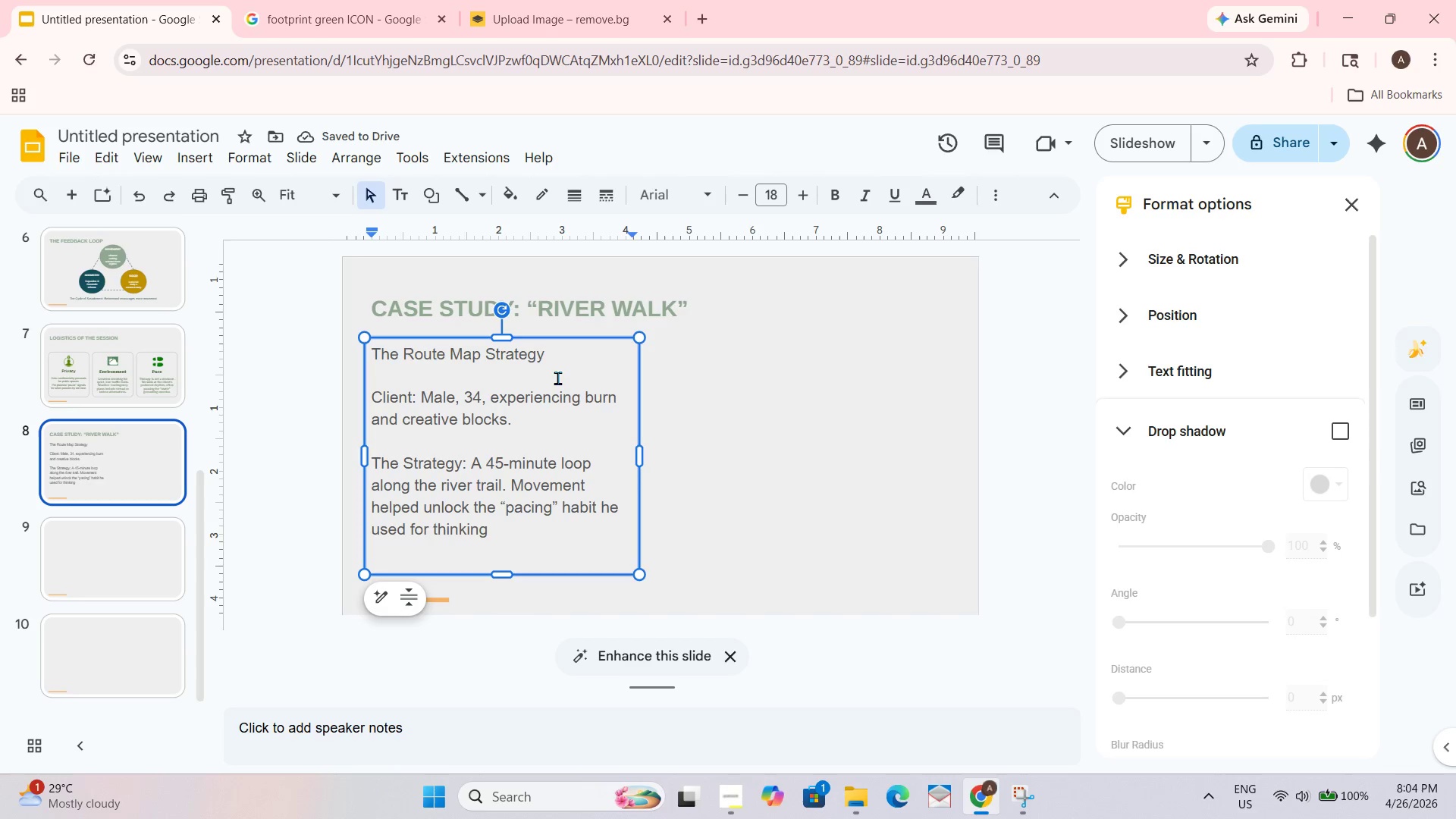 
type(, while the flowing water provided a sensory metaphor for letting go of rigid expectationm)
key(Backspace)
type(s.)
 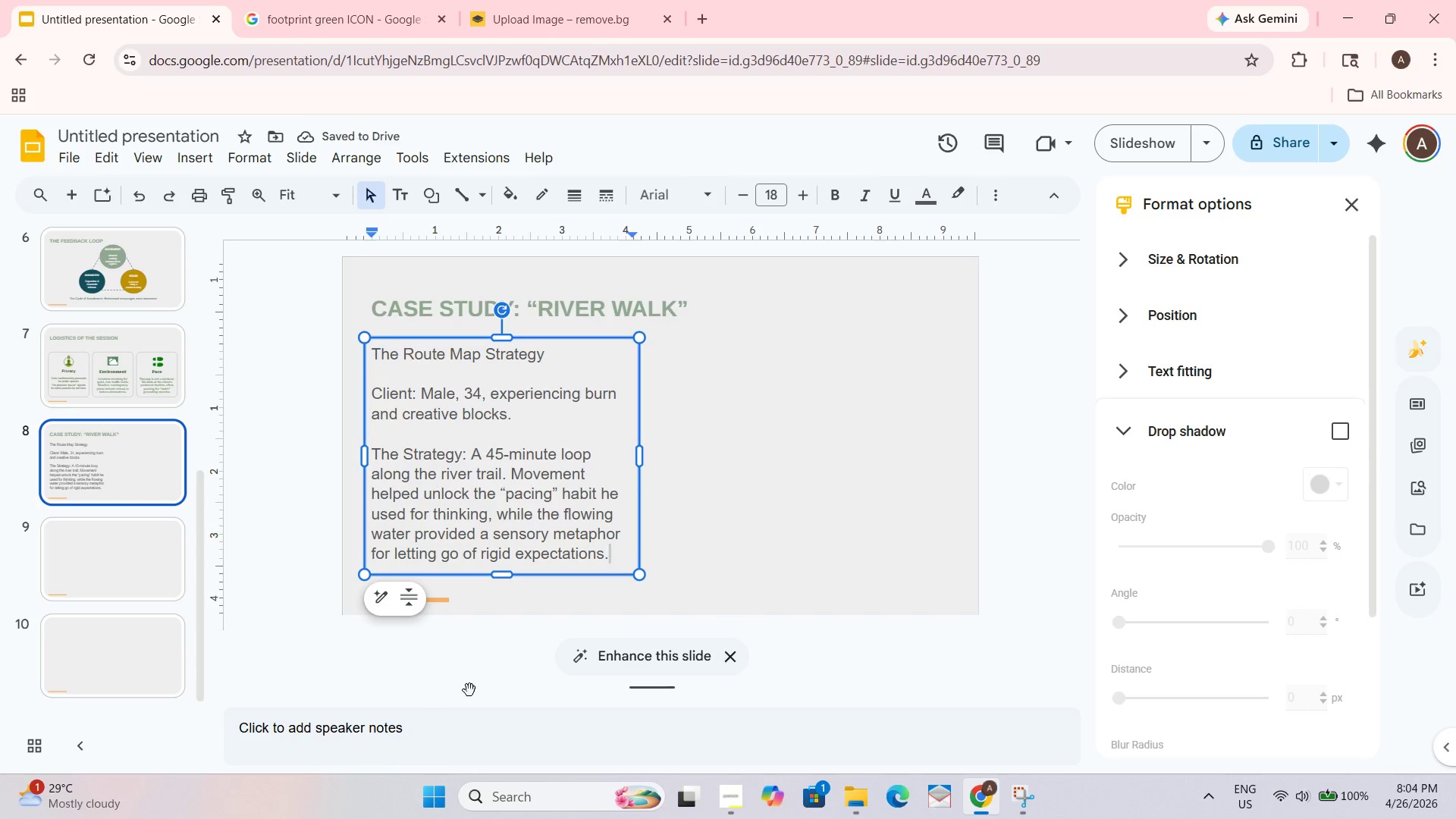 
left_click_drag(start_coordinate=[504, 575], to_coordinate=[498, 592])
 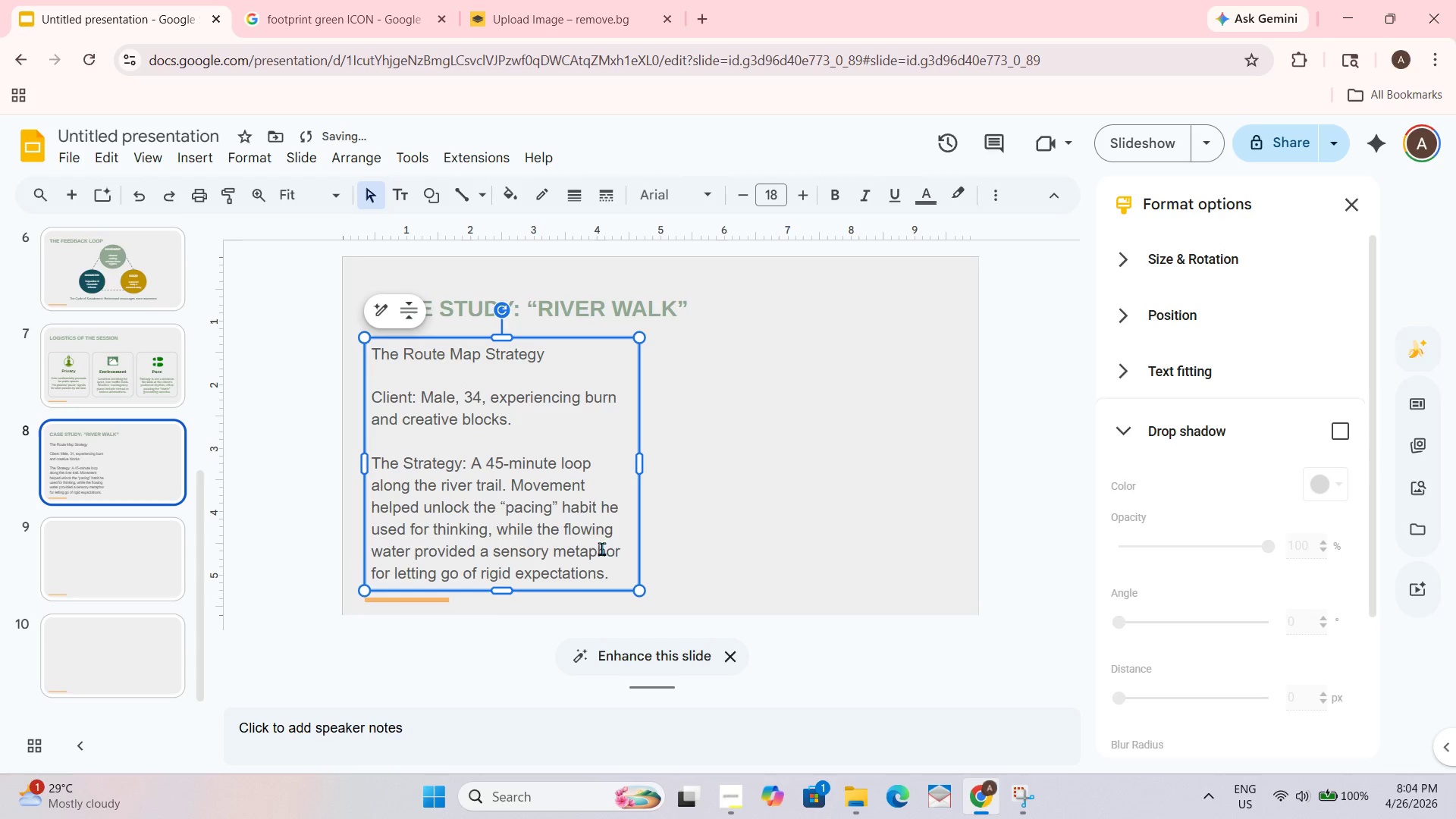 
left_click([621, 579])
 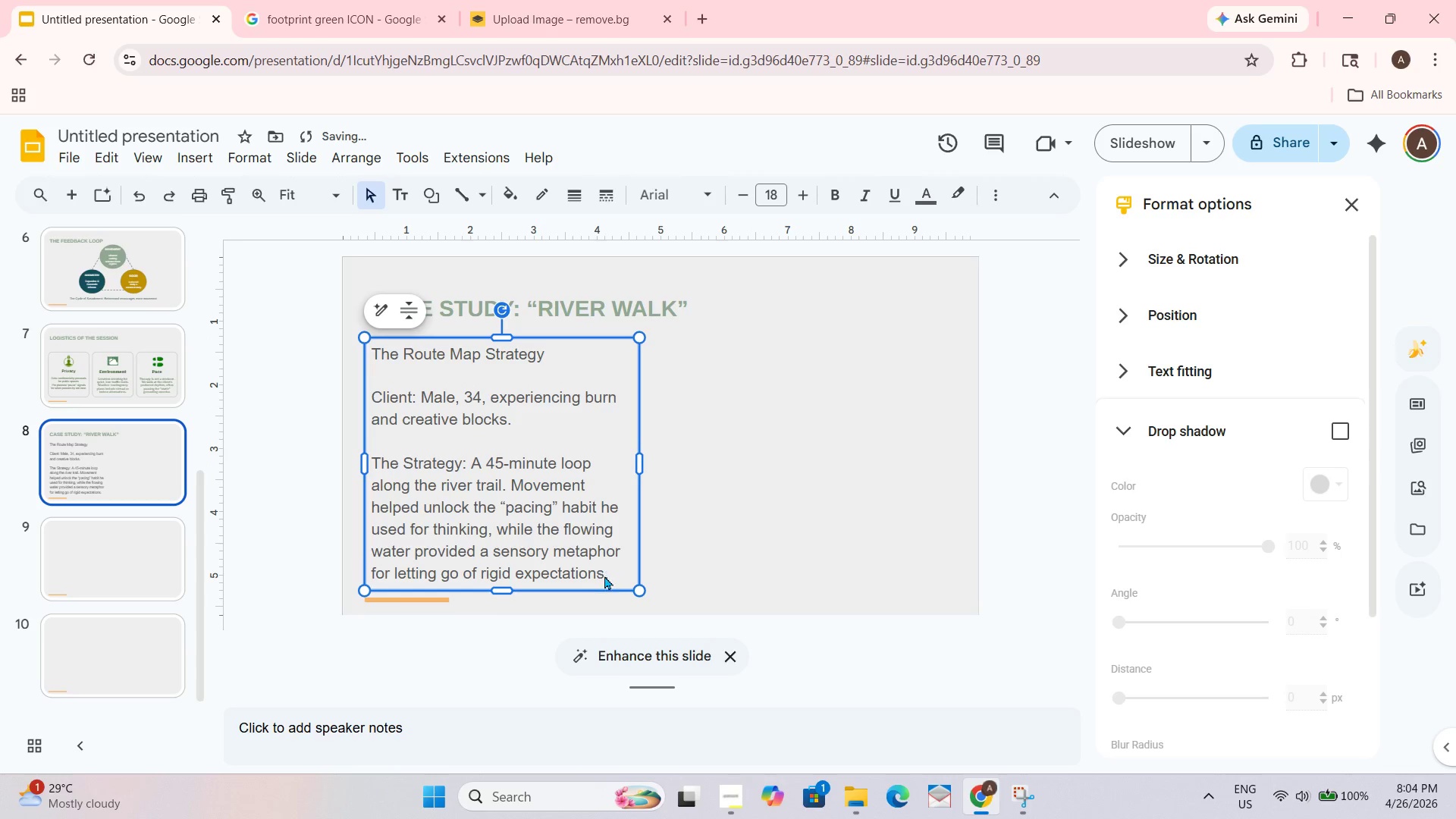 
double_click([604, 576])
 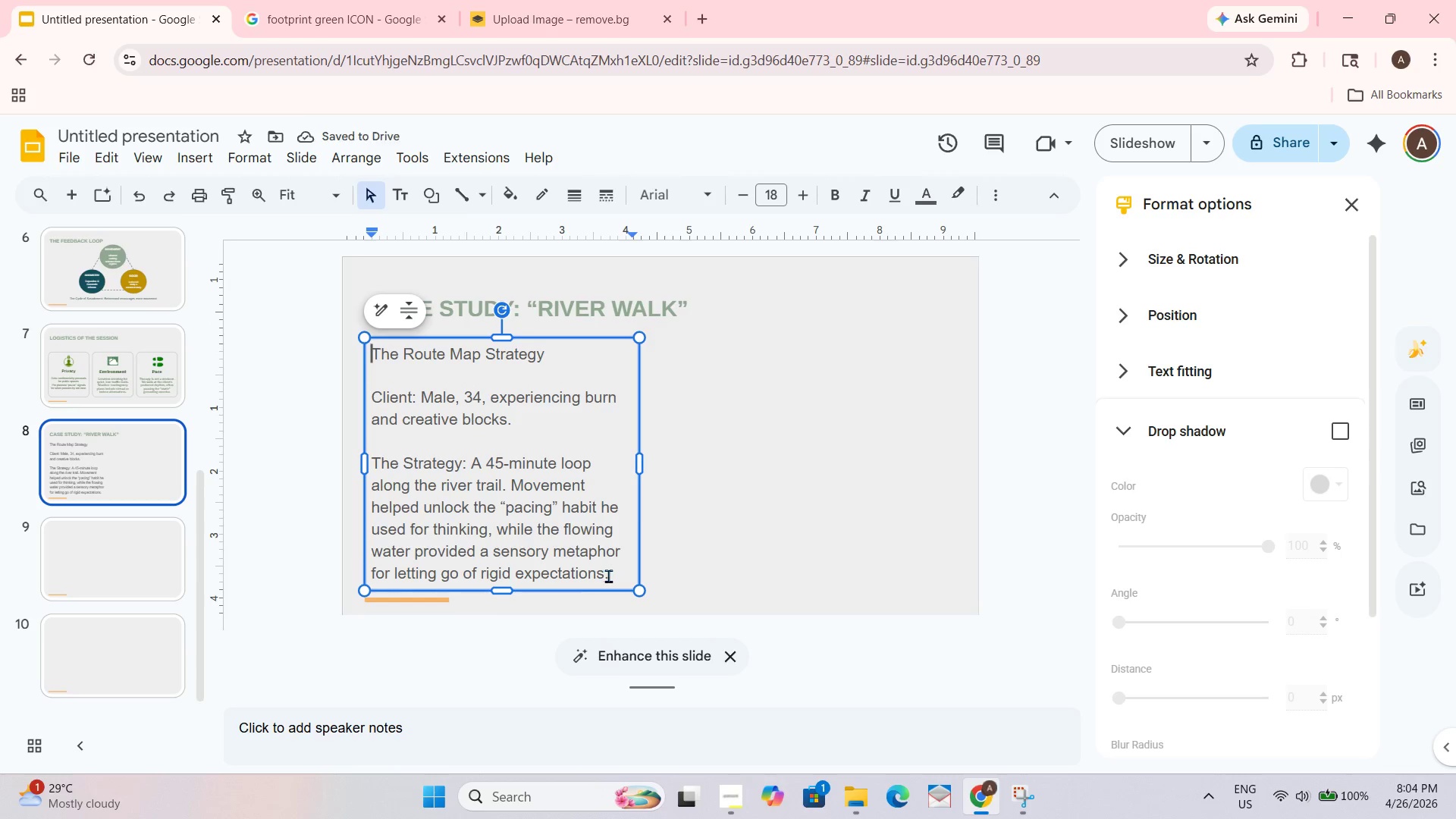 
triple_click([608, 576])
 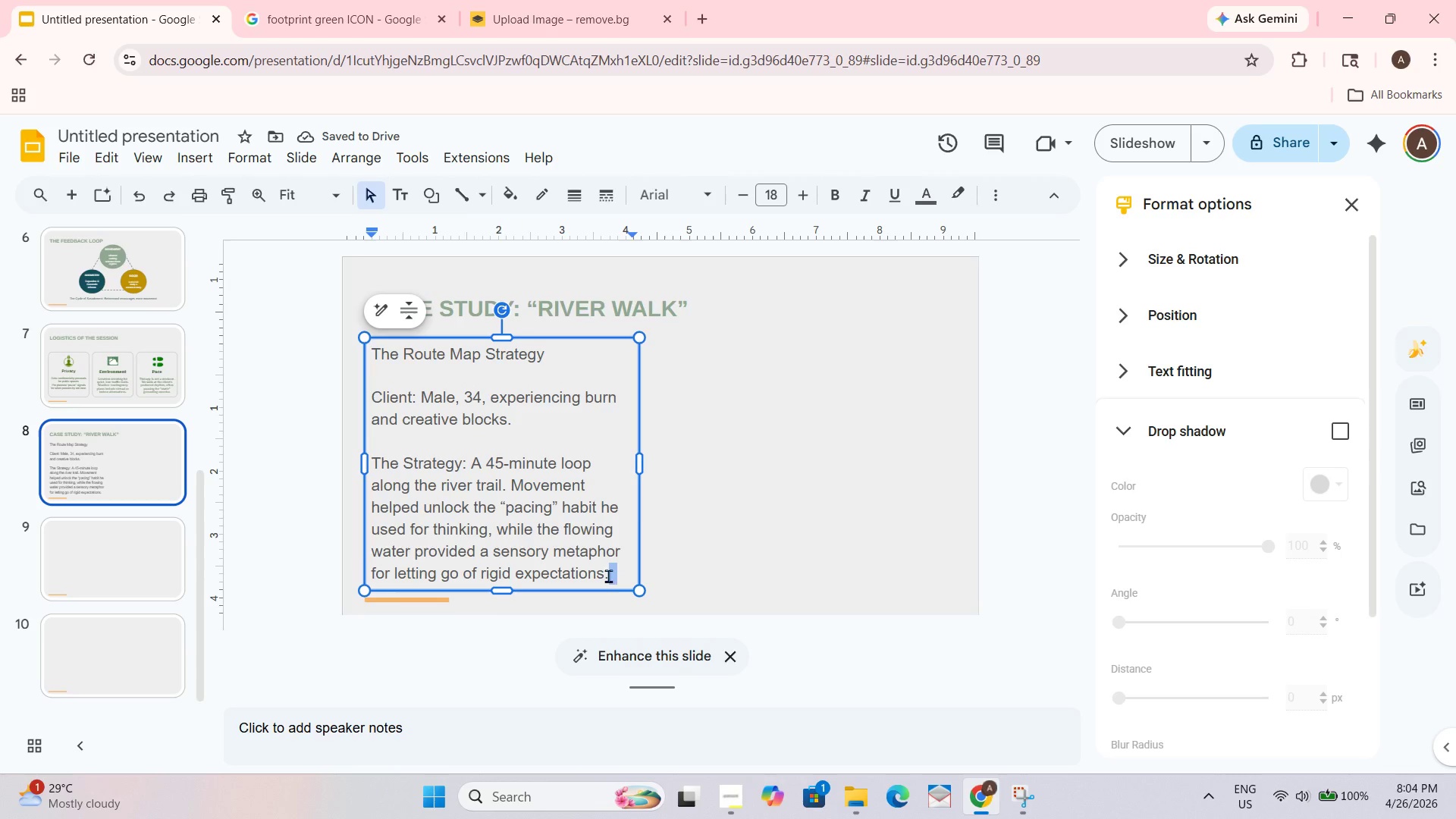 
triple_click([608, 576])
 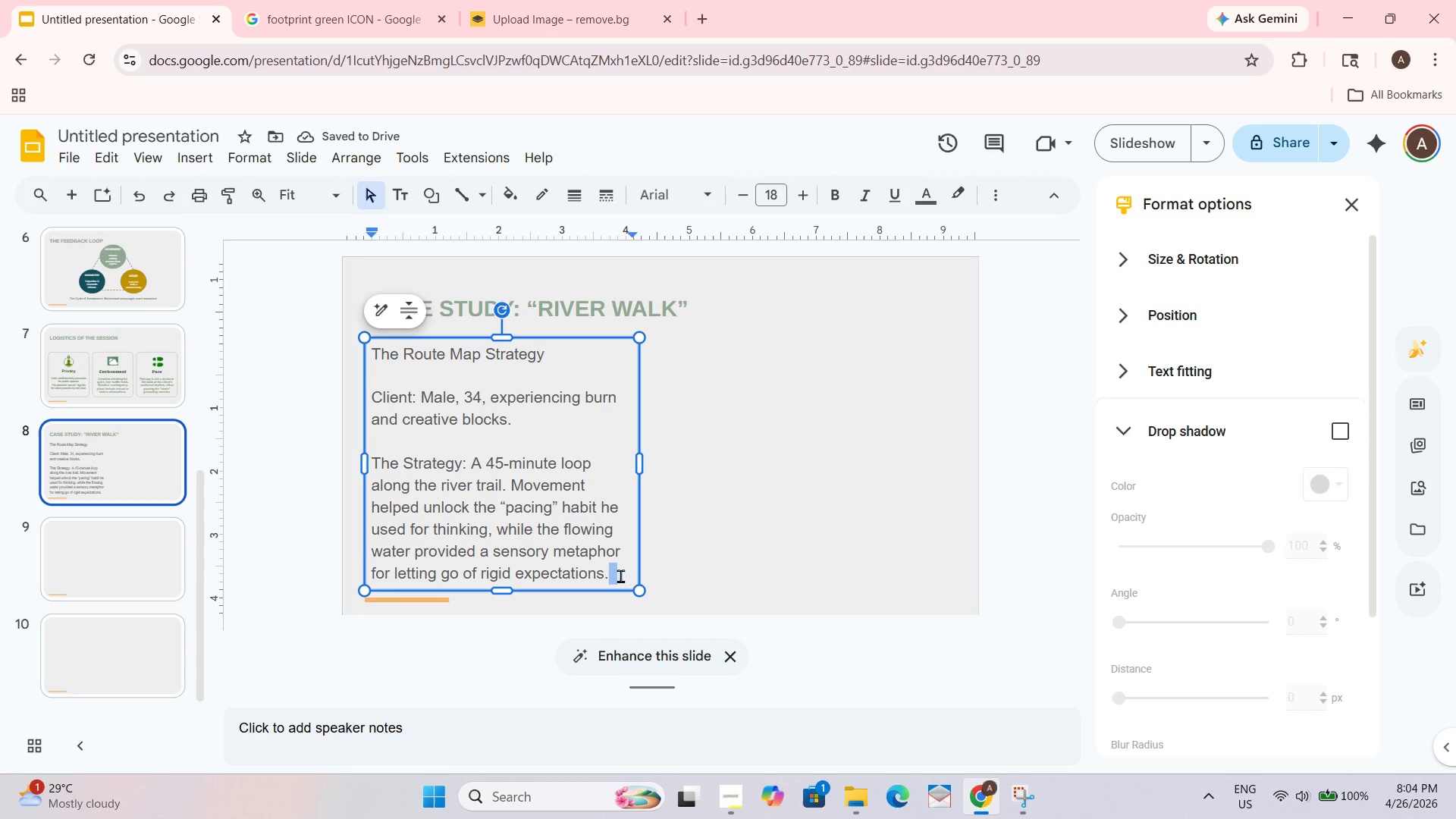 
left_click([617, 579])
 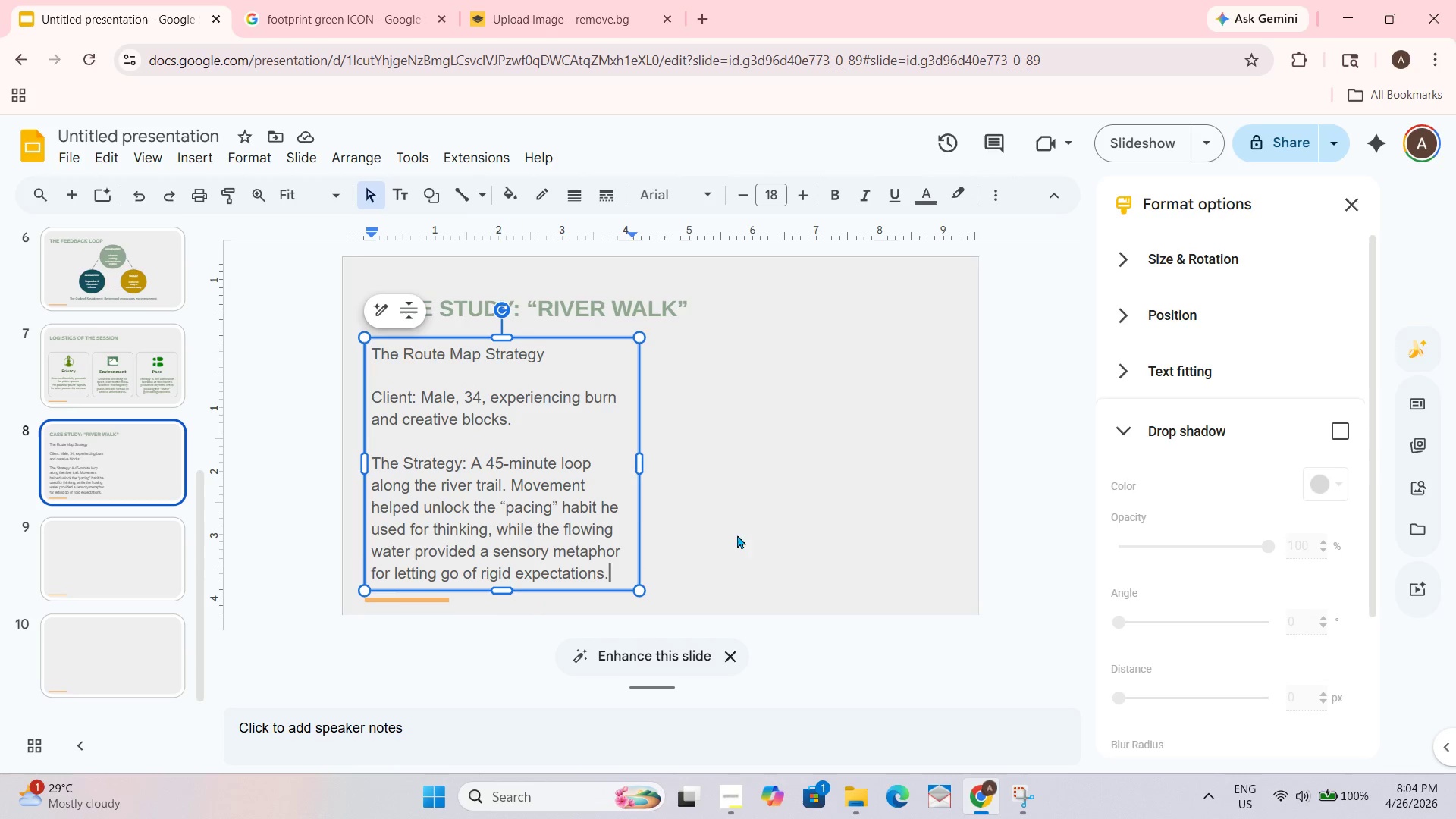 
key(Shift+Enter)
 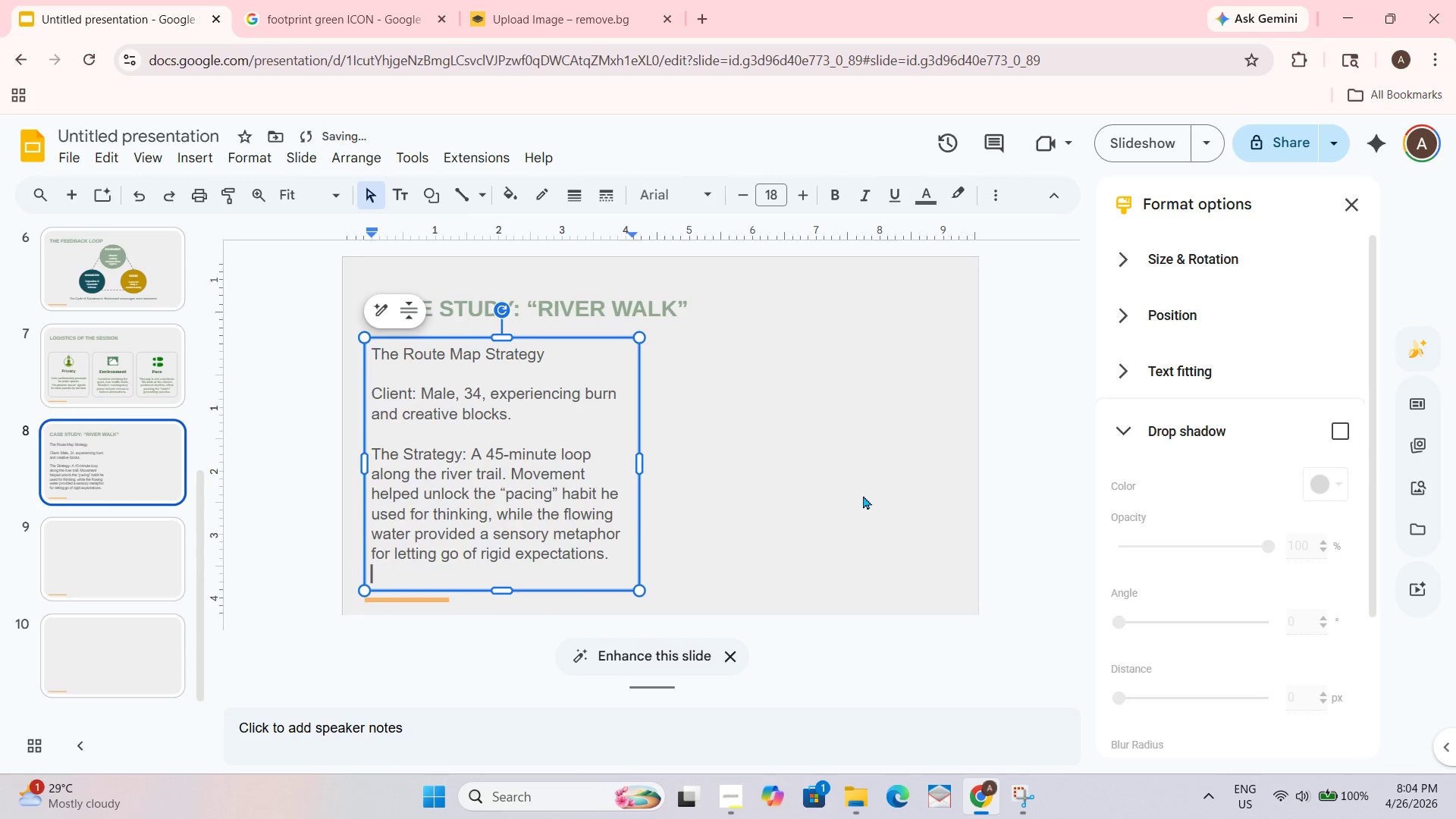 
key(Shift+Enter)
 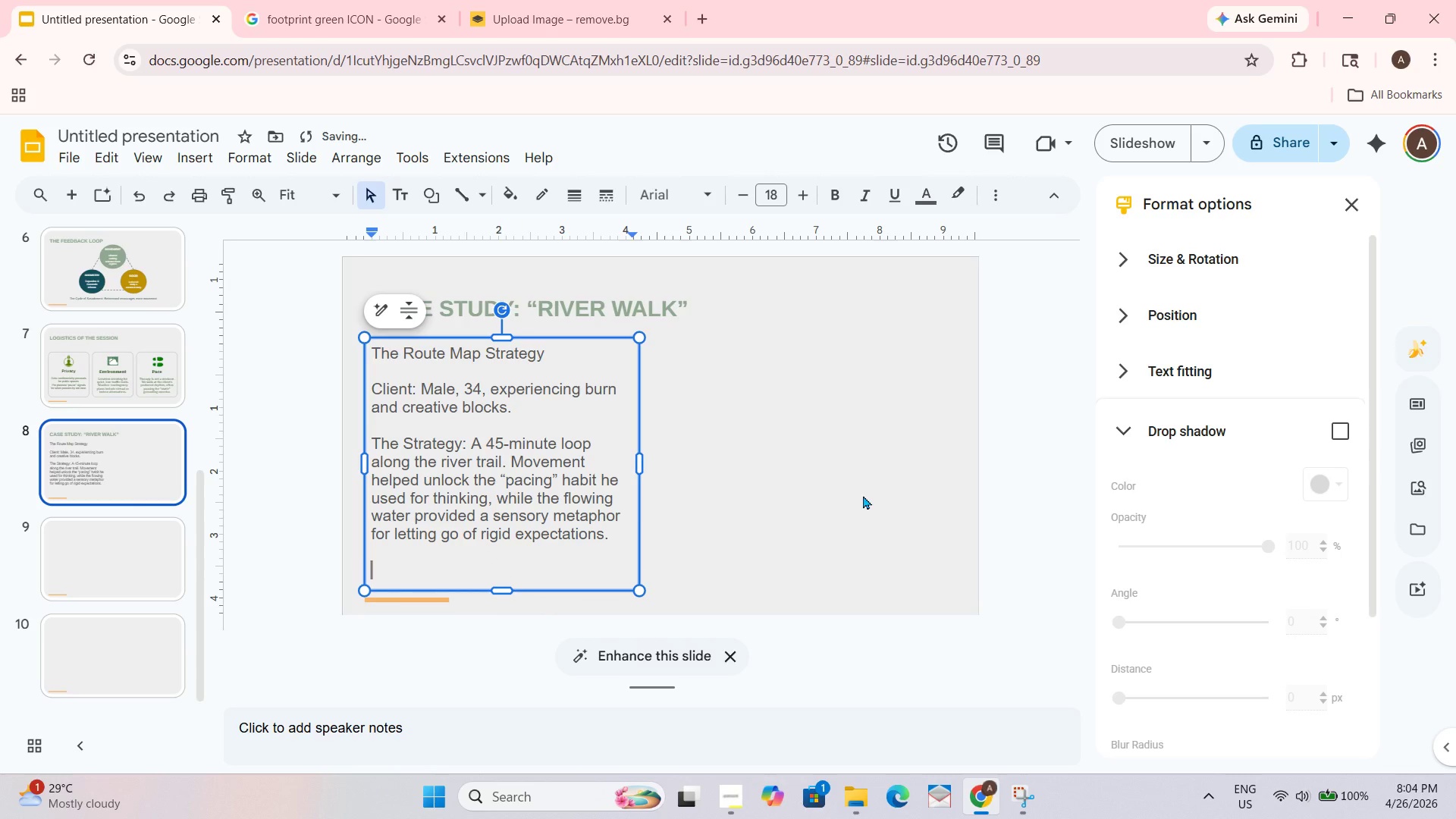 
type(Outcome: 60% increase in verbal provc)
key(Backspace)
type(essing vs. previous)
 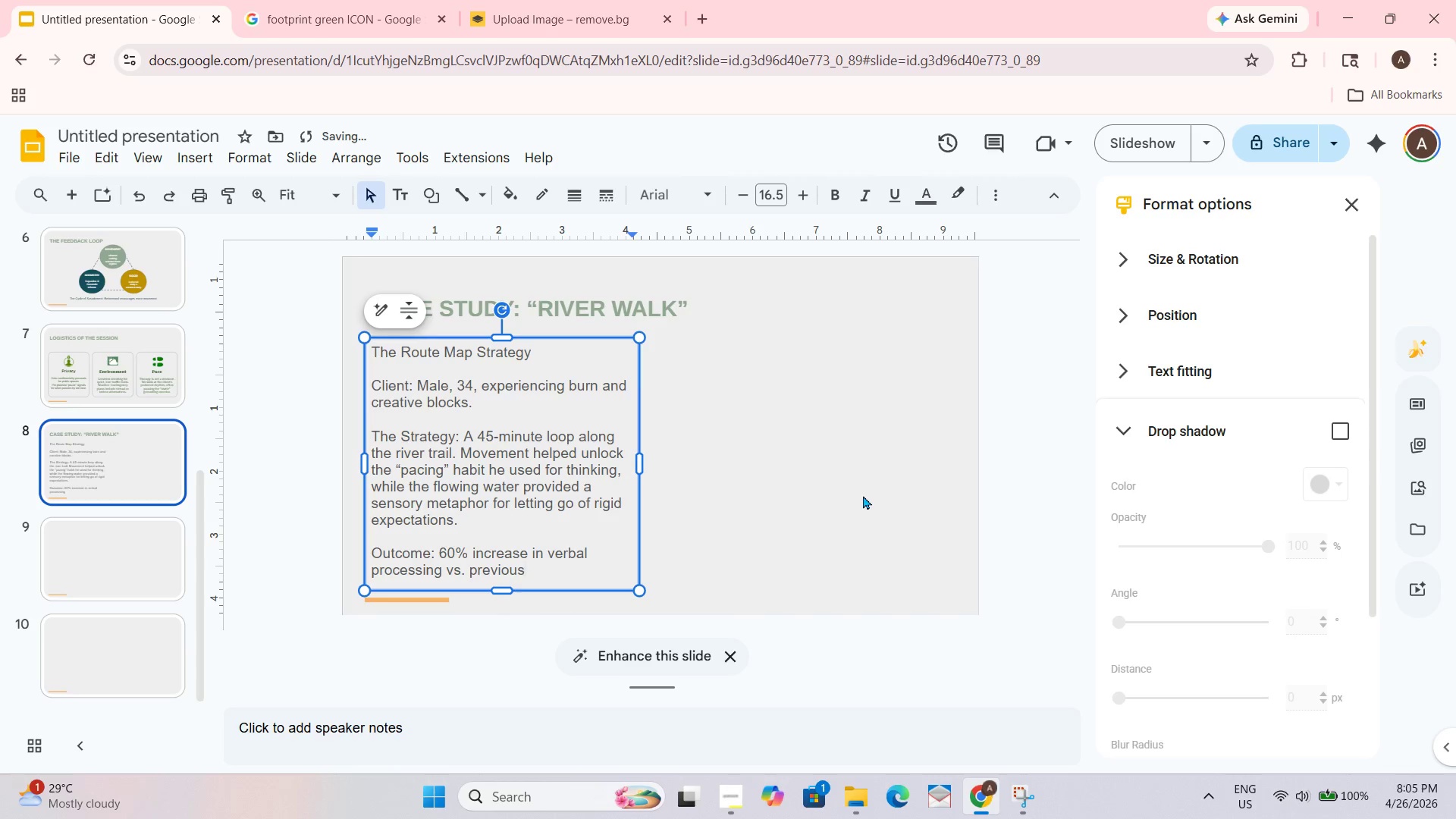 
type( inddor)
key(Backspace)
key(Backspace)
key(Backspace)
type(oor see)
key(Backspace)
type(ssions.)
 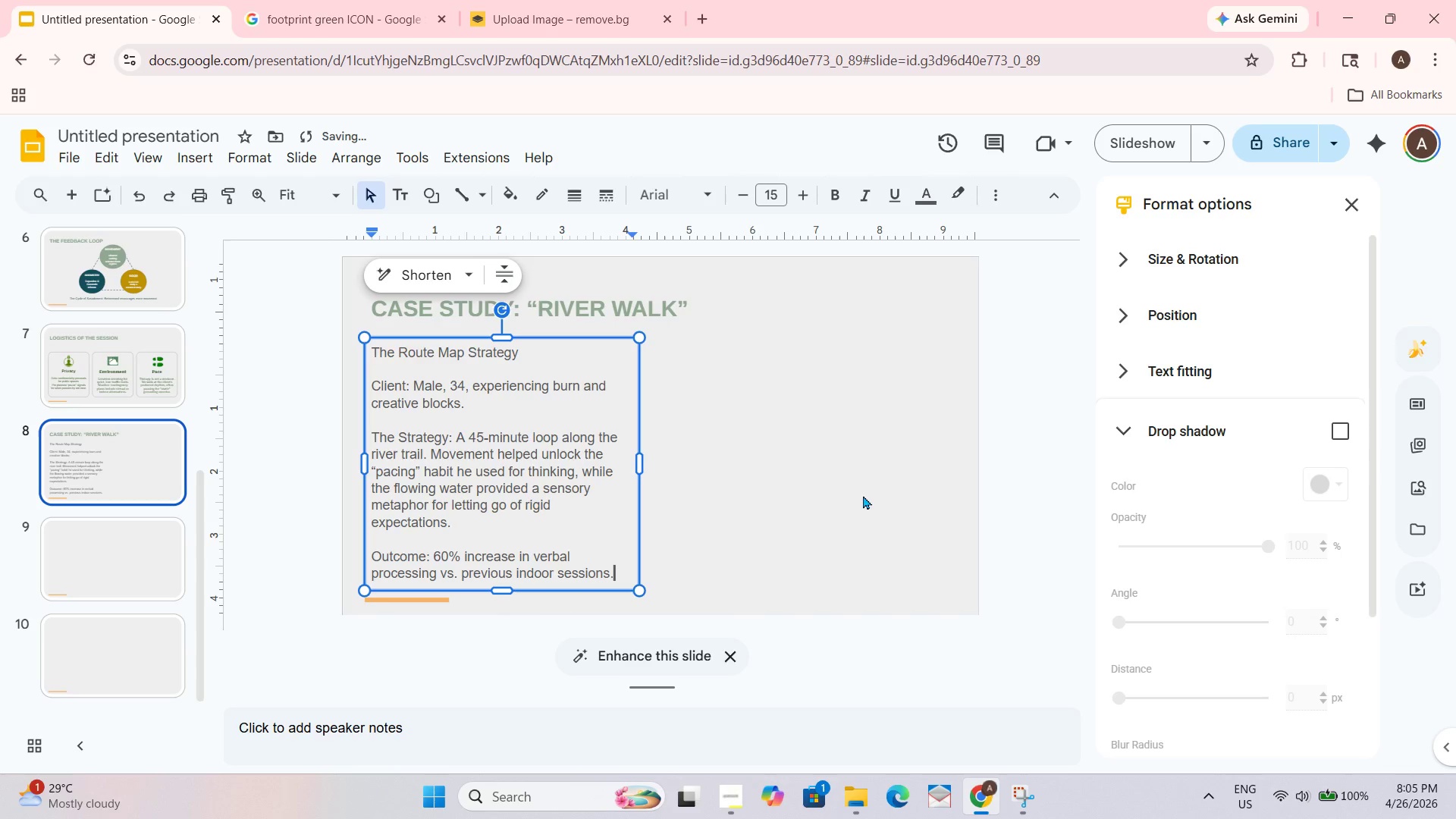 
left_click([863, 495])
 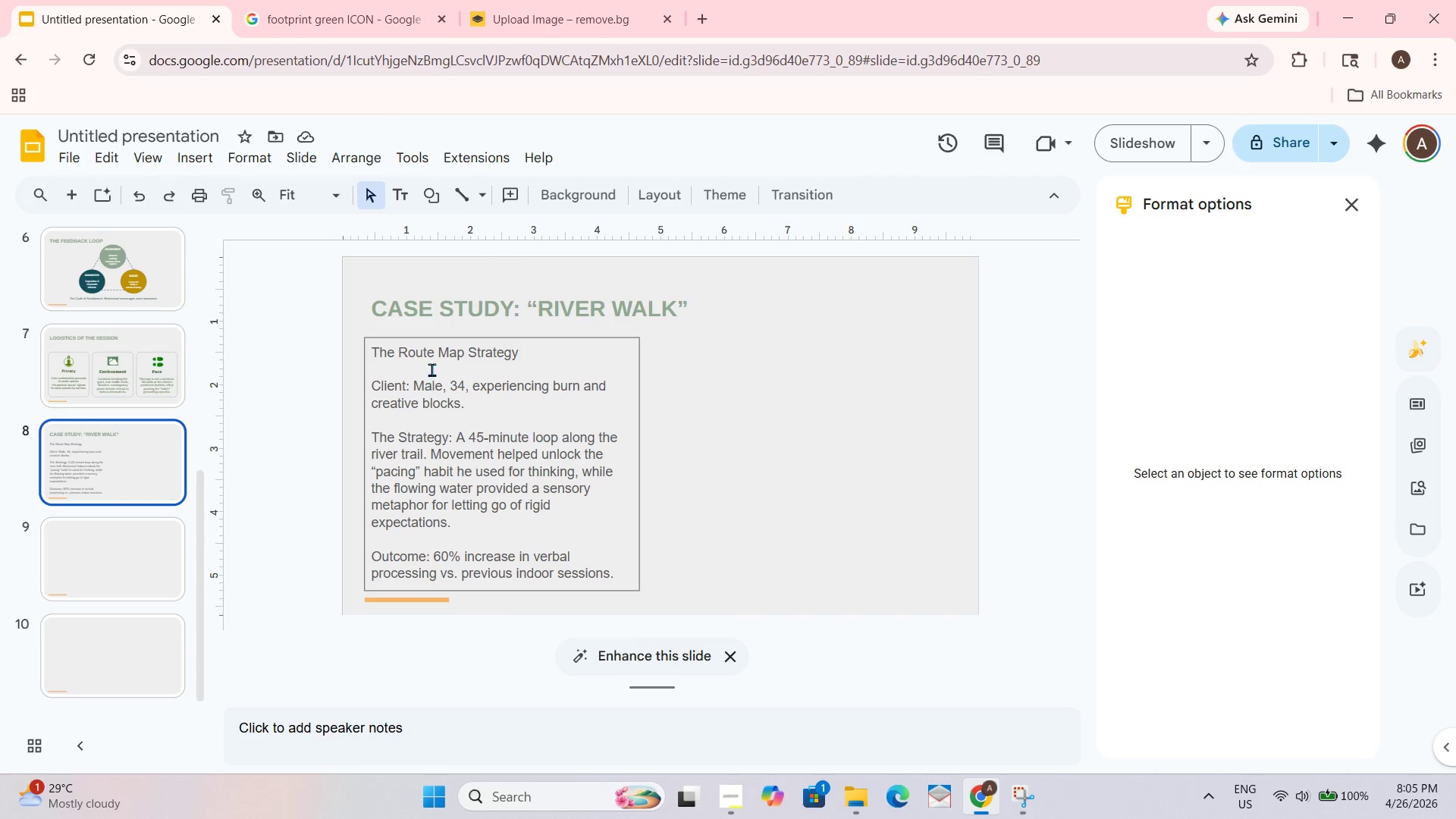 
wait(5.3)
 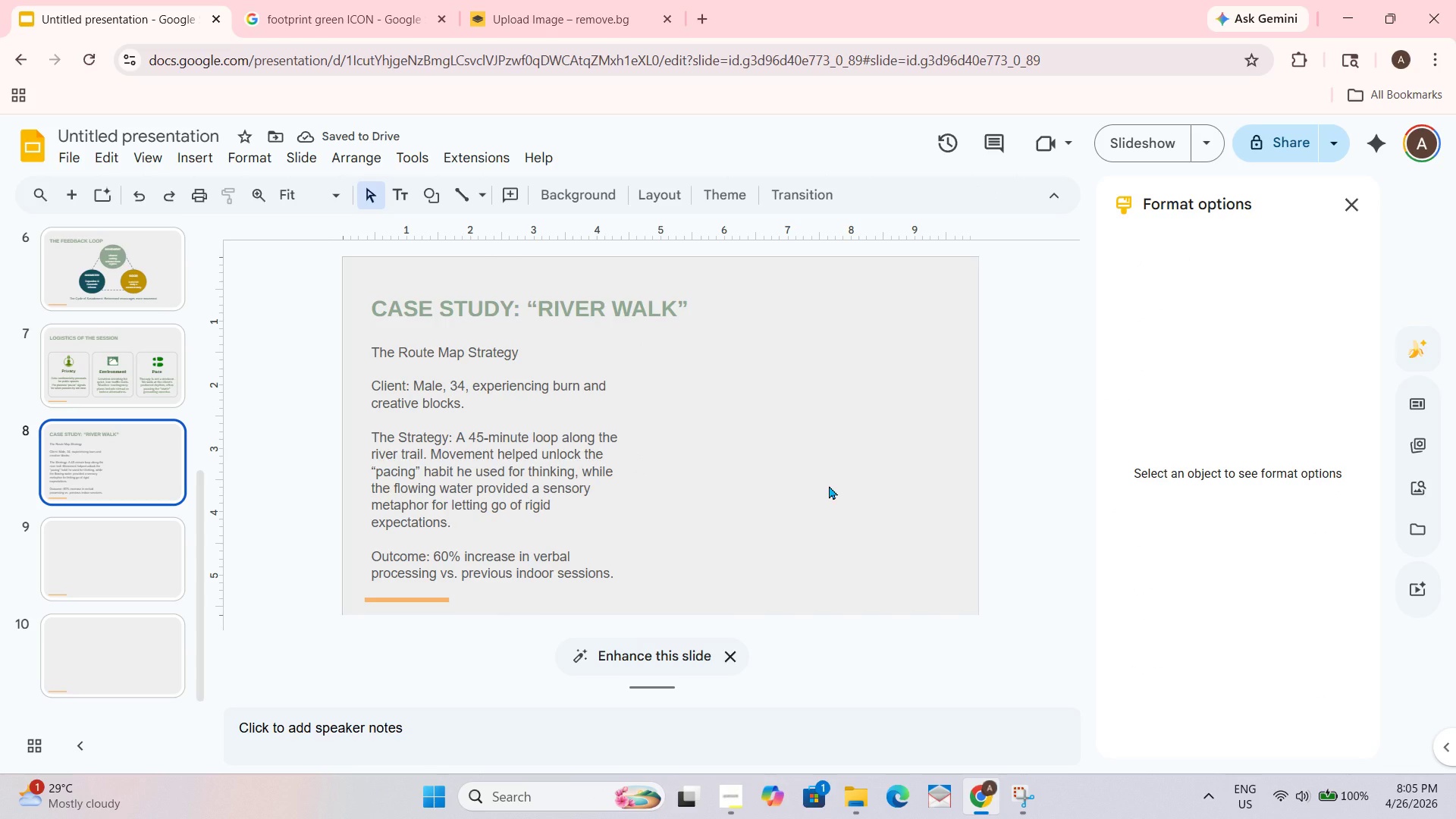 
left_click_drag(start_coordinate=[524, 354], to_coordinate=[365, 351])
 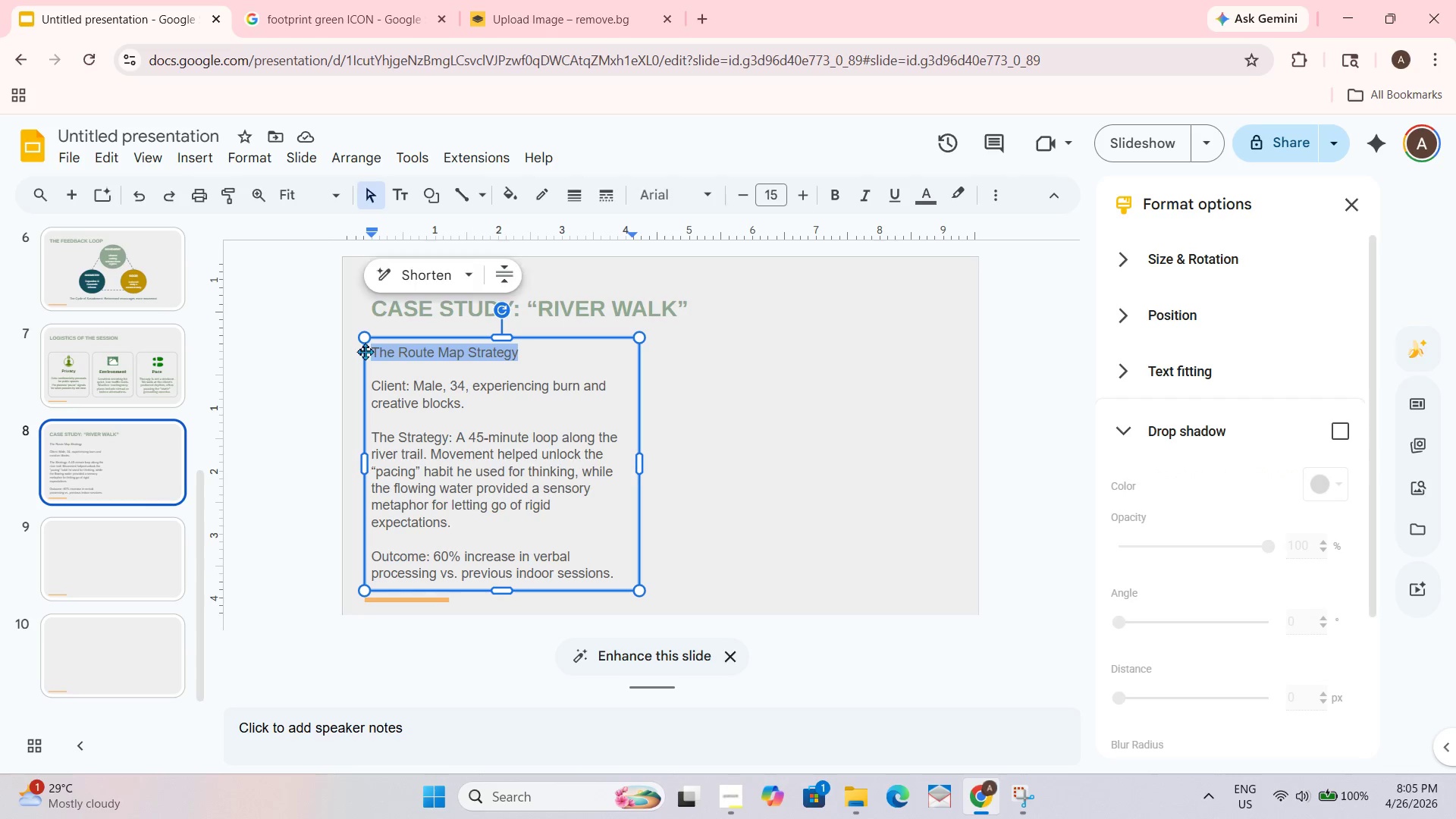 
key(Control+B)
 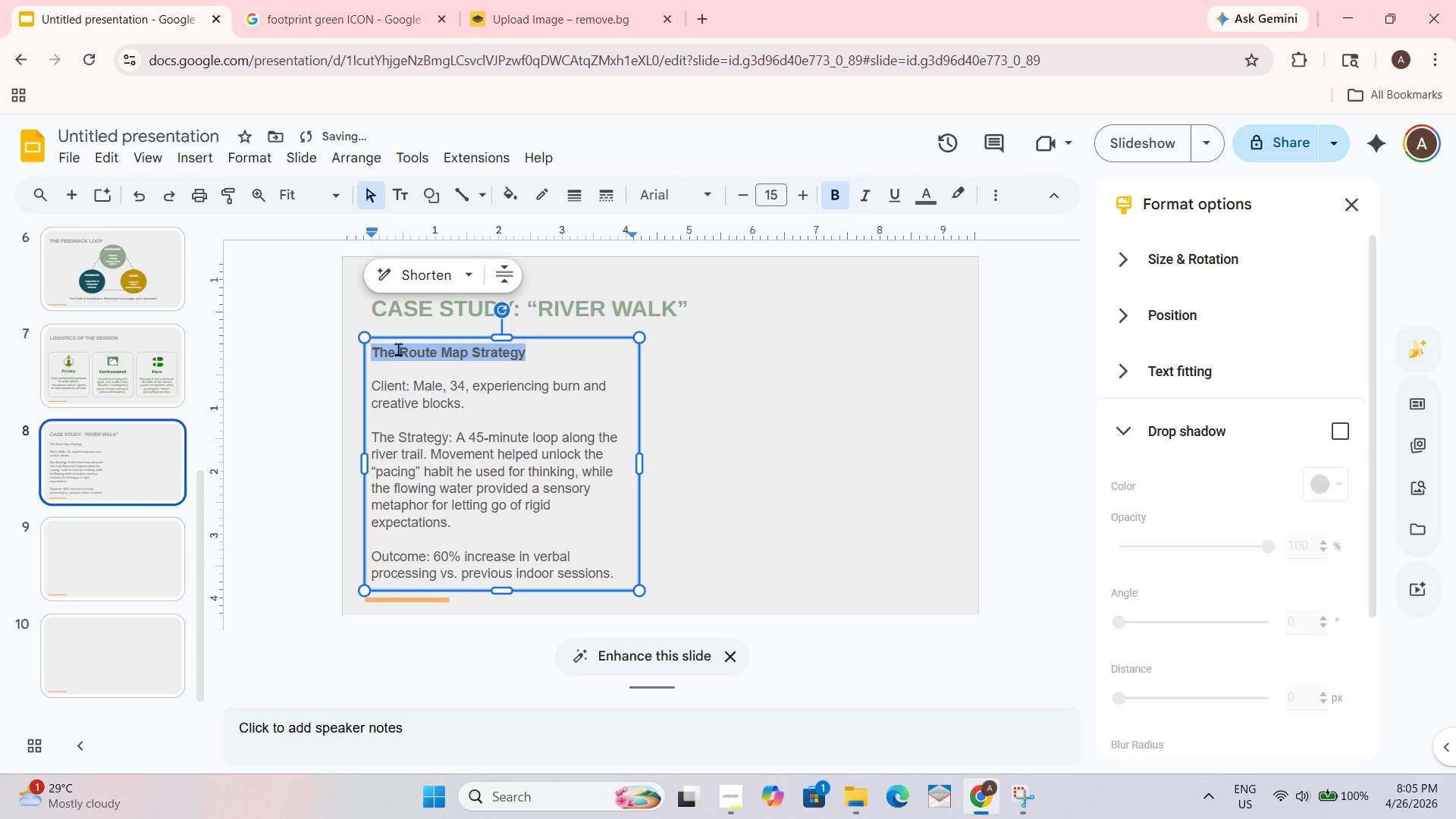 
key(Control+A)
 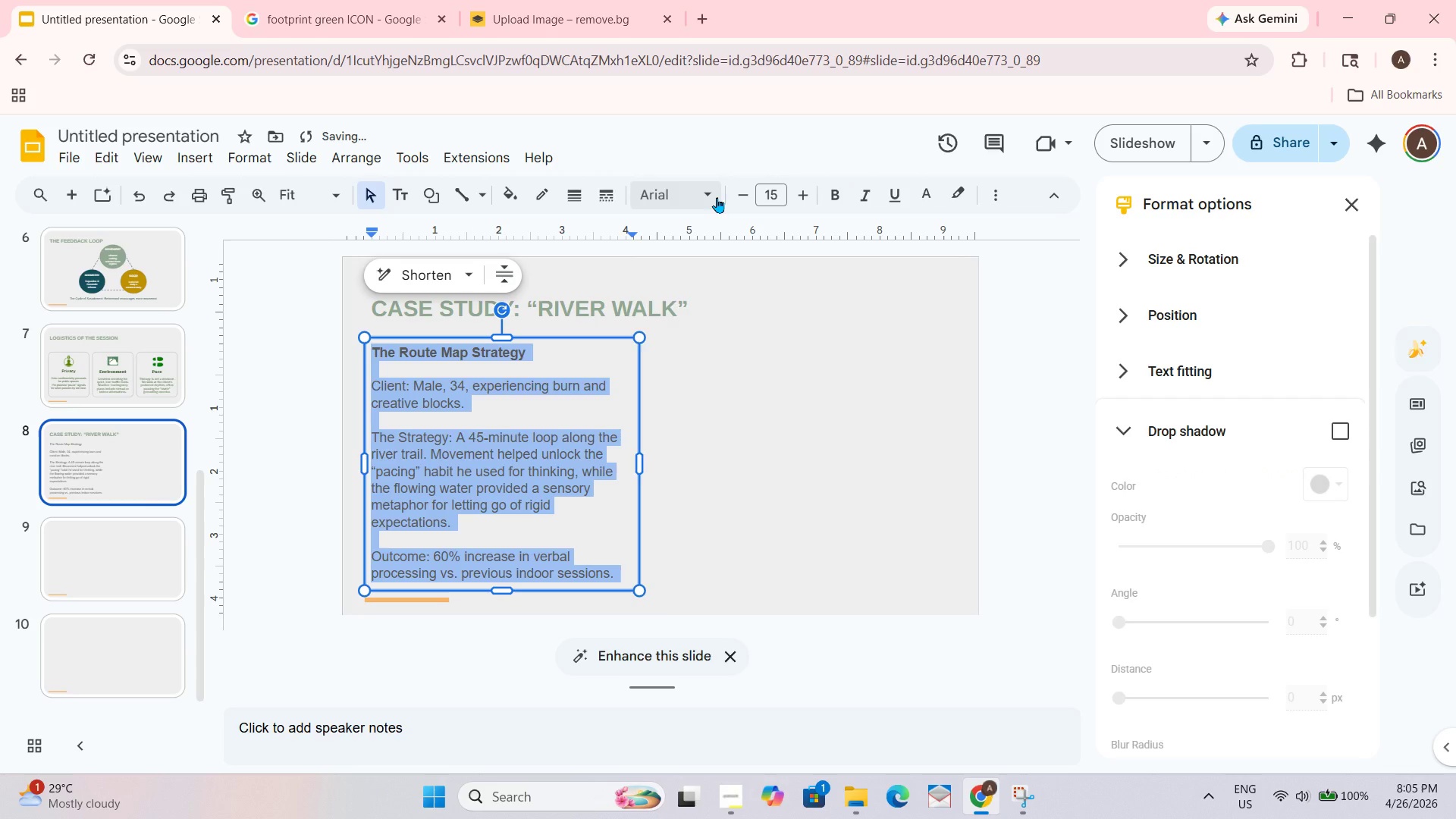 
left_click([717, 197])
 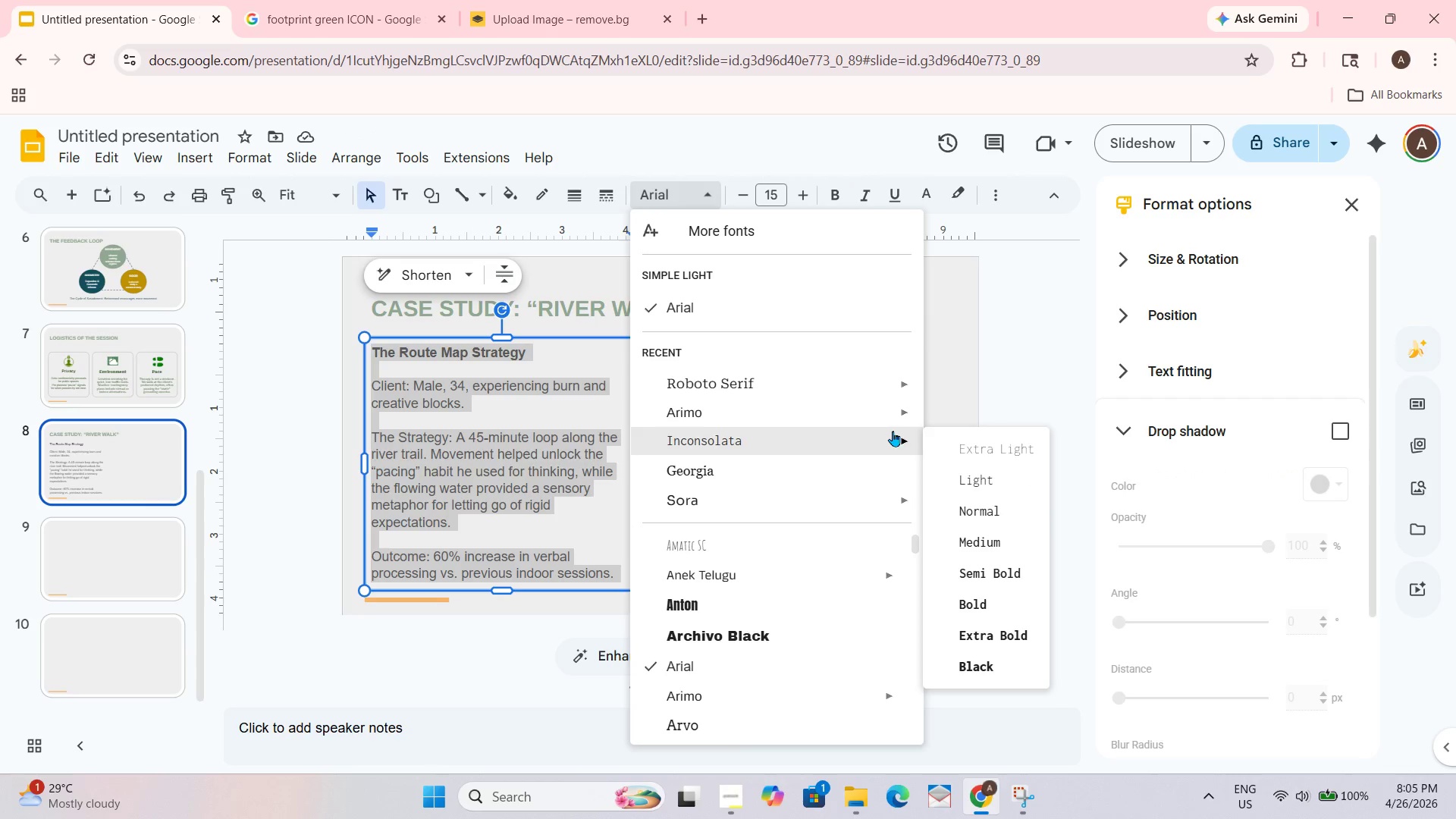 
wait(5.58)
 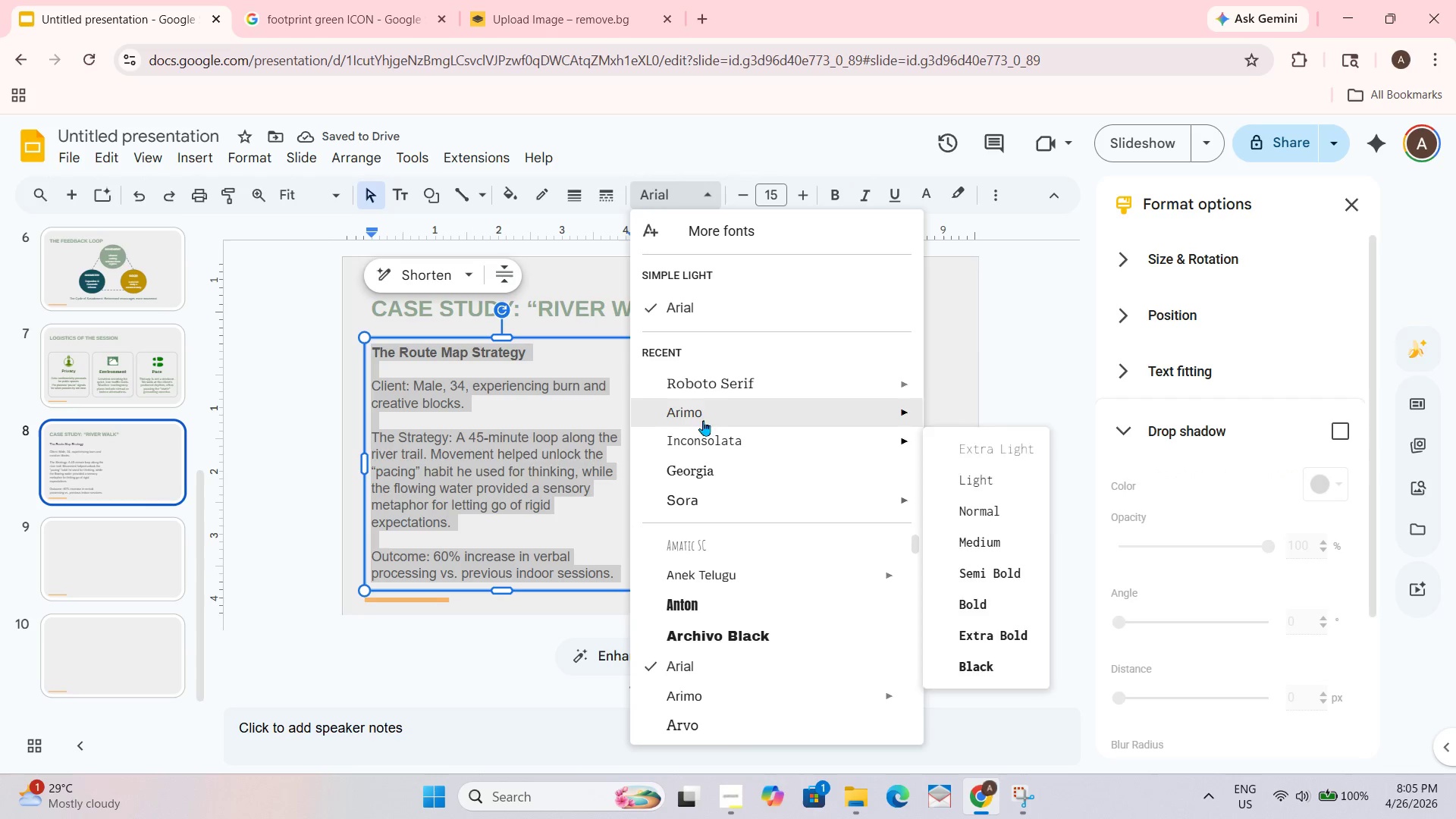 
double_click([880, 448])
 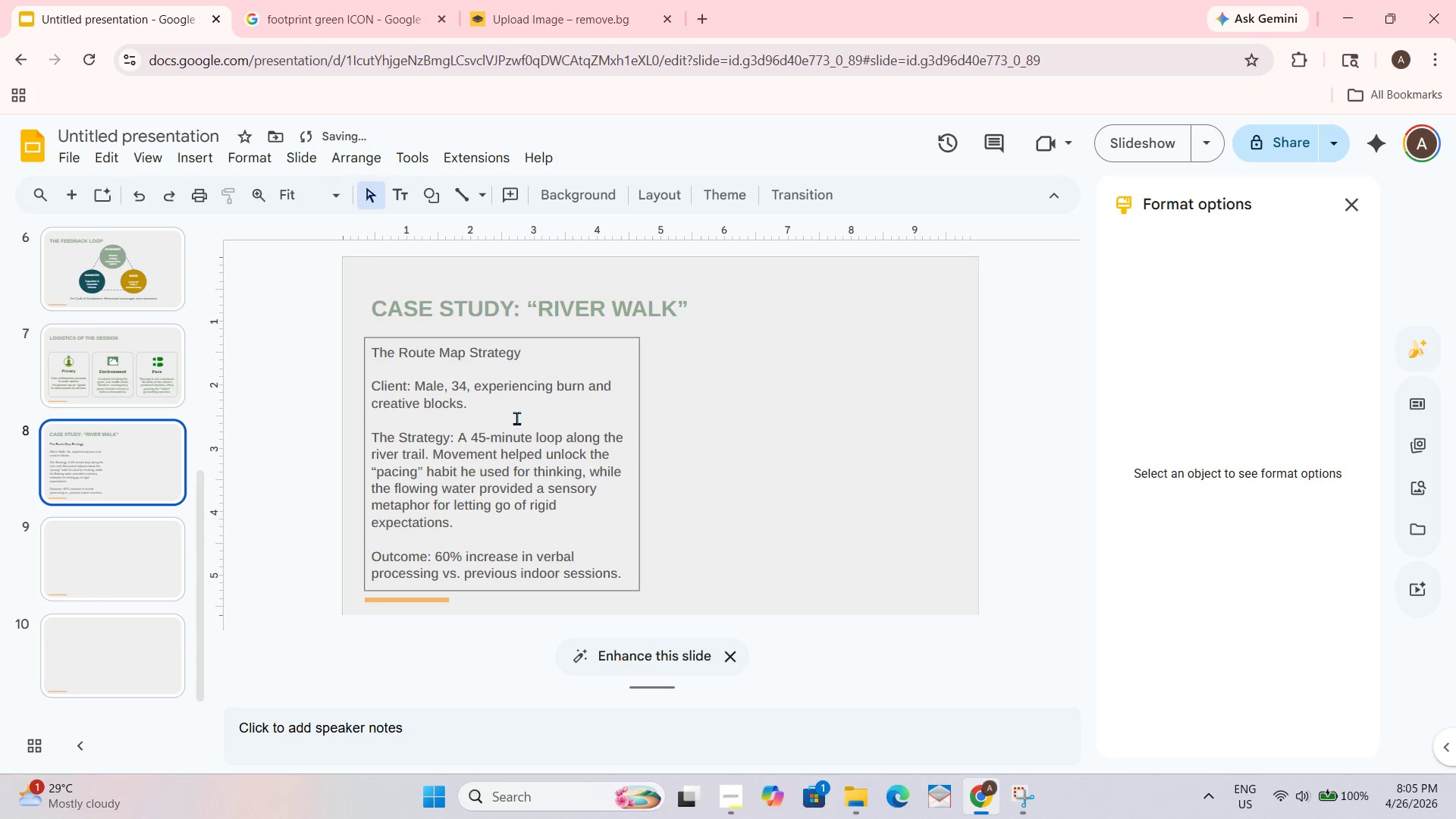 
left_click([492, 454])
 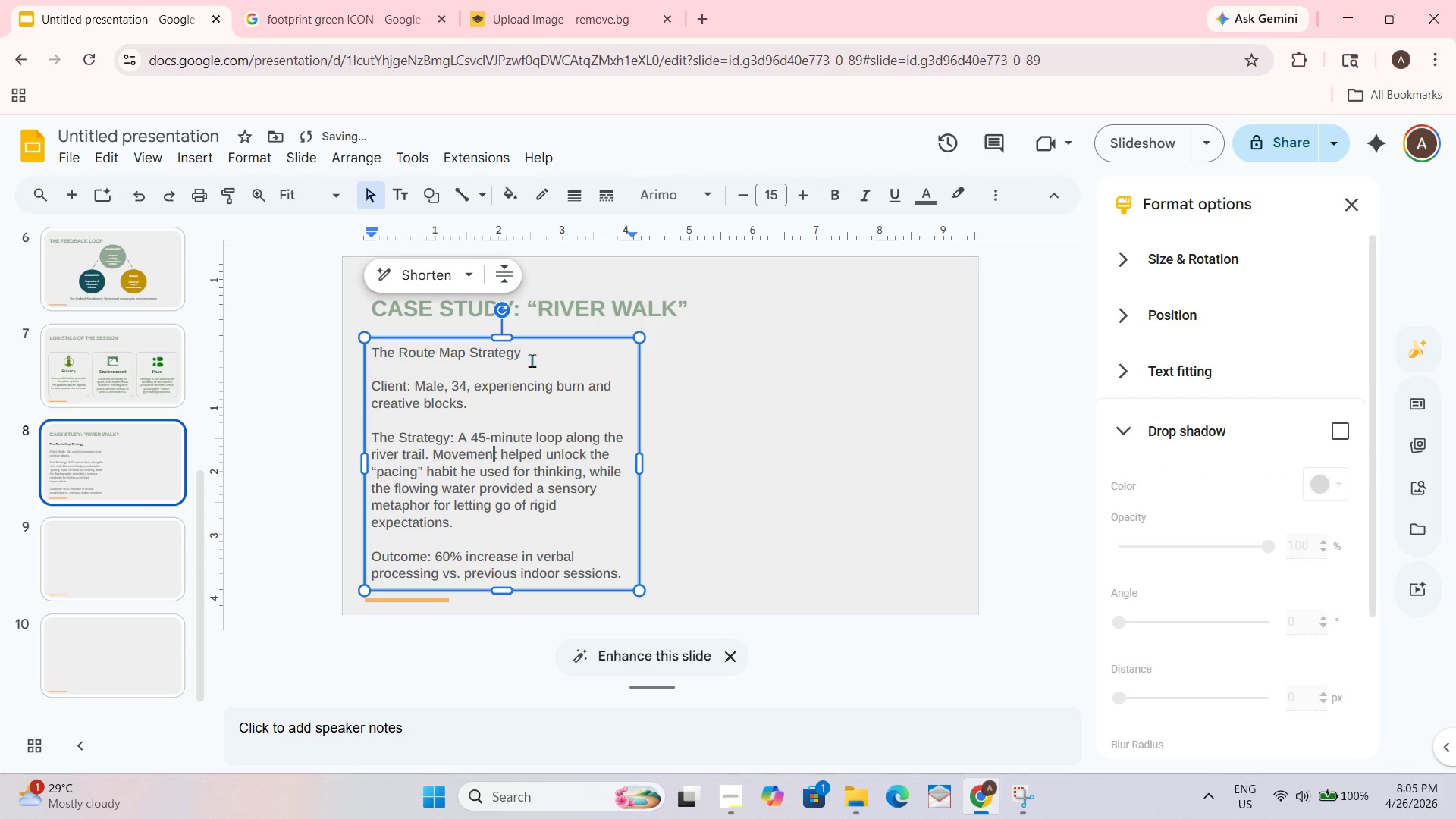 
left_click_drag(start_coordinate=[534, 359], to_coordinate=[371, 357])
 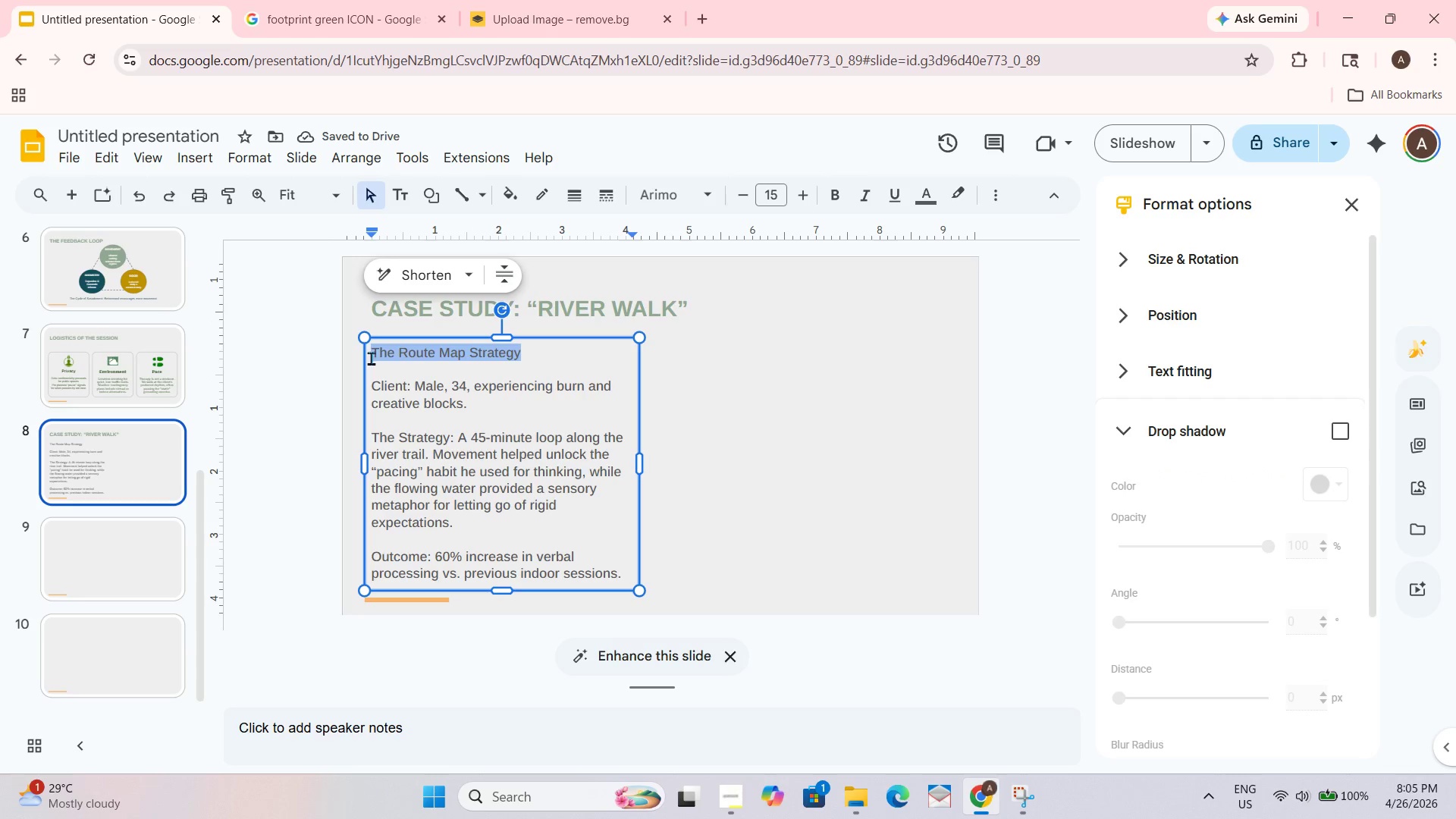 
key(Control+B)
 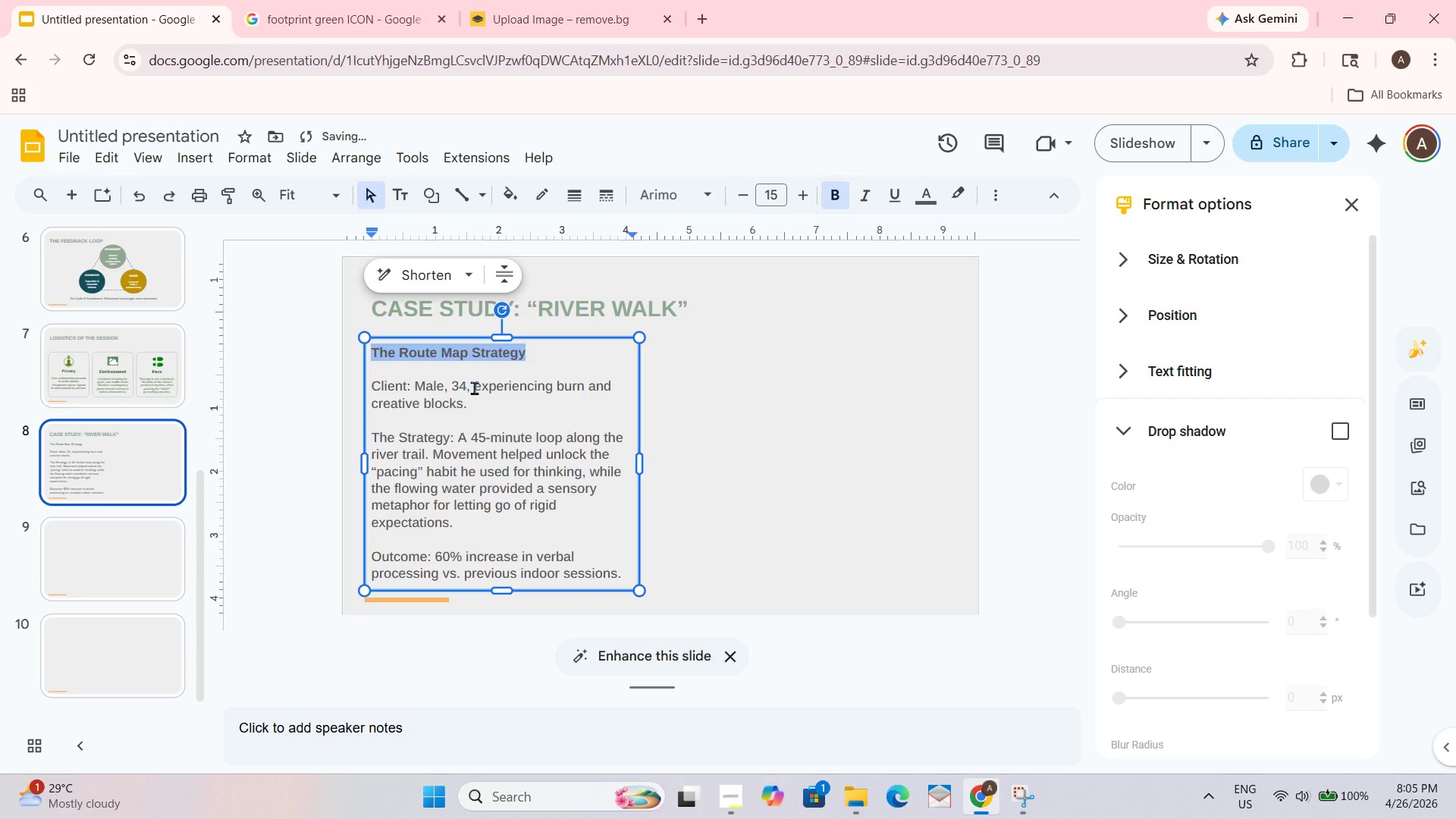 
key(Control+A)
 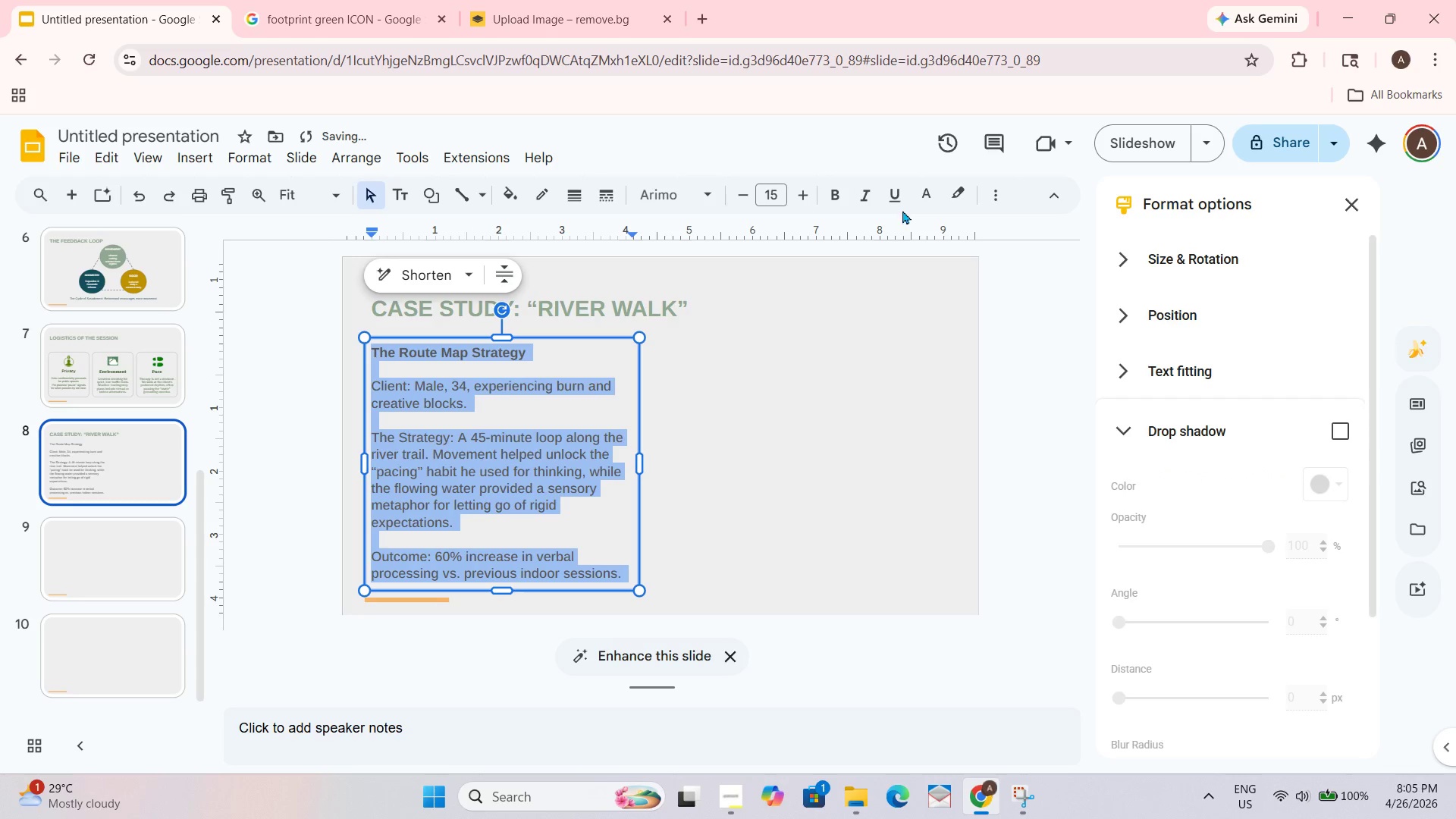 
left_click([921, 199])
 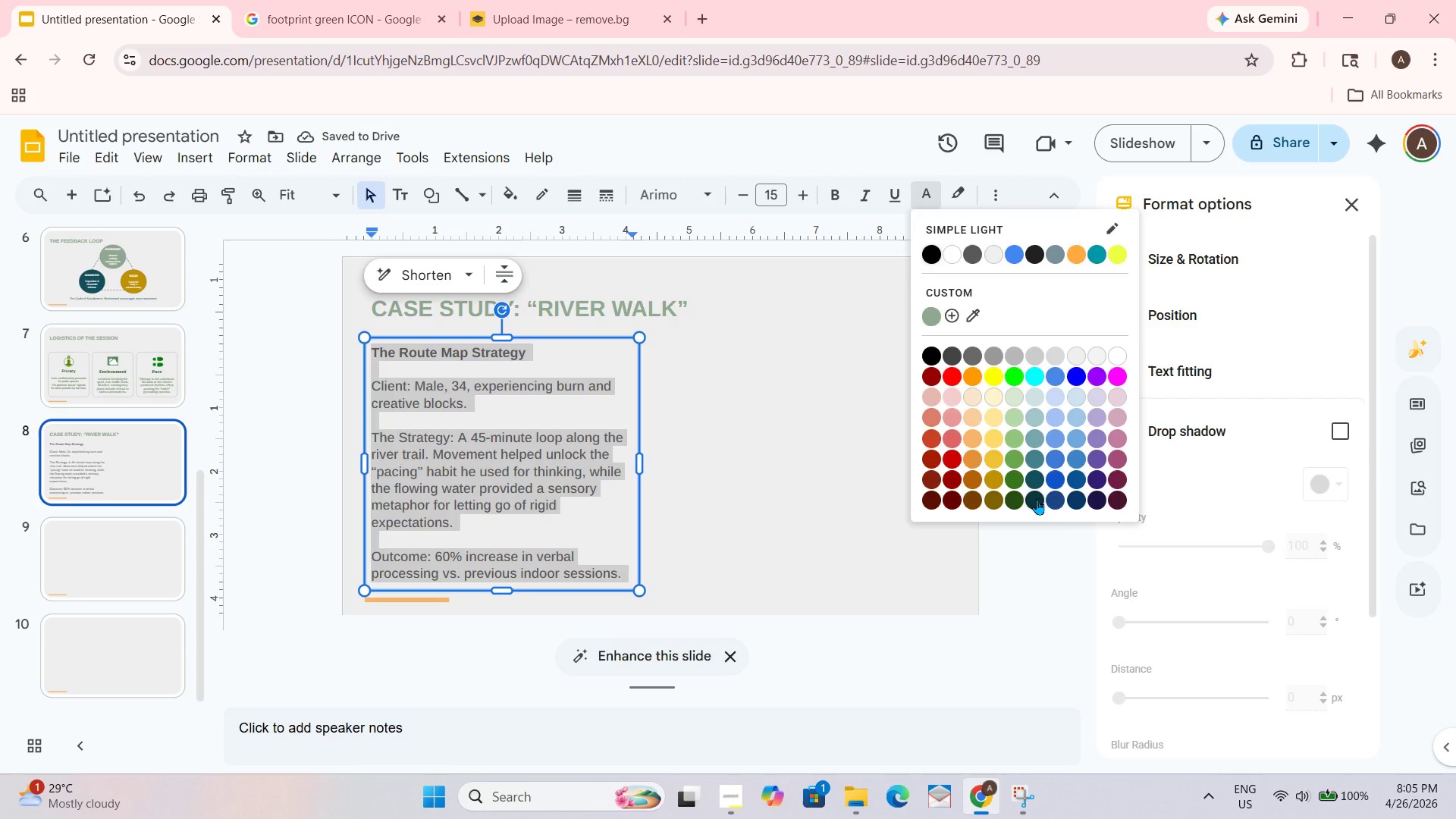 
double_click([952, 526])
 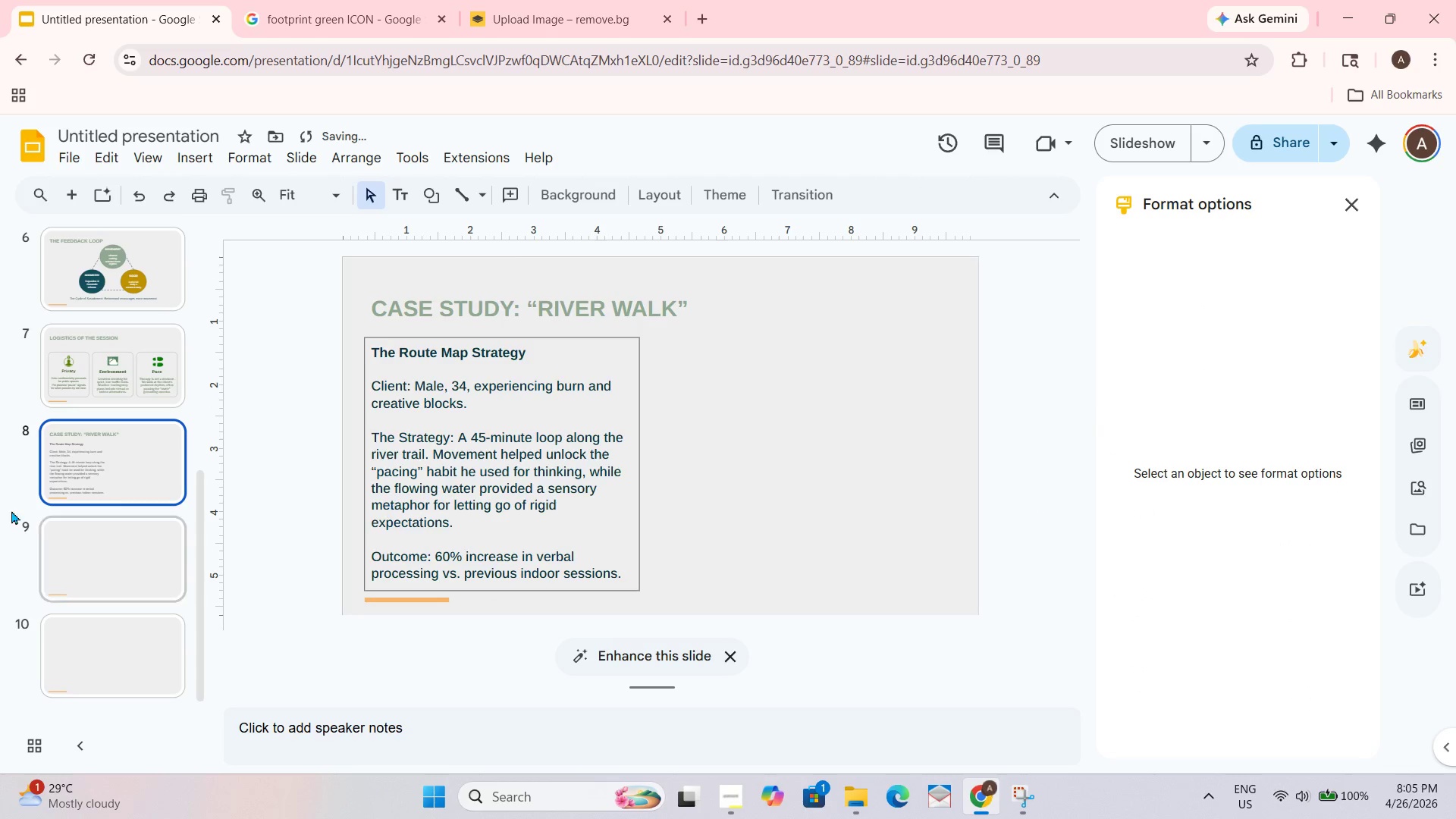 
left_click([81, 382])
 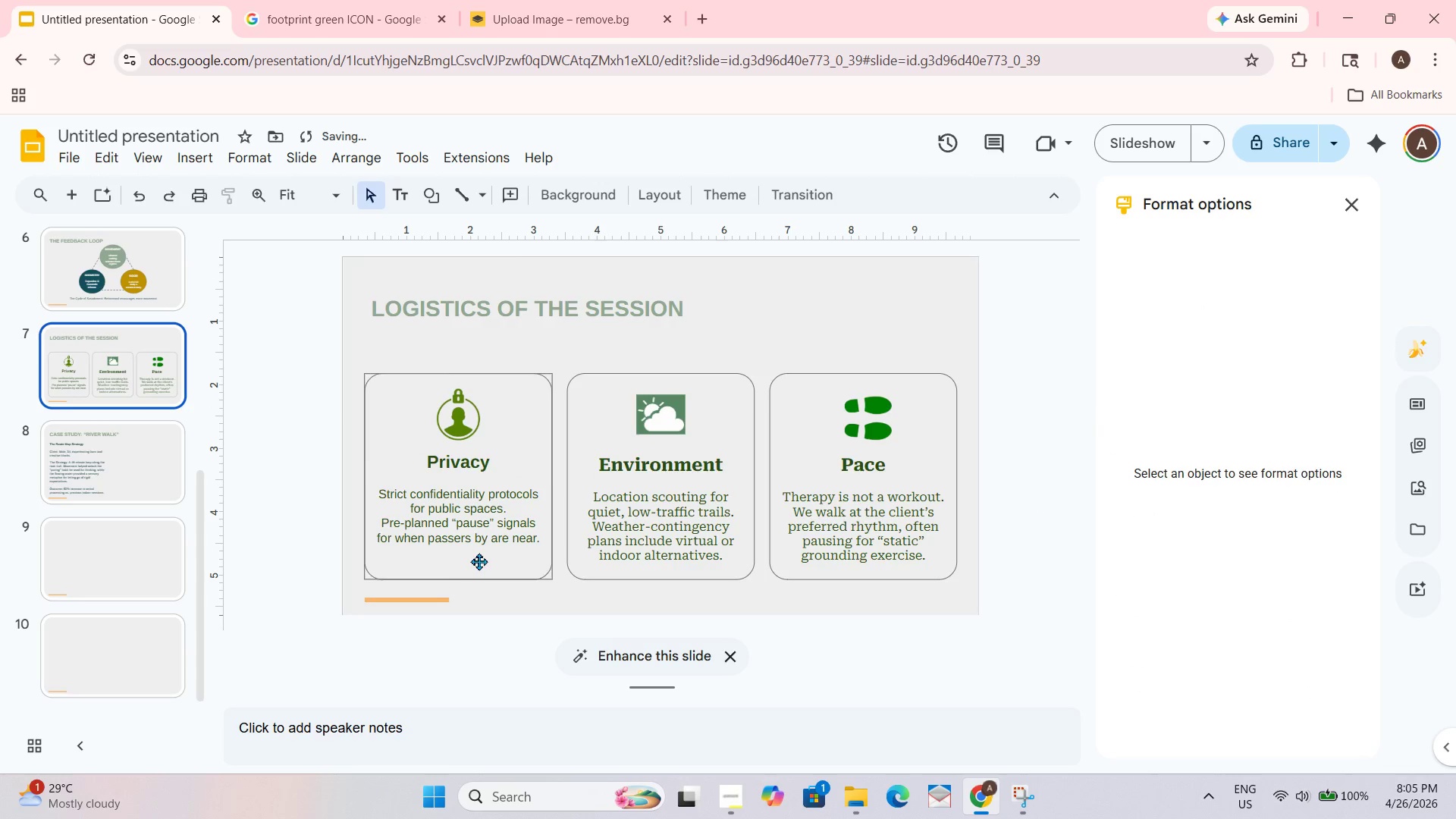 
double_click([466, 538])
 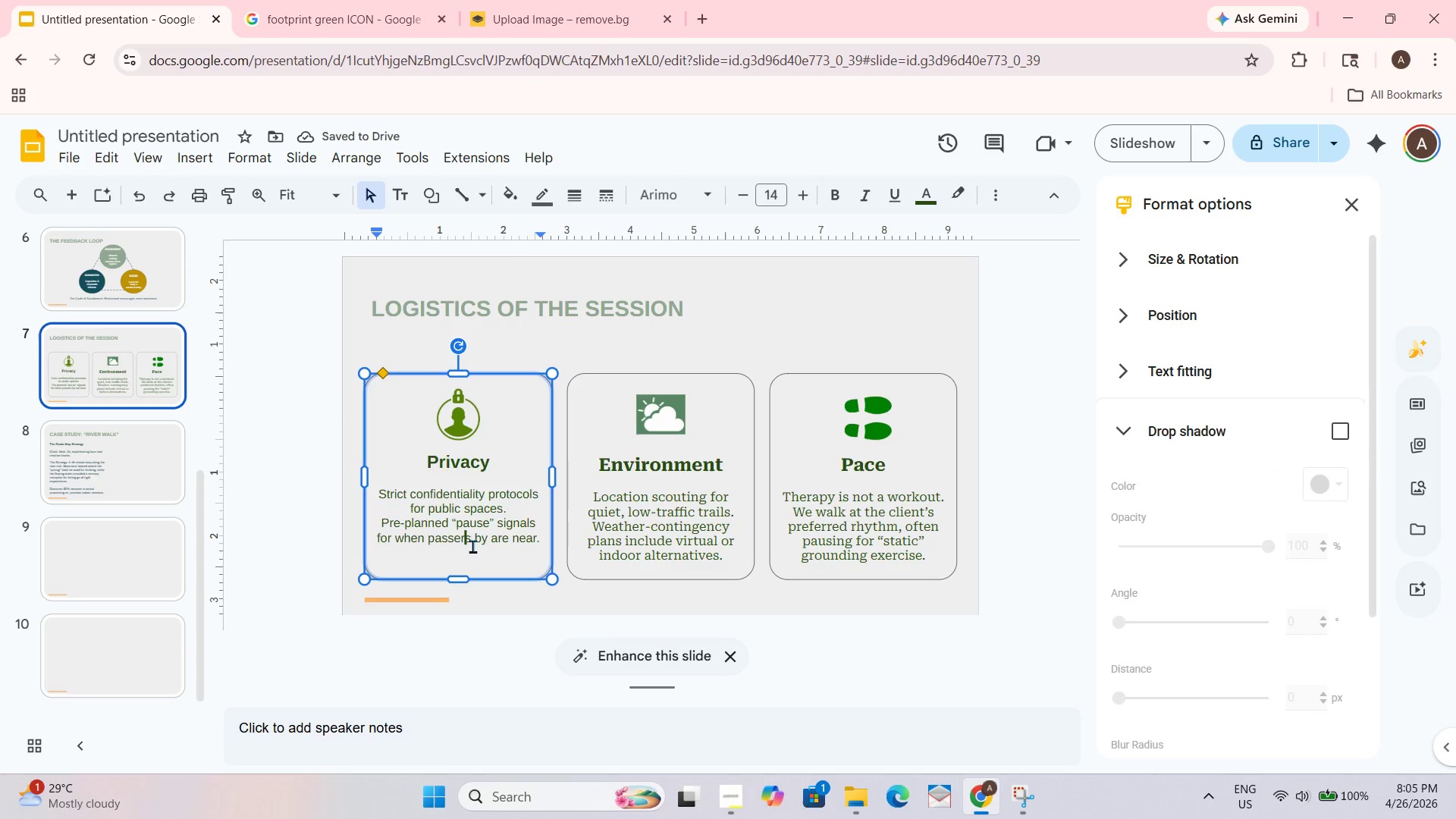 
key(Control+ControlLeft)
 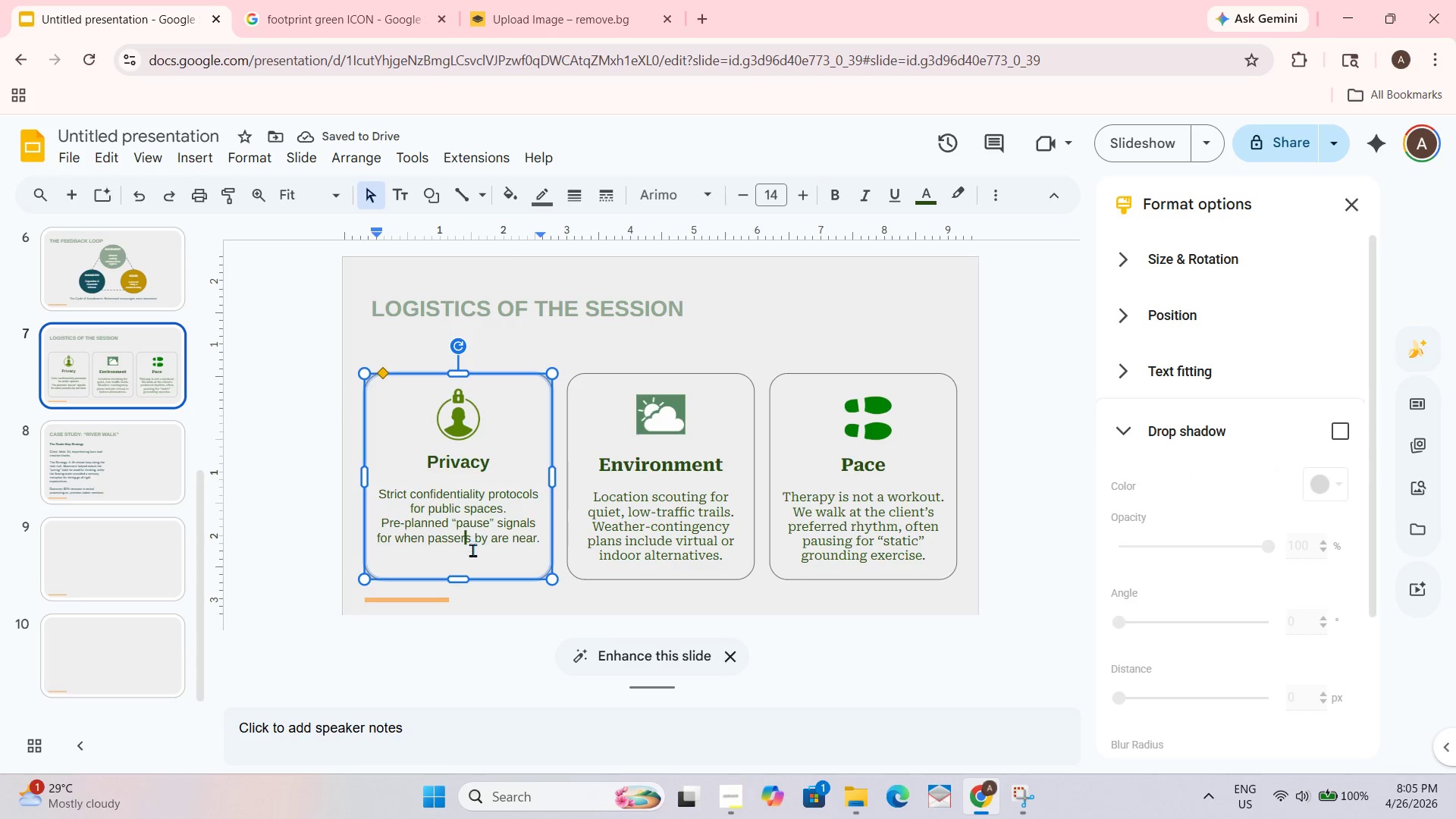 
key(Control+A)
 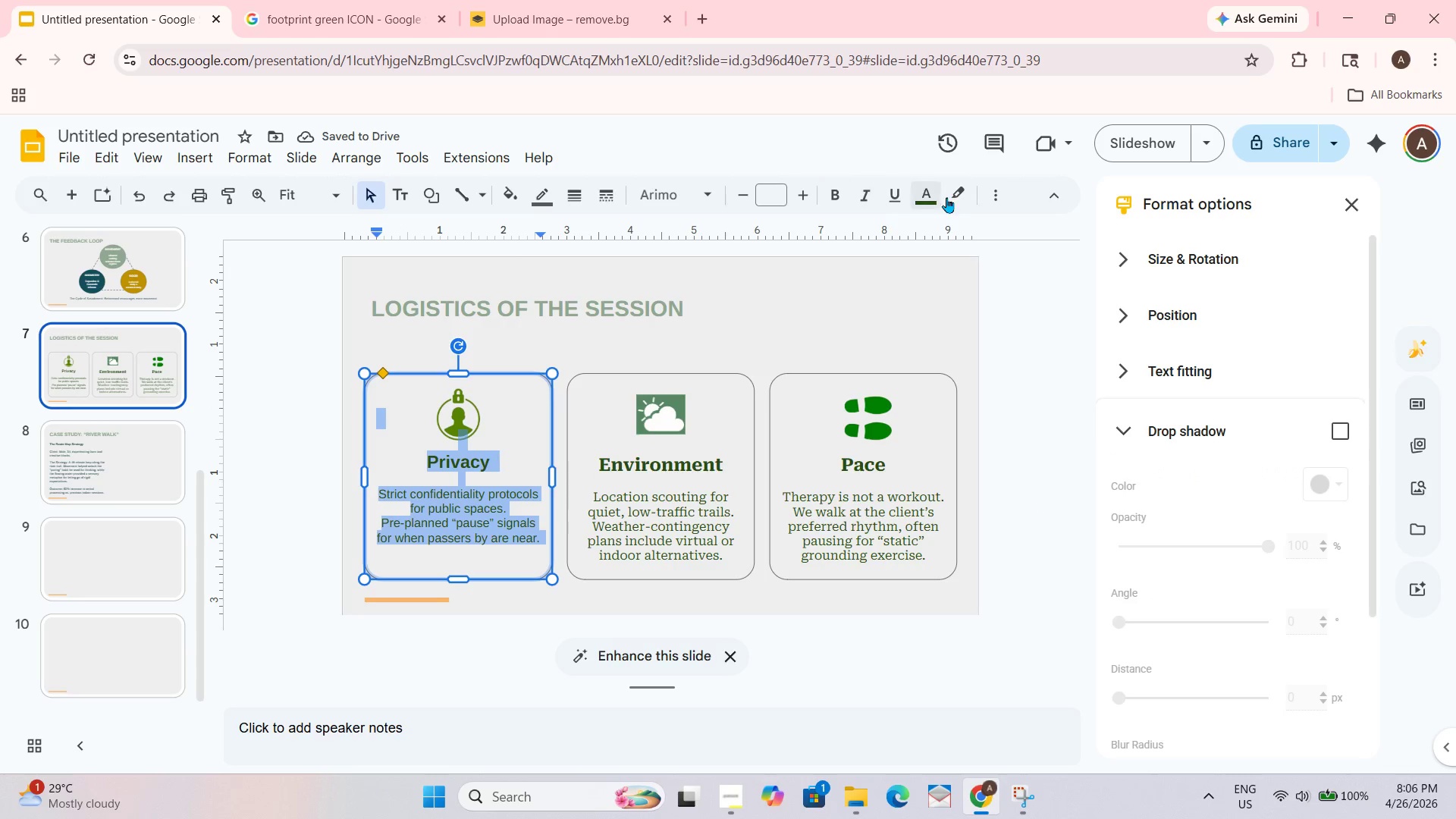 
left_click([921, 200])
 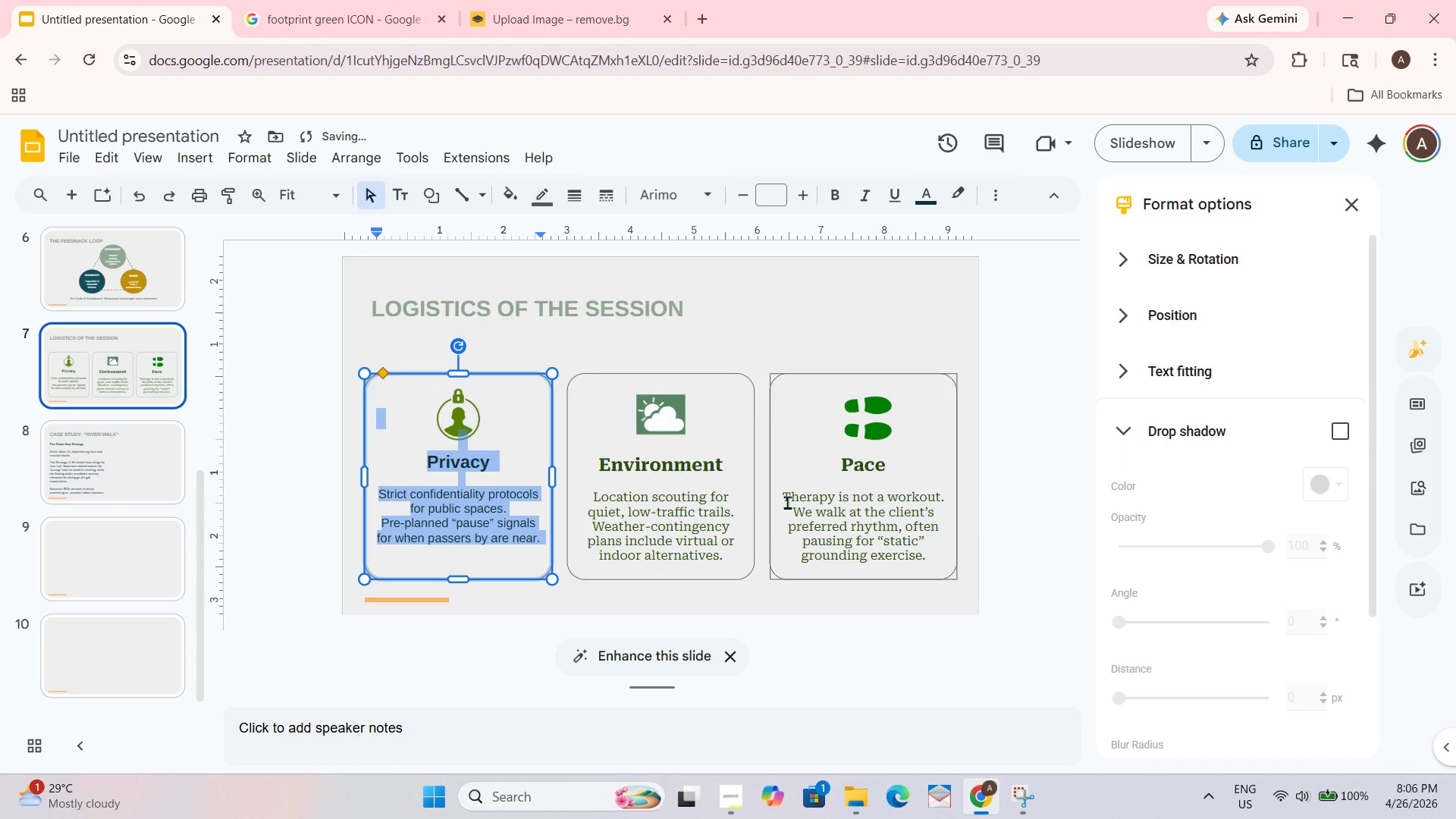 
double_click([708, 513])
 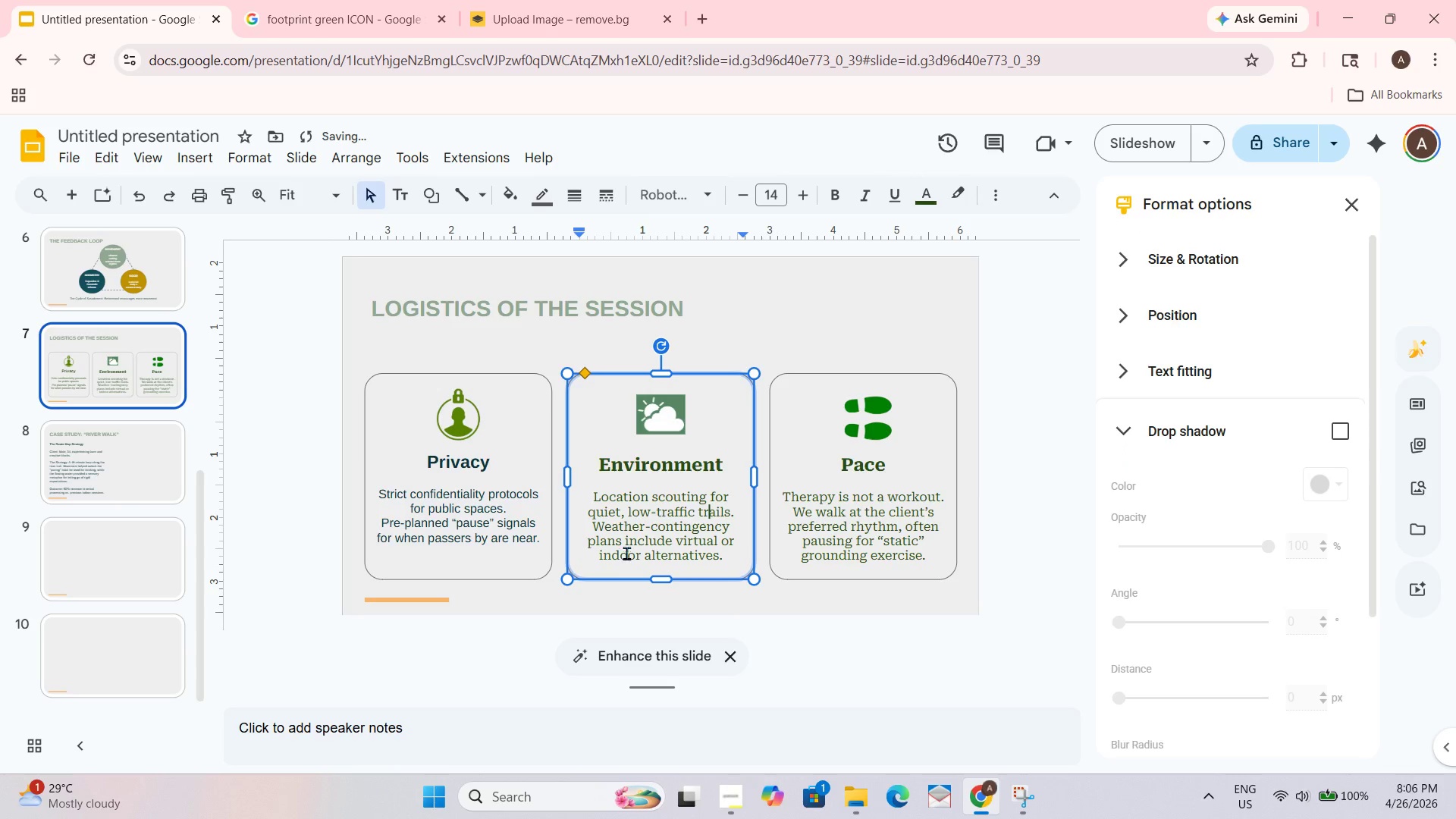 
key(Control+A)
 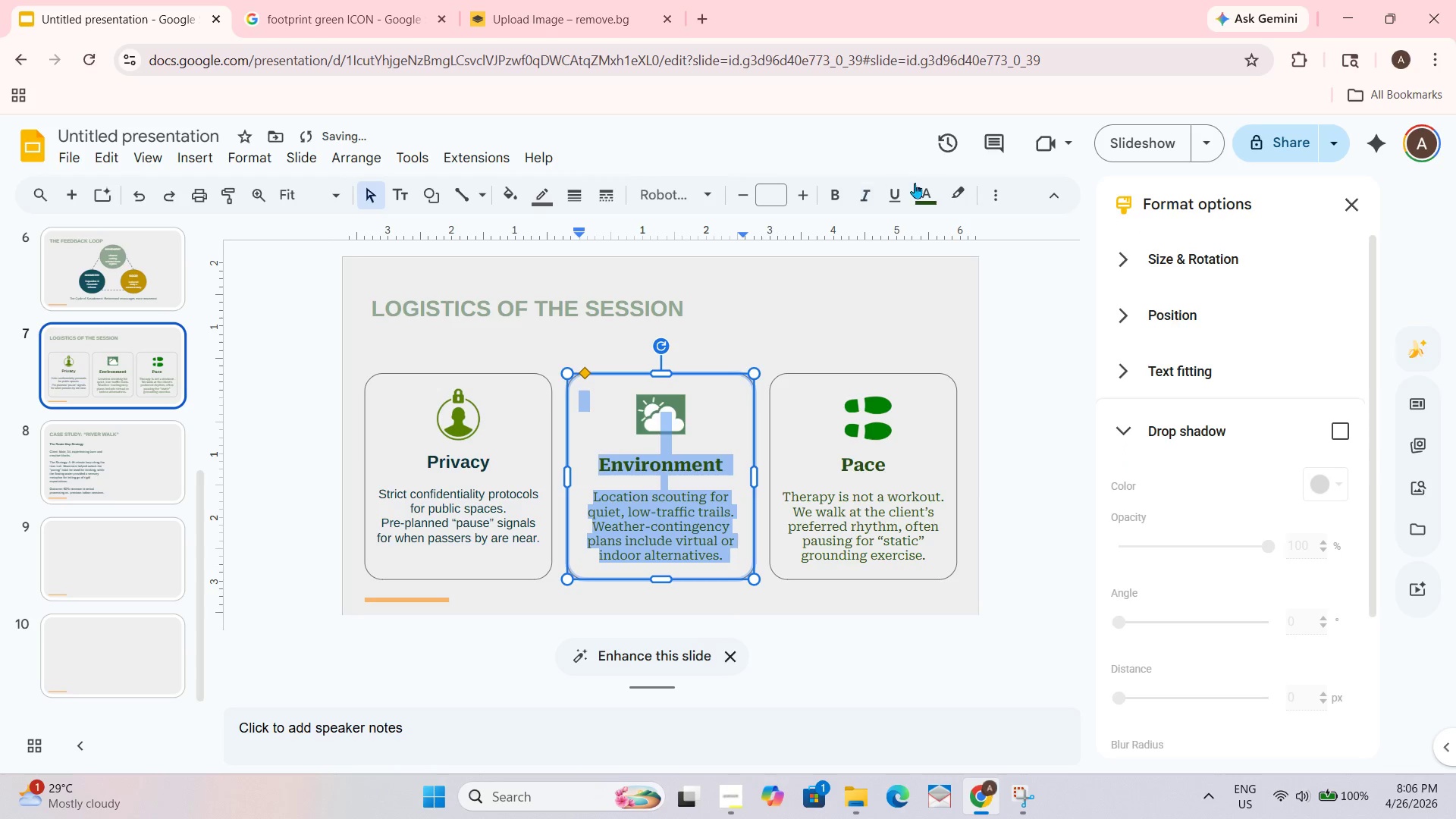 
left_click([927, 184])
 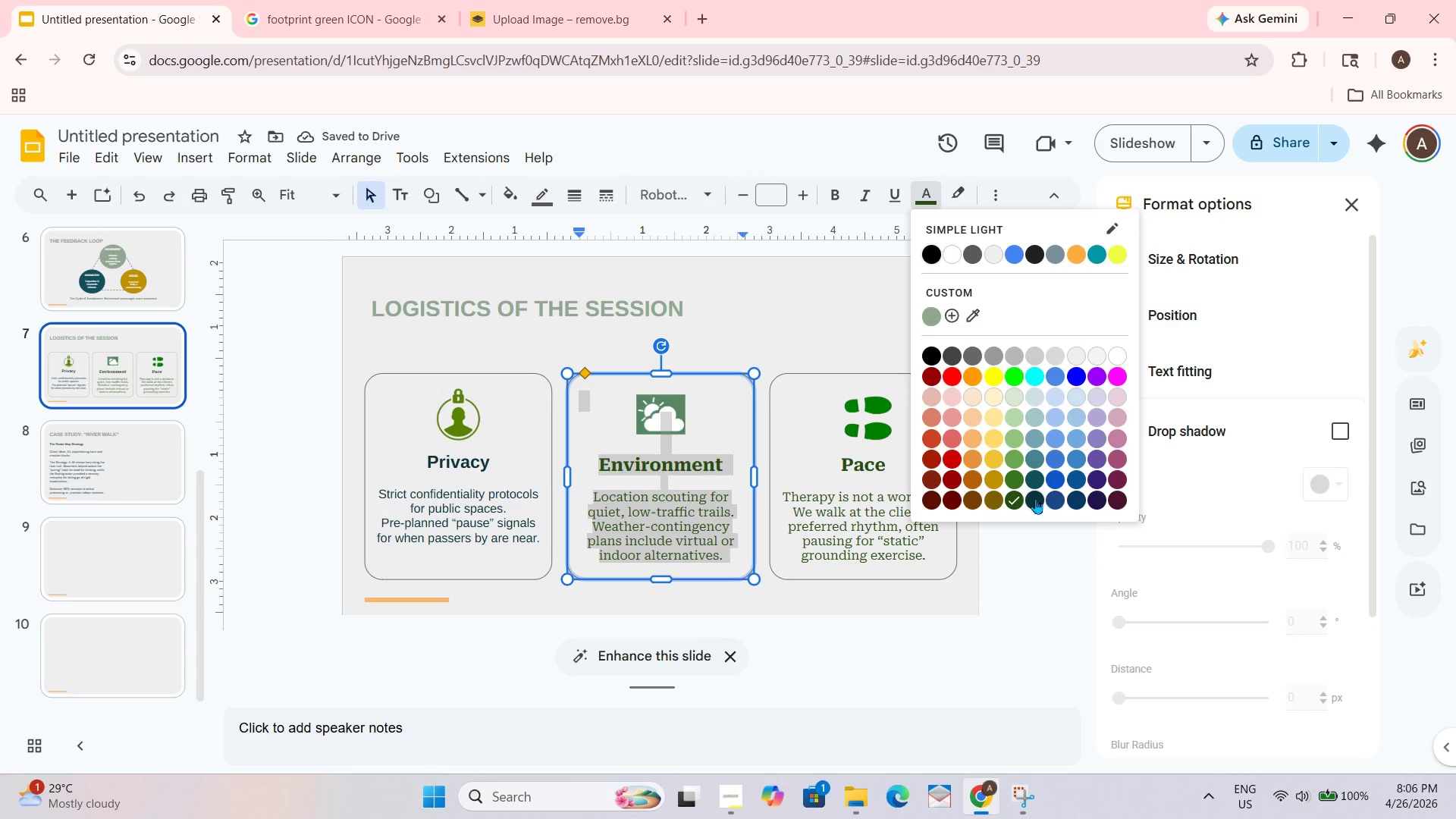 
double_click([849, 529])
 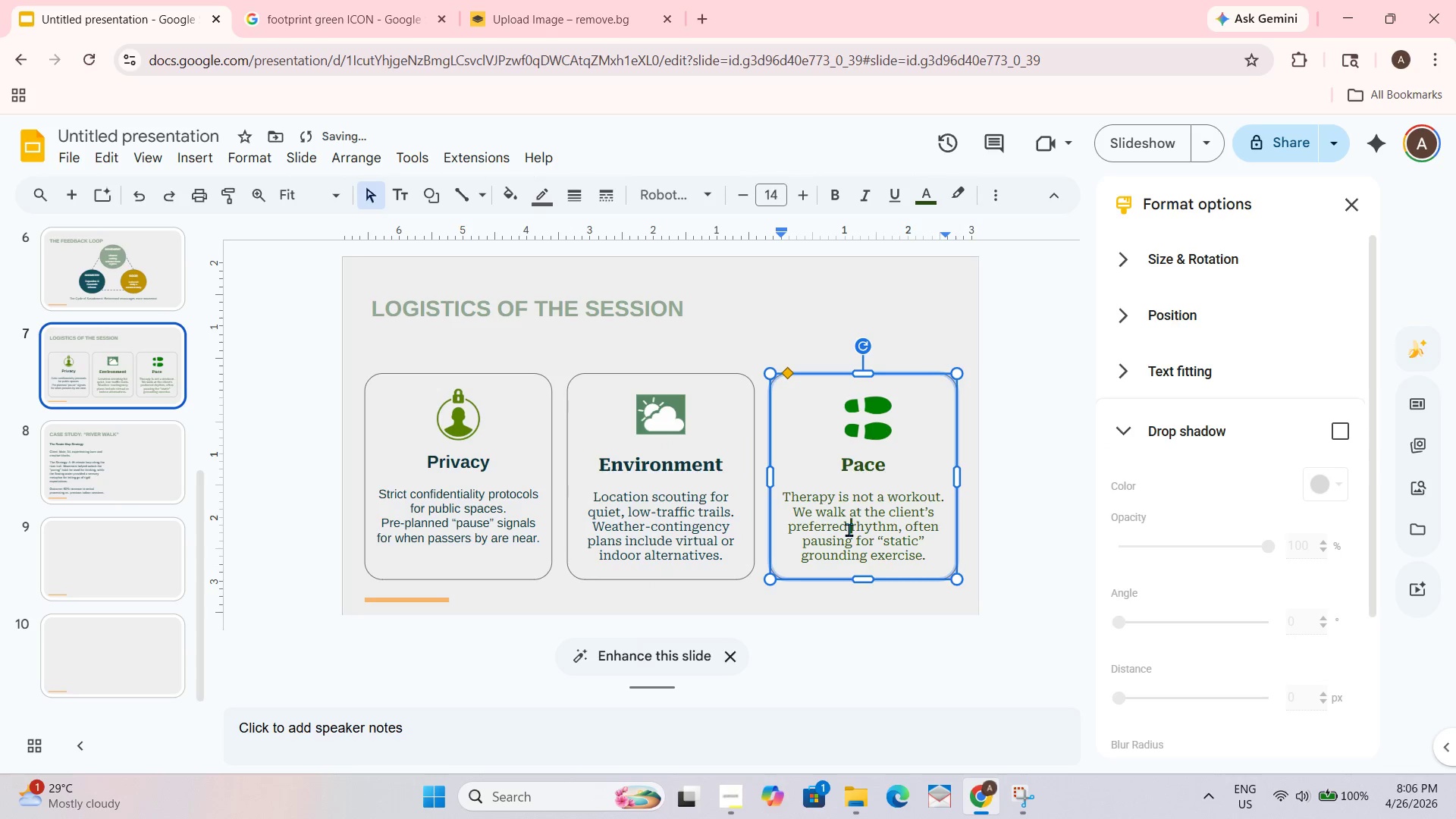 
key(Control+ControlLeft)
 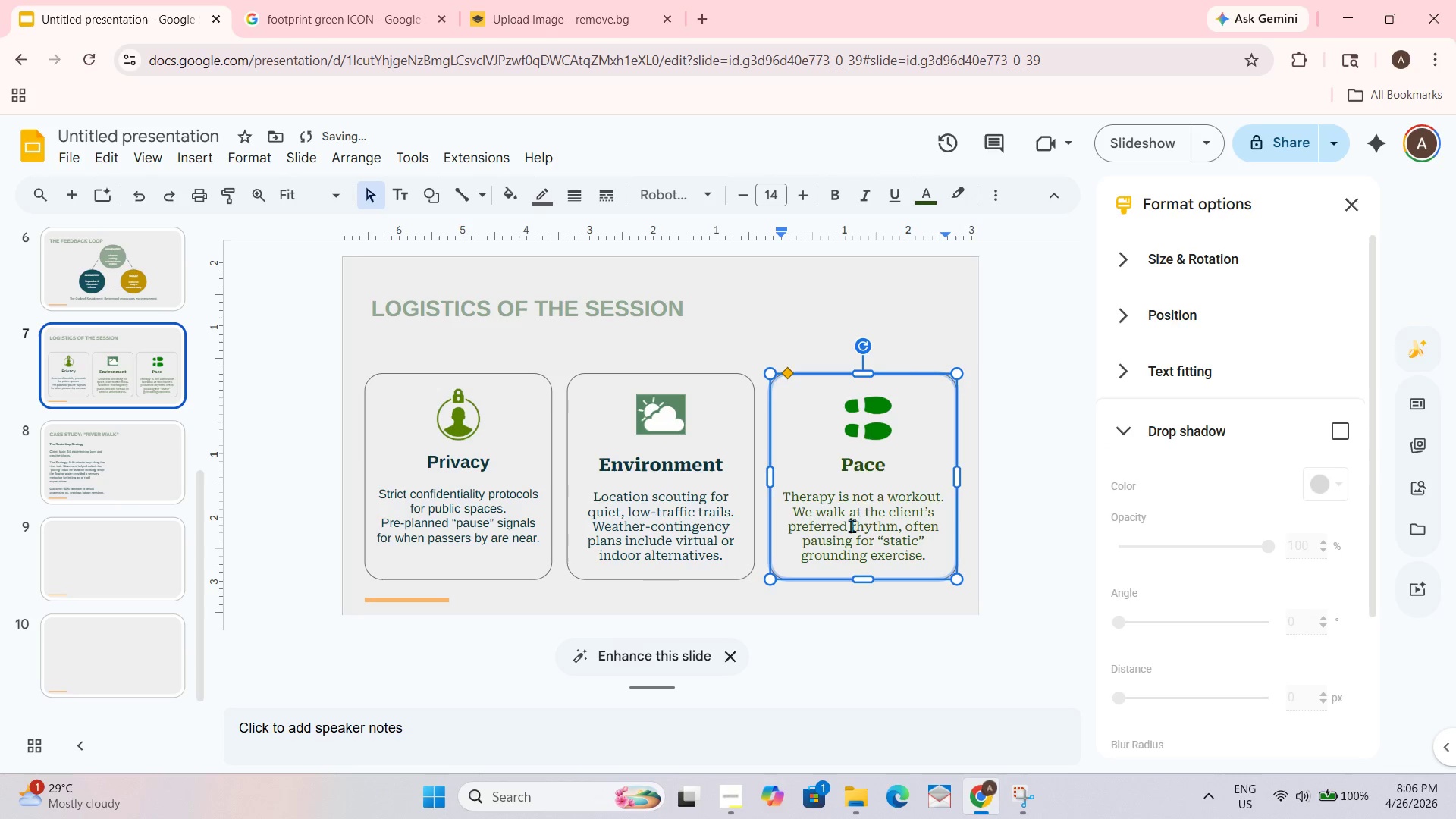 
key(Control+A)
 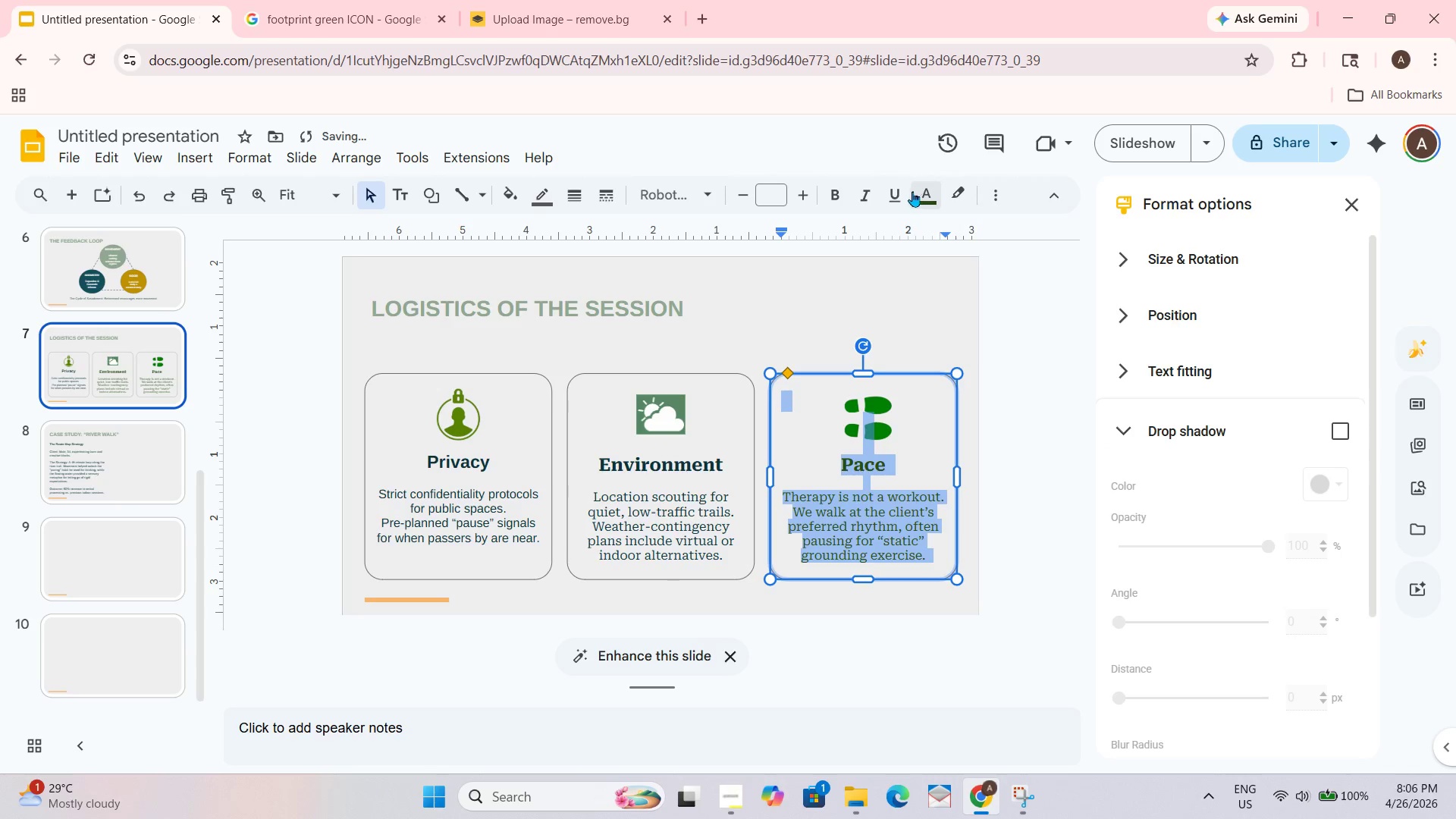 
left_click([922, 187])
 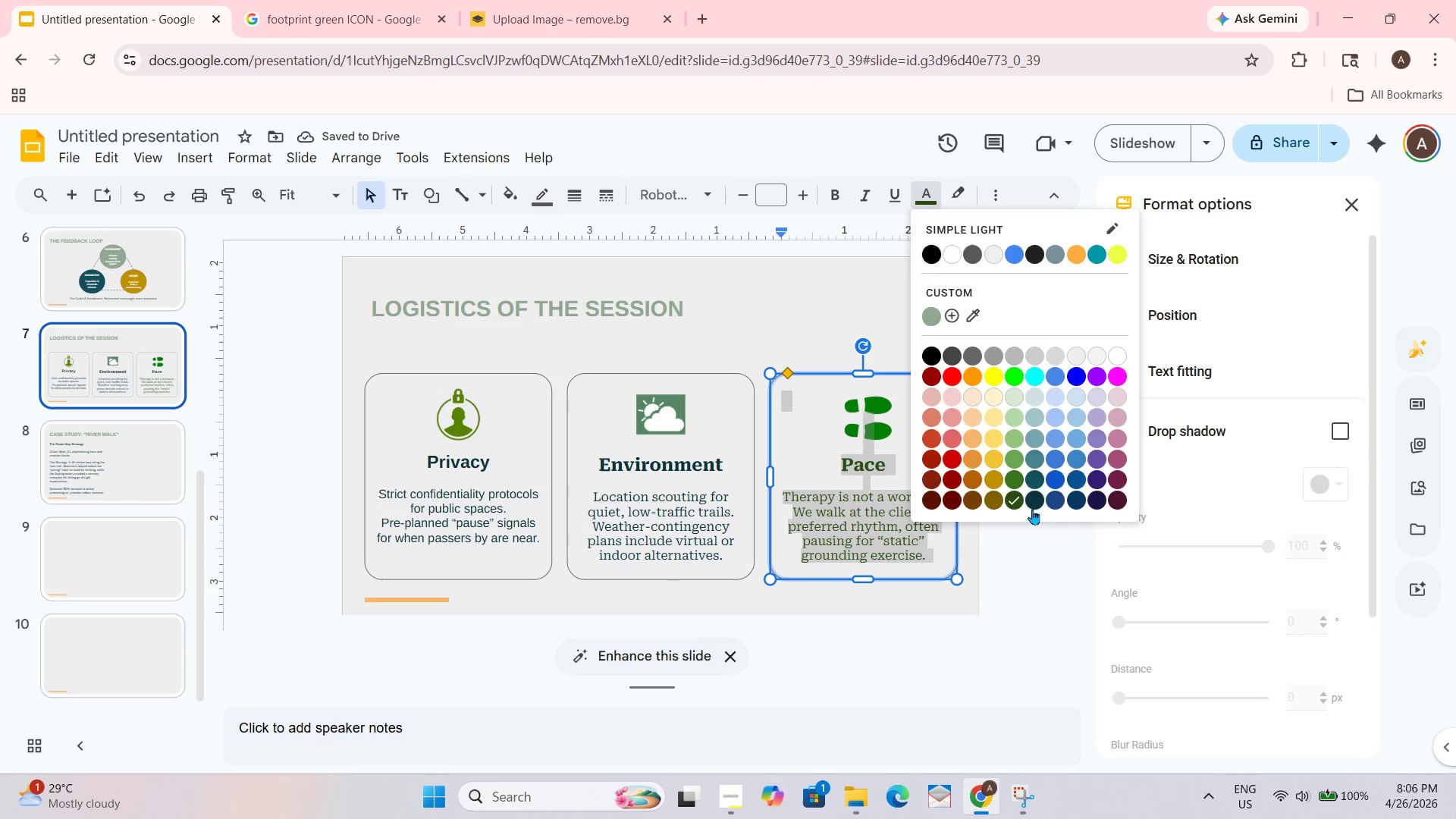 
double_click([1015, 551])
 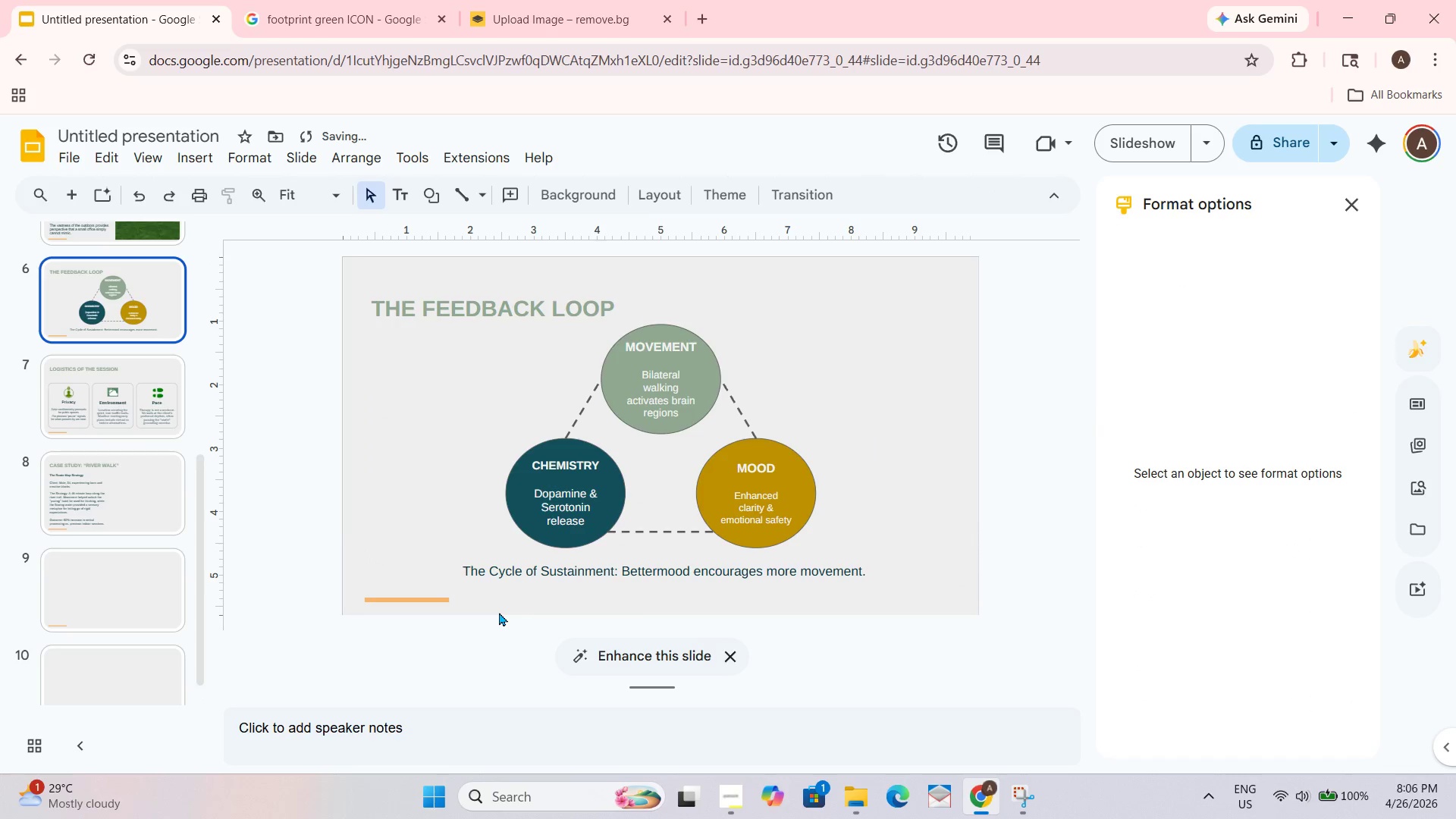 
double_click([517, 565])
 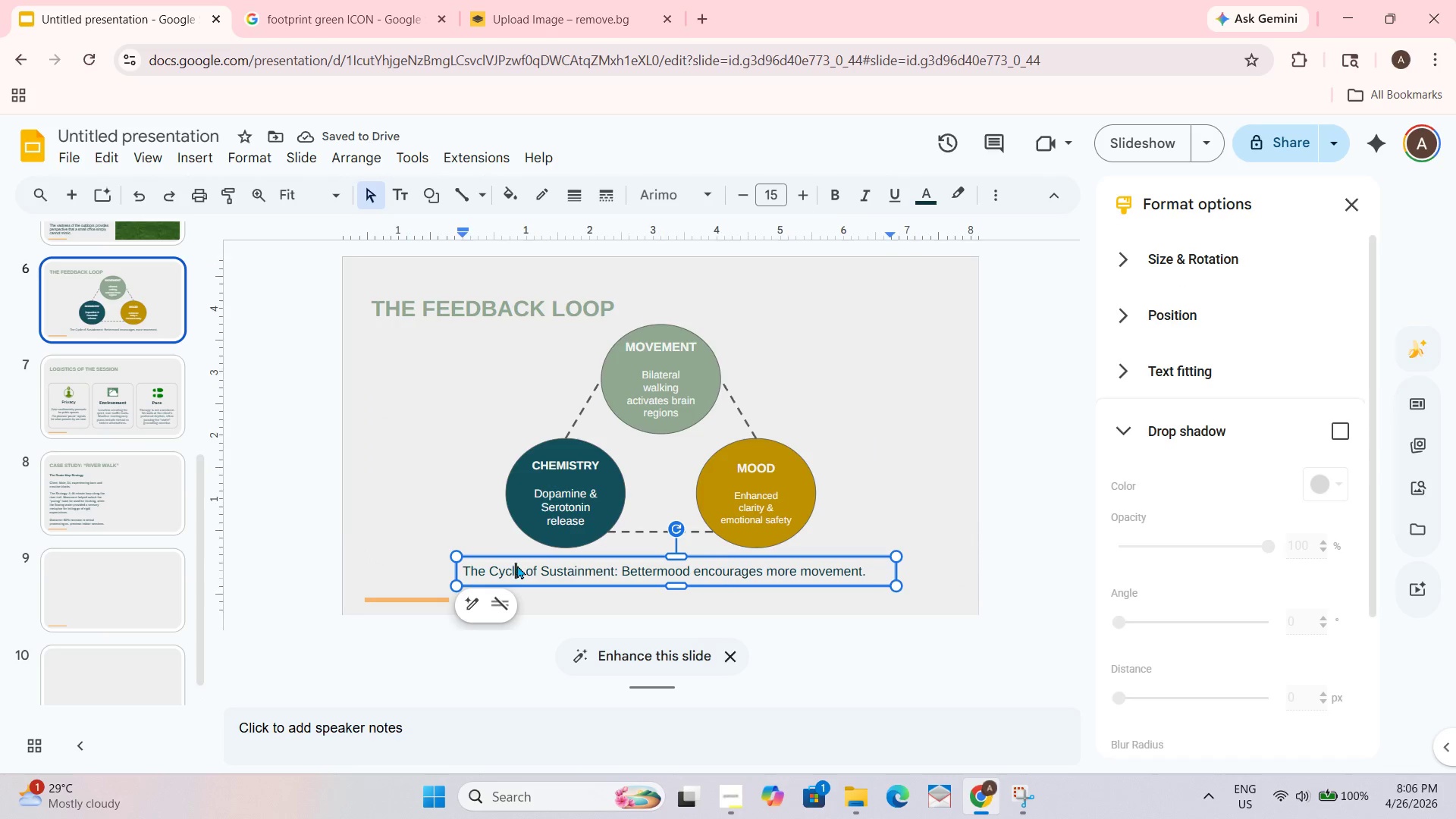 
key(Control+ControlLeft)
 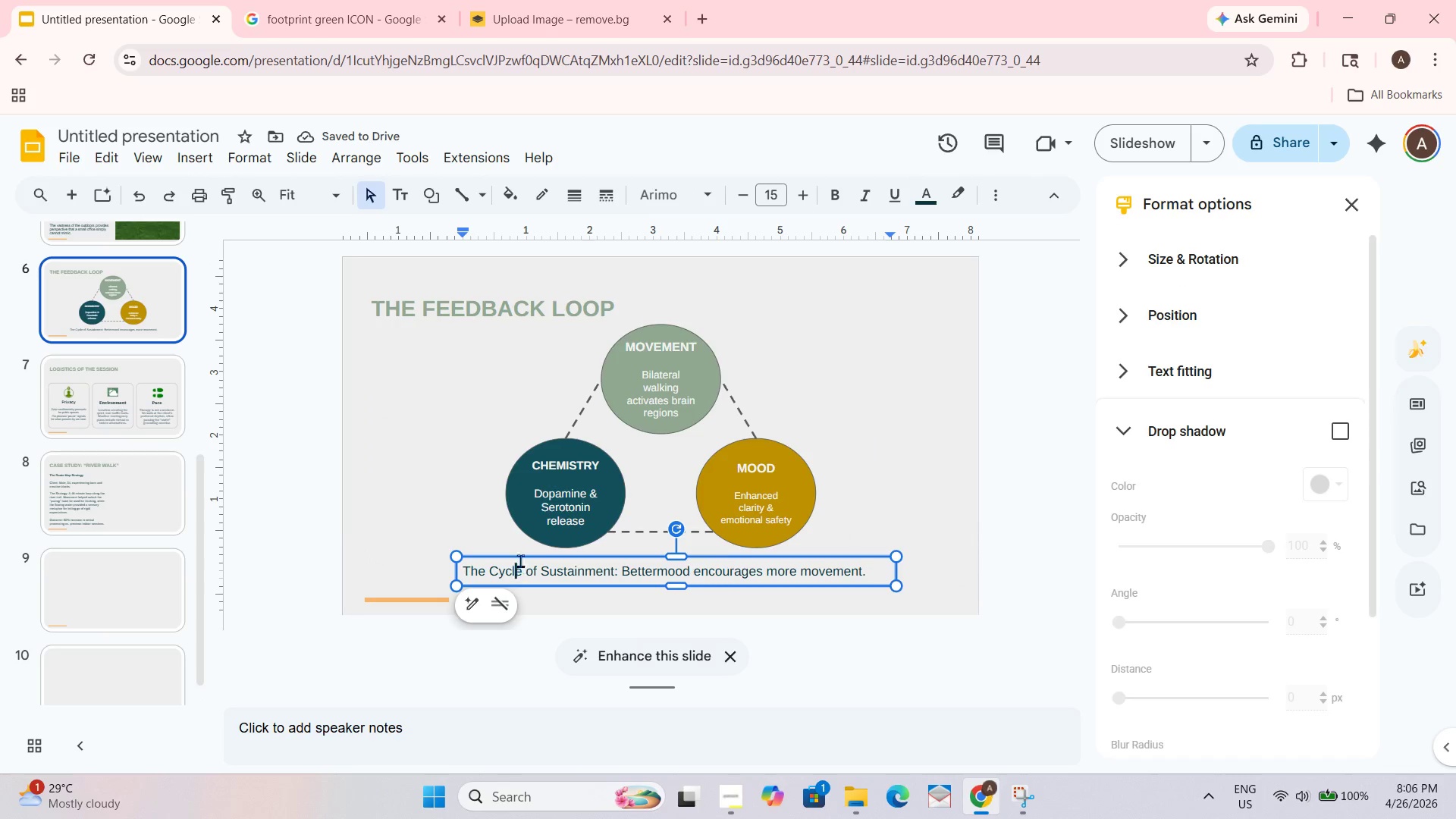 
key(Control+A)
 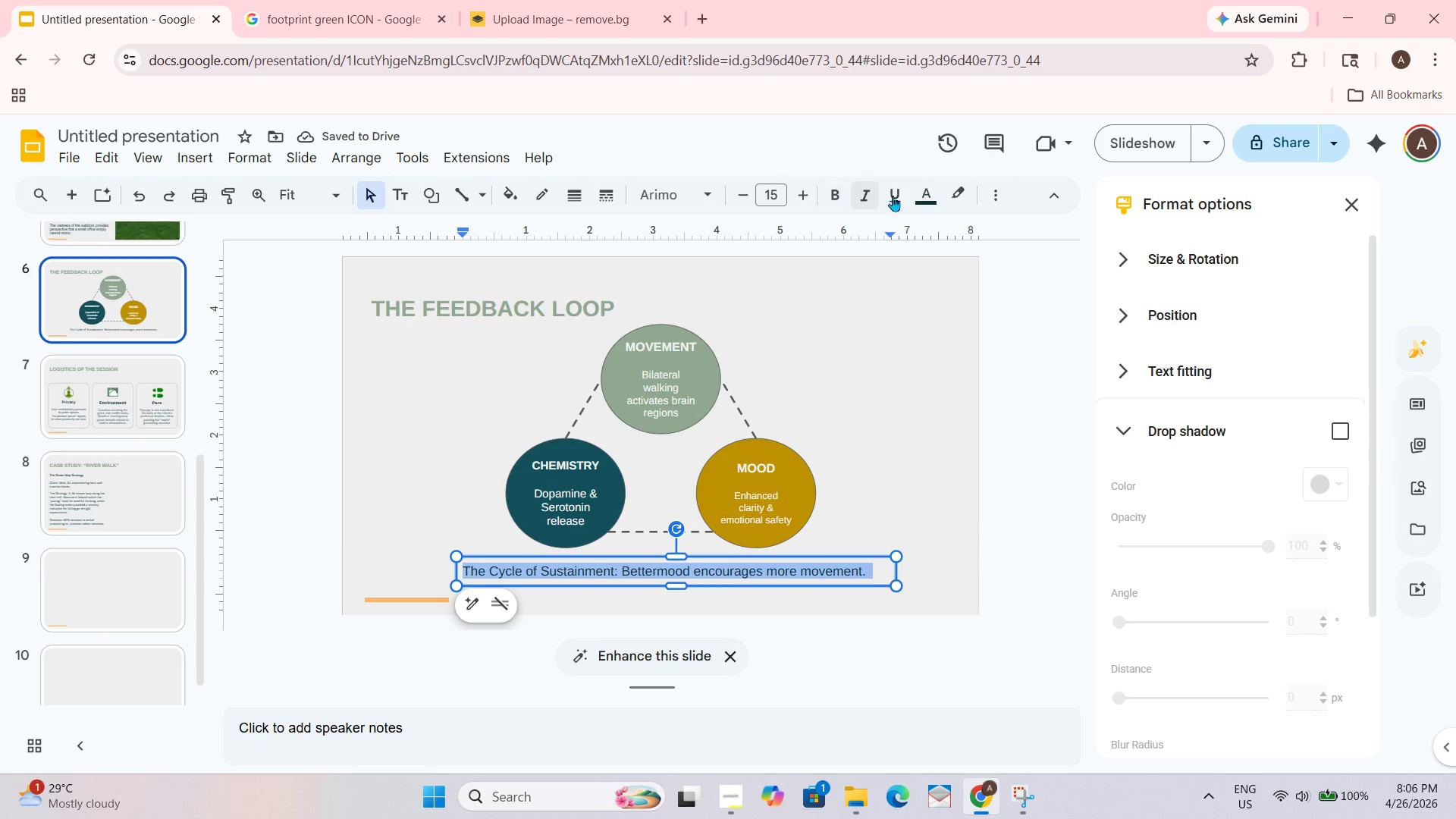 
left_click([921, 194])
 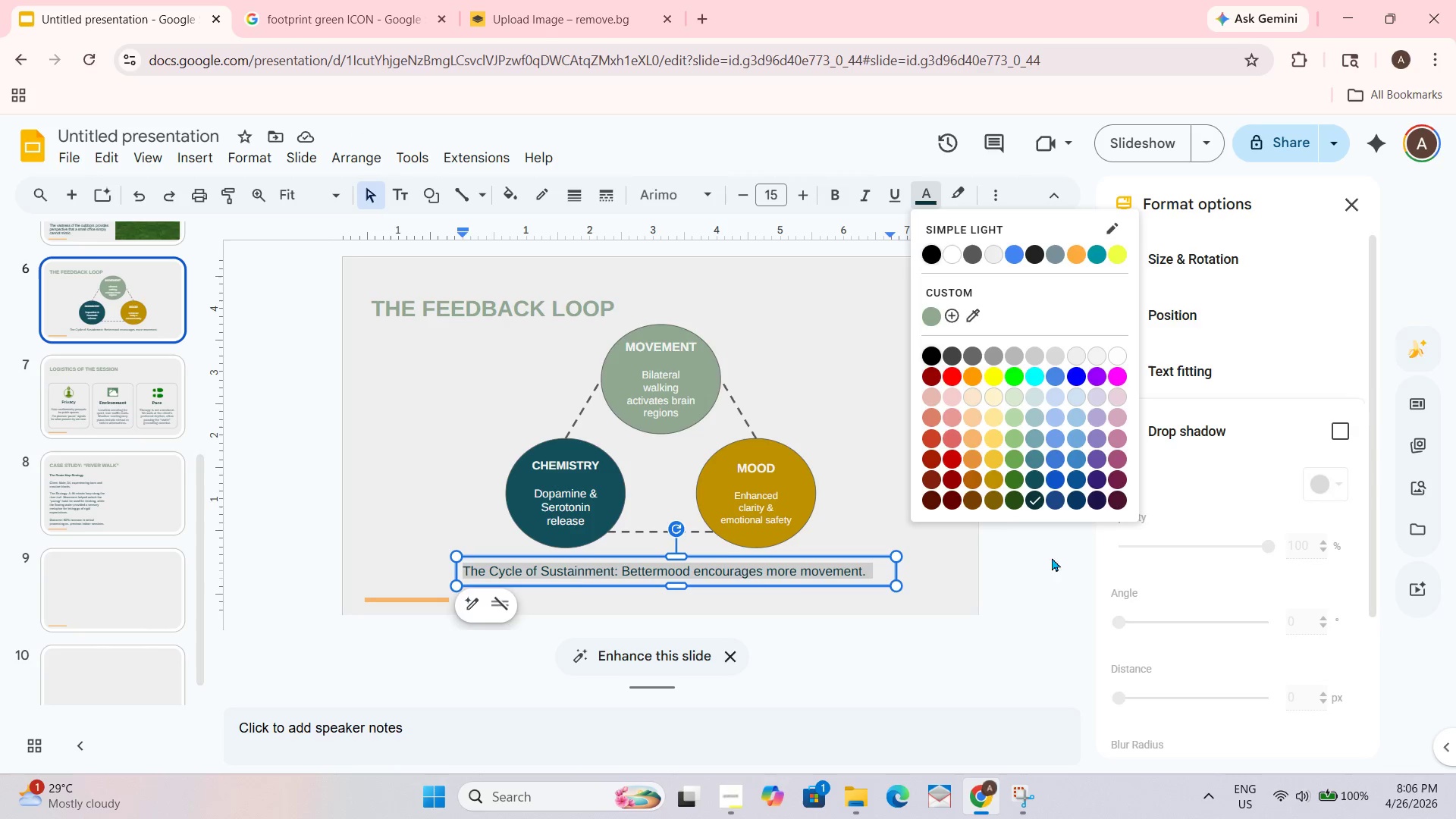 
left_click([137, 533])
 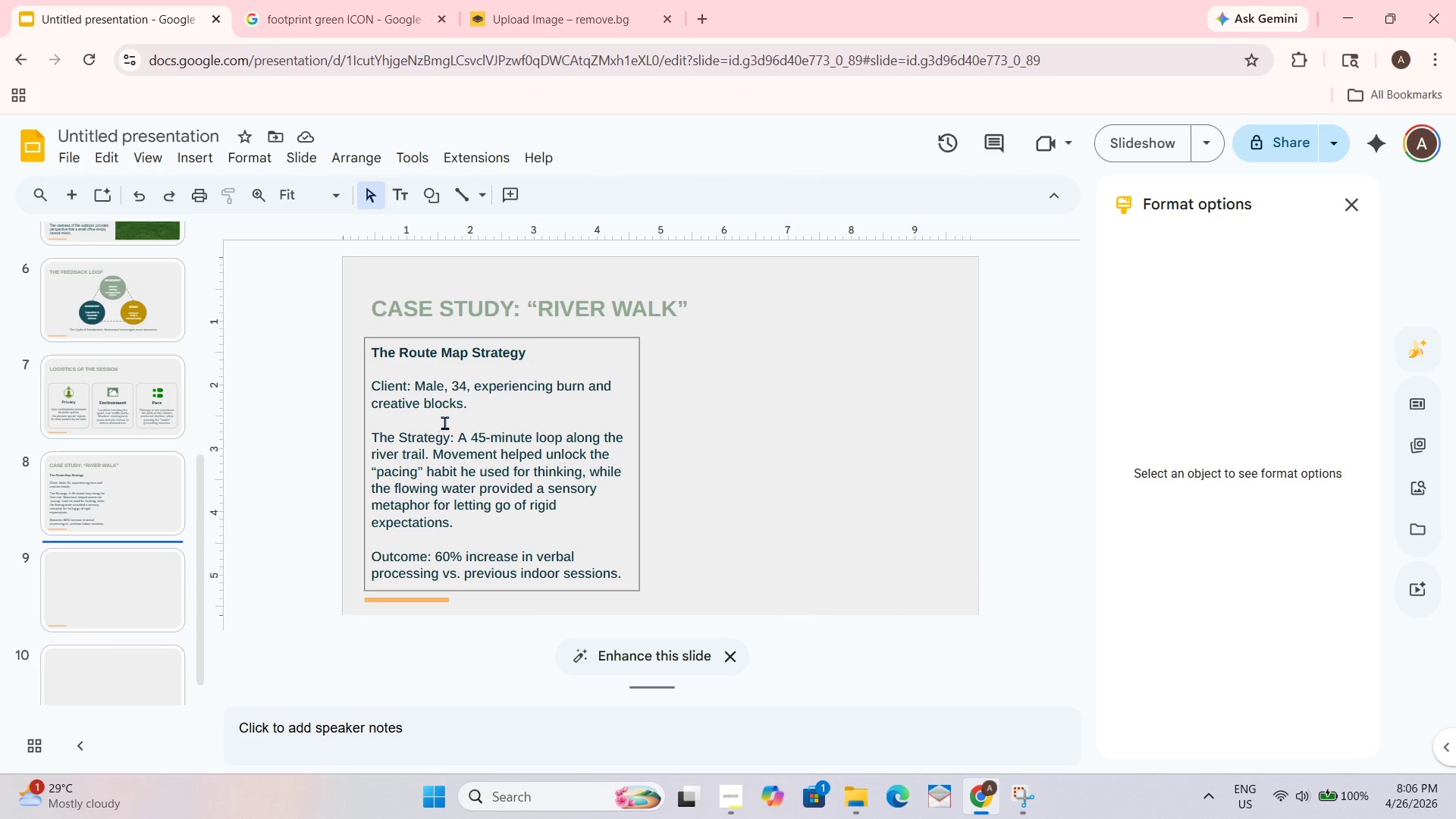 
left_click([586, 373])
 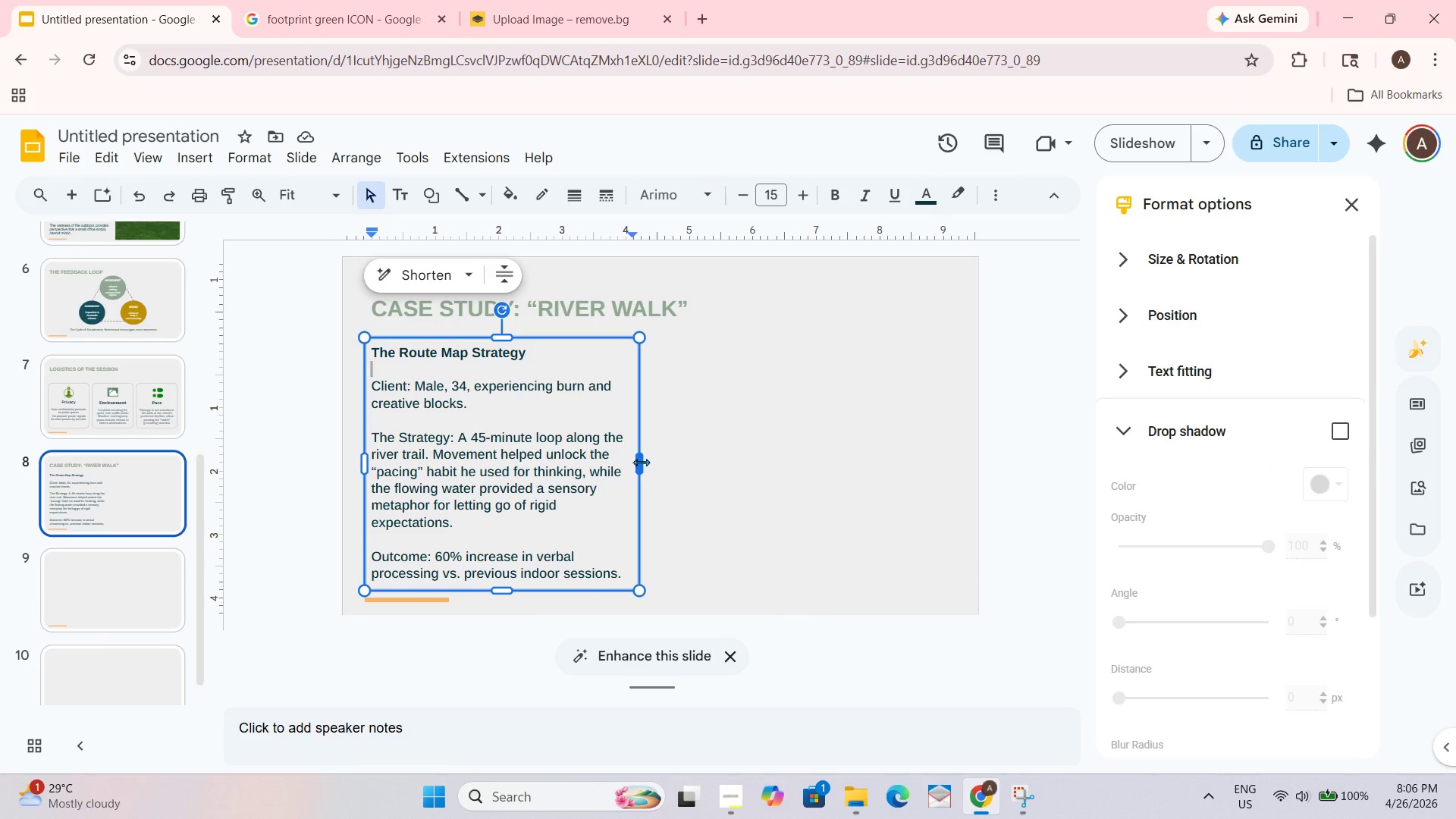 
left_click_drag(start_coordinate=[641, 465], to_coordinate=[671, 465])
 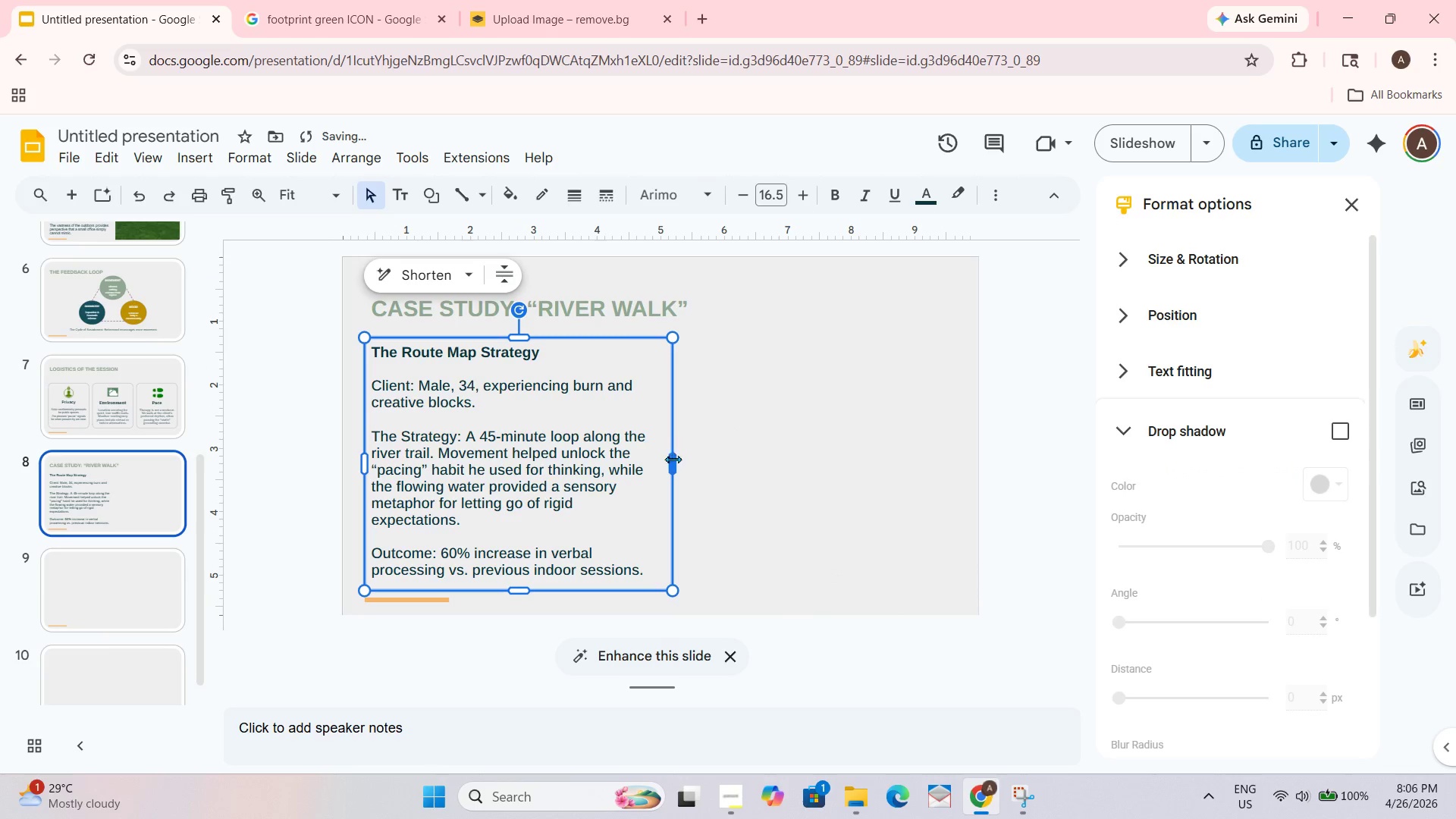 
left_click_drag(start_coordinate=[673, 459], to_coordinate=[711, 467])
 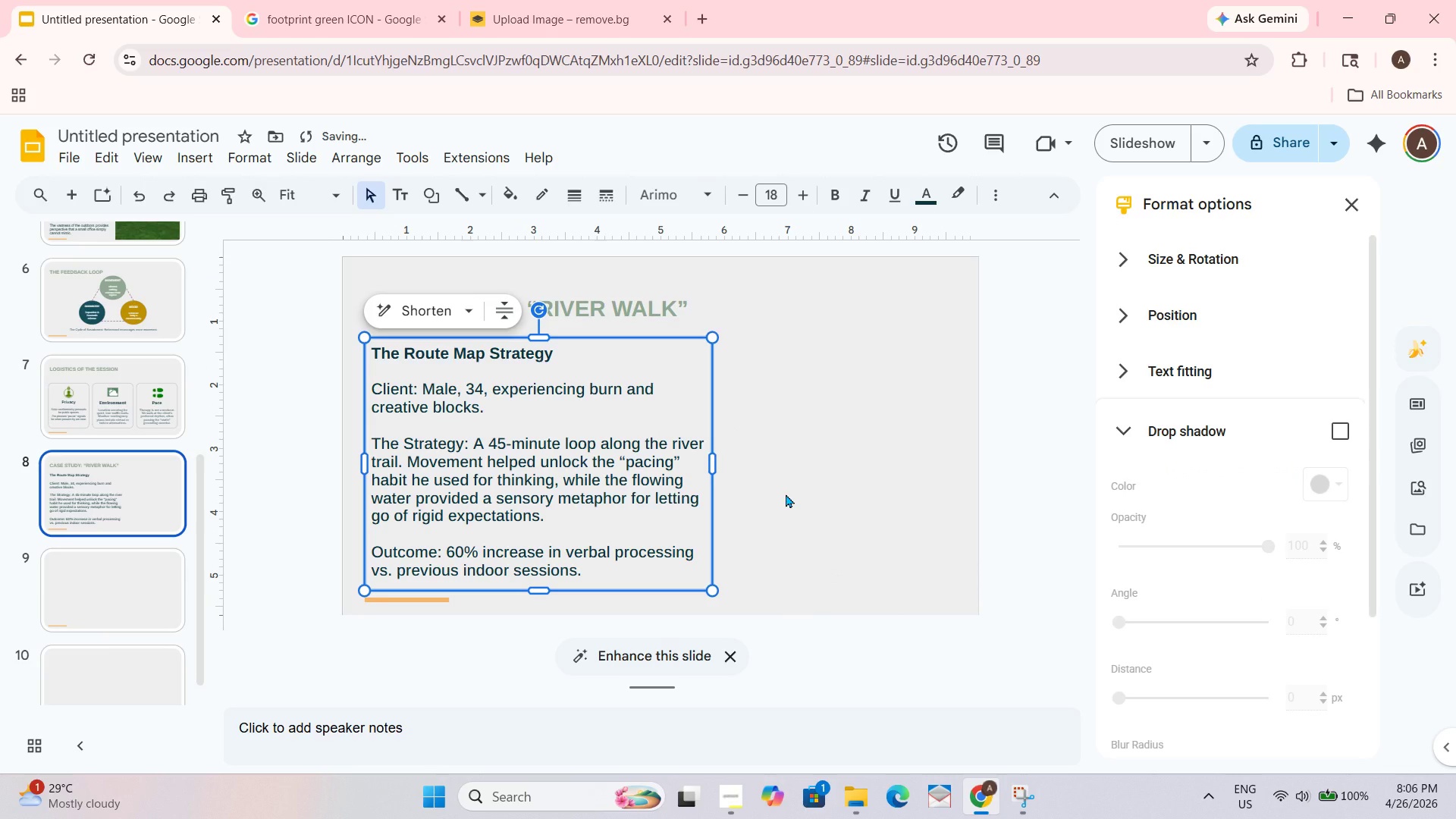 
left_click([786, 494])
 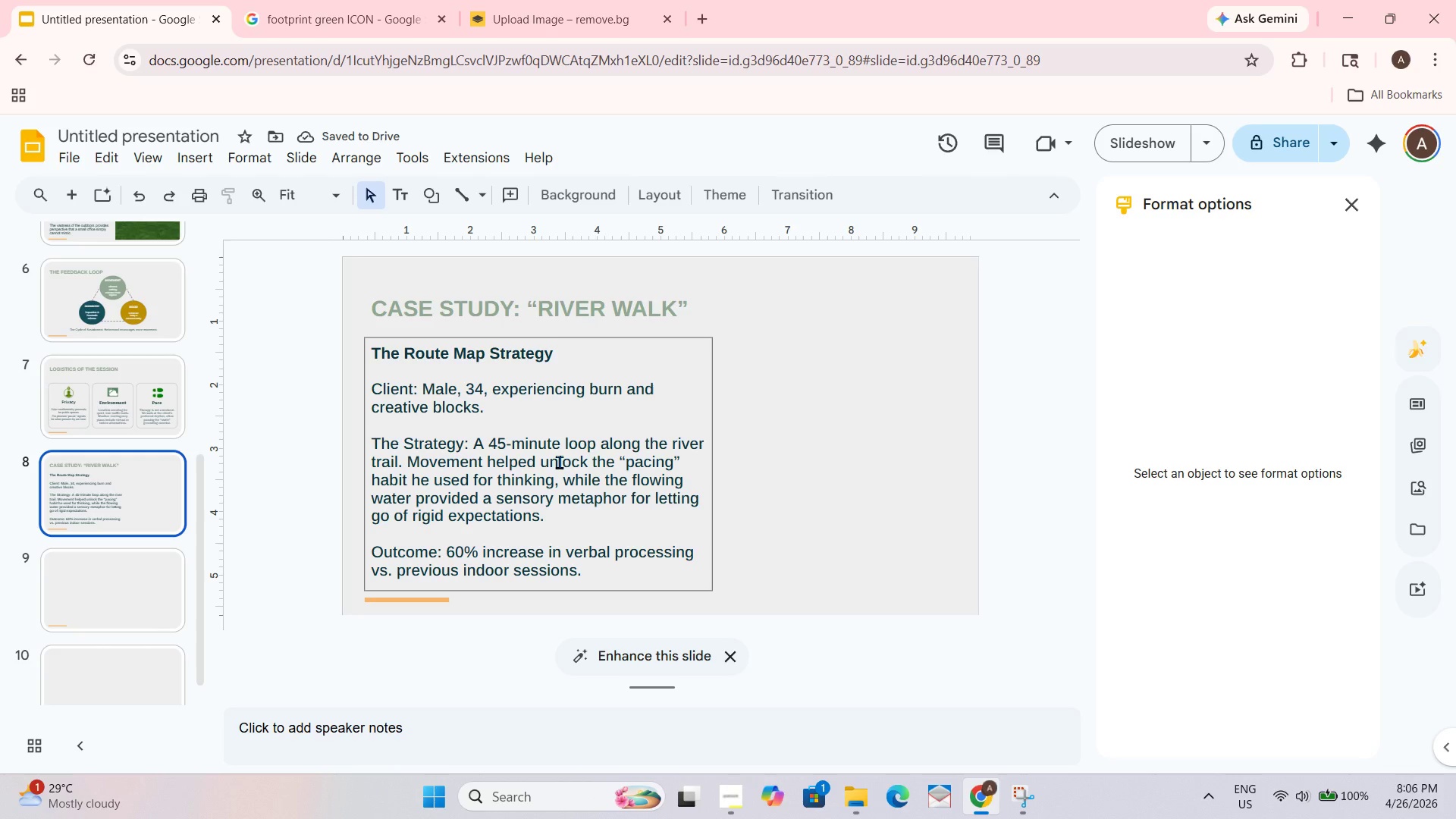 
left_click_drag(start_coordinate=[469, 441], to_coordinate=[370, 442])
 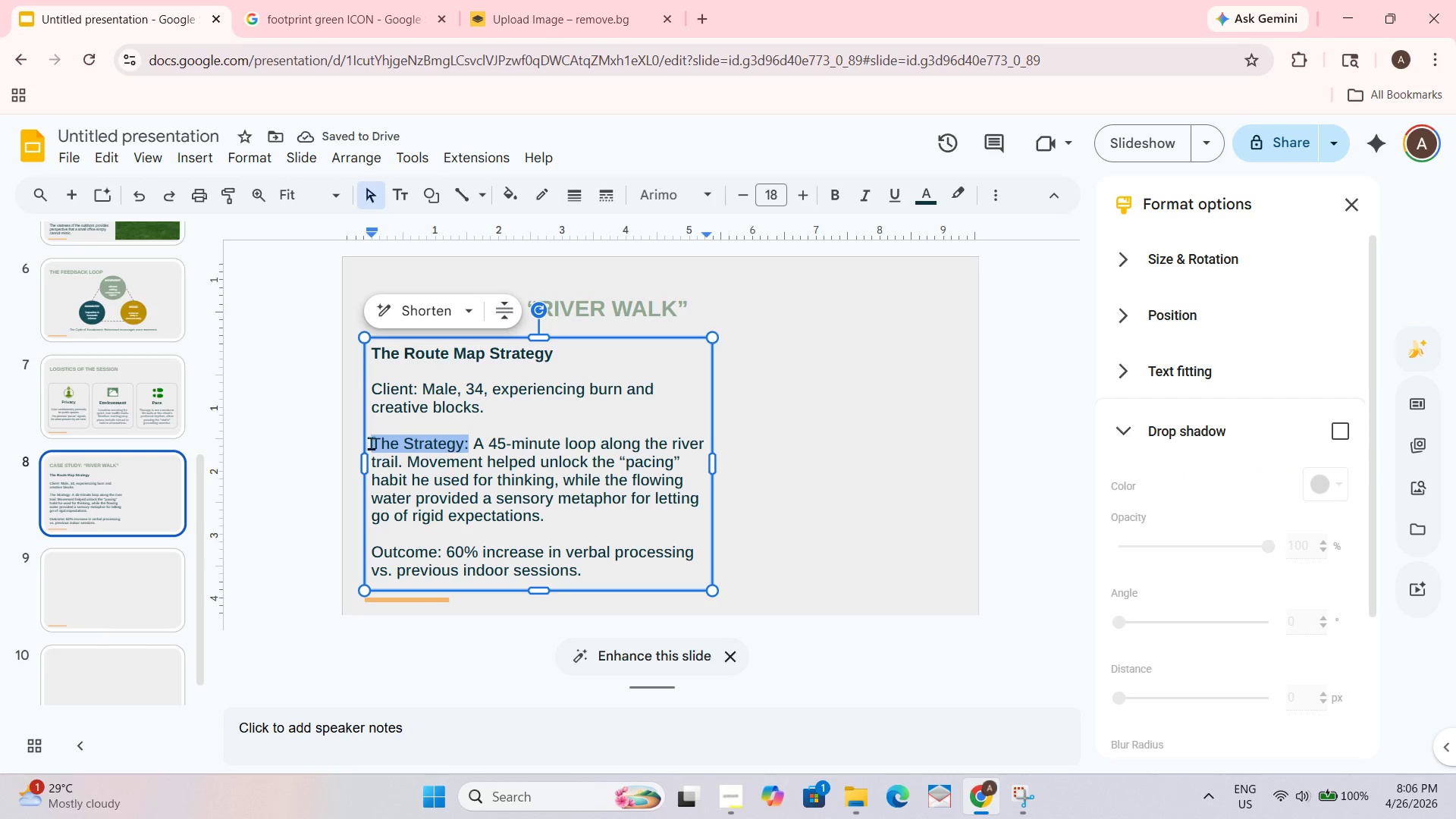 
key(Control+B)
 